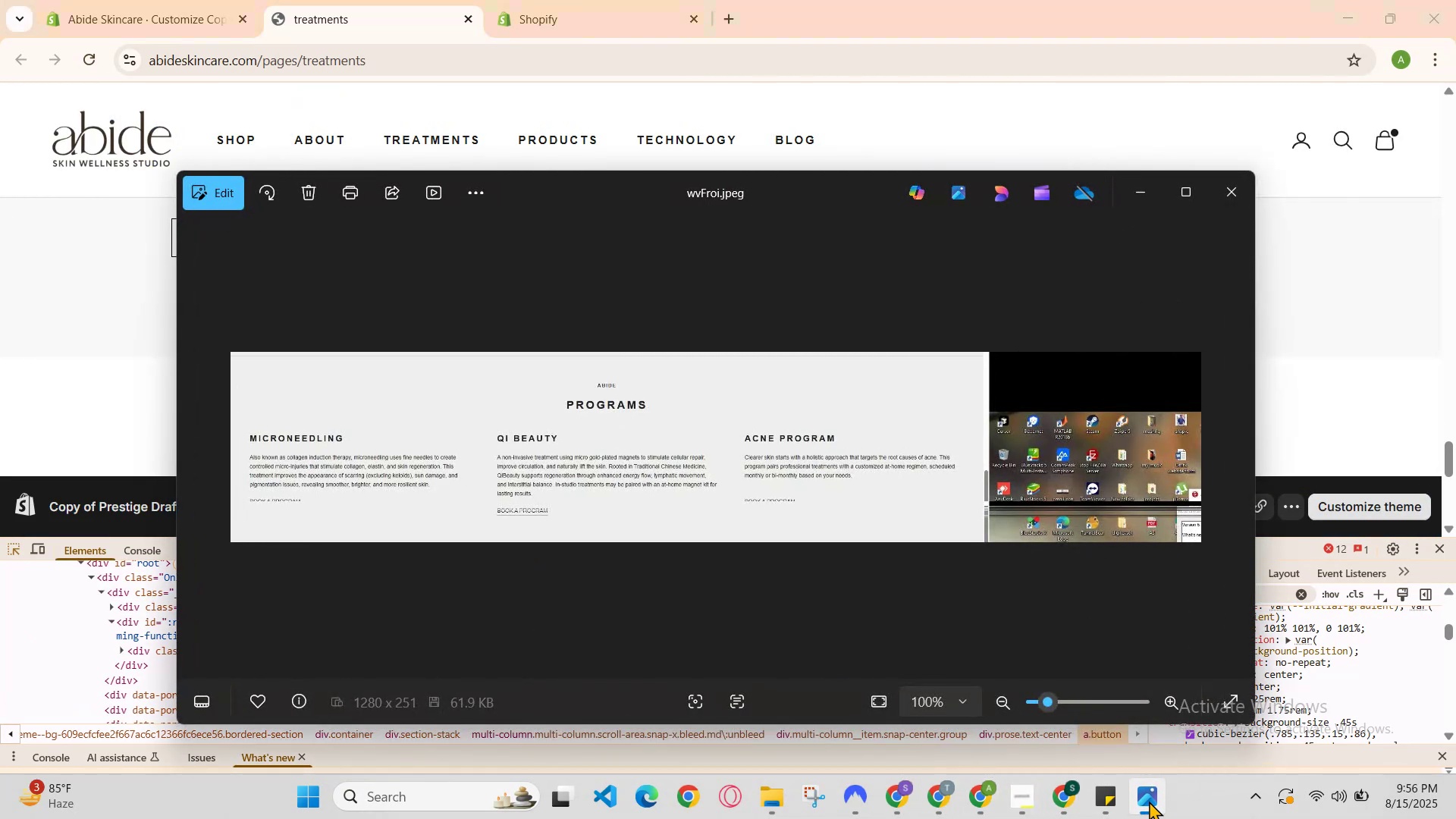 
left_click([1149, 801])
 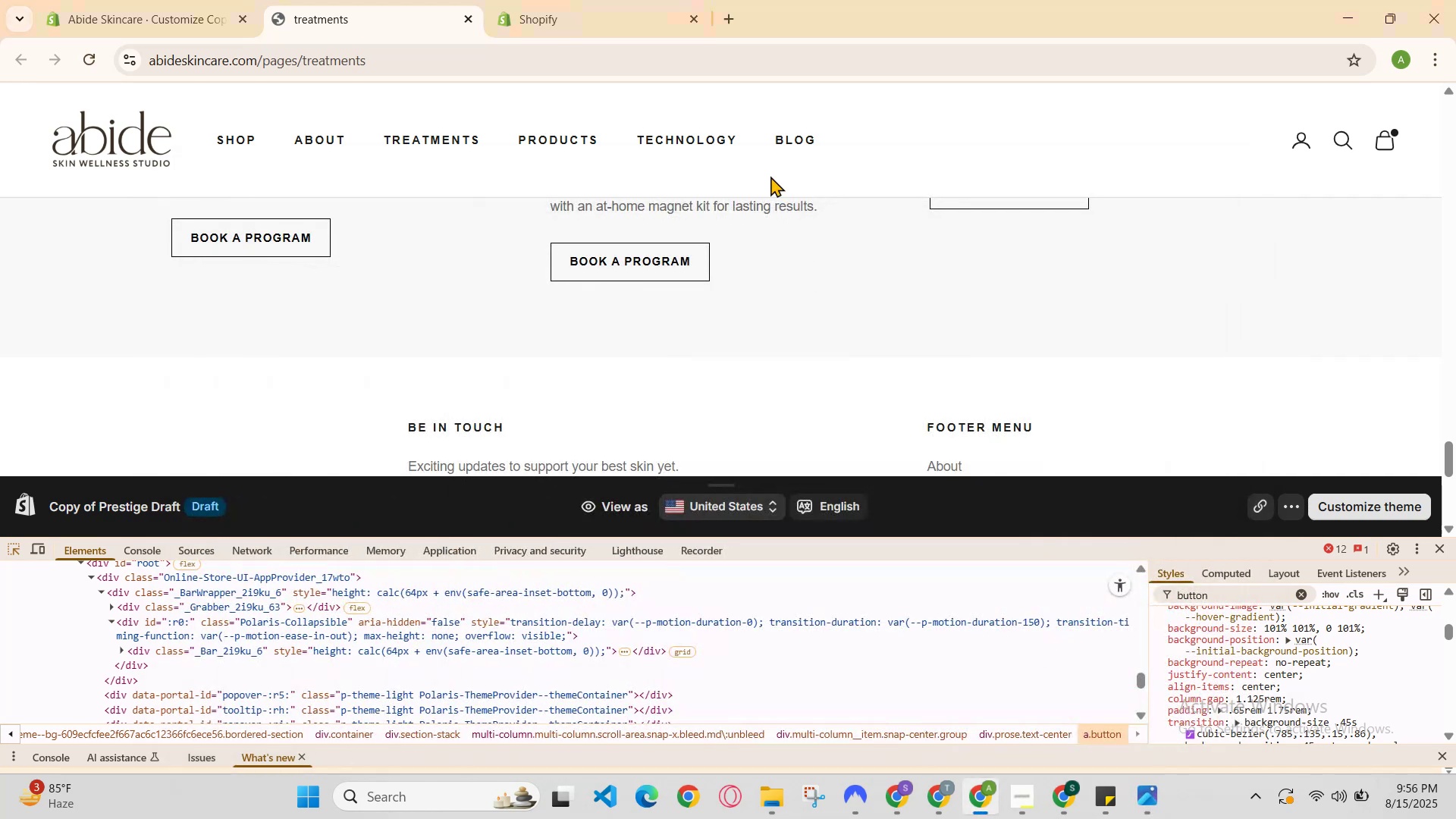 
left_click([588, 0])
 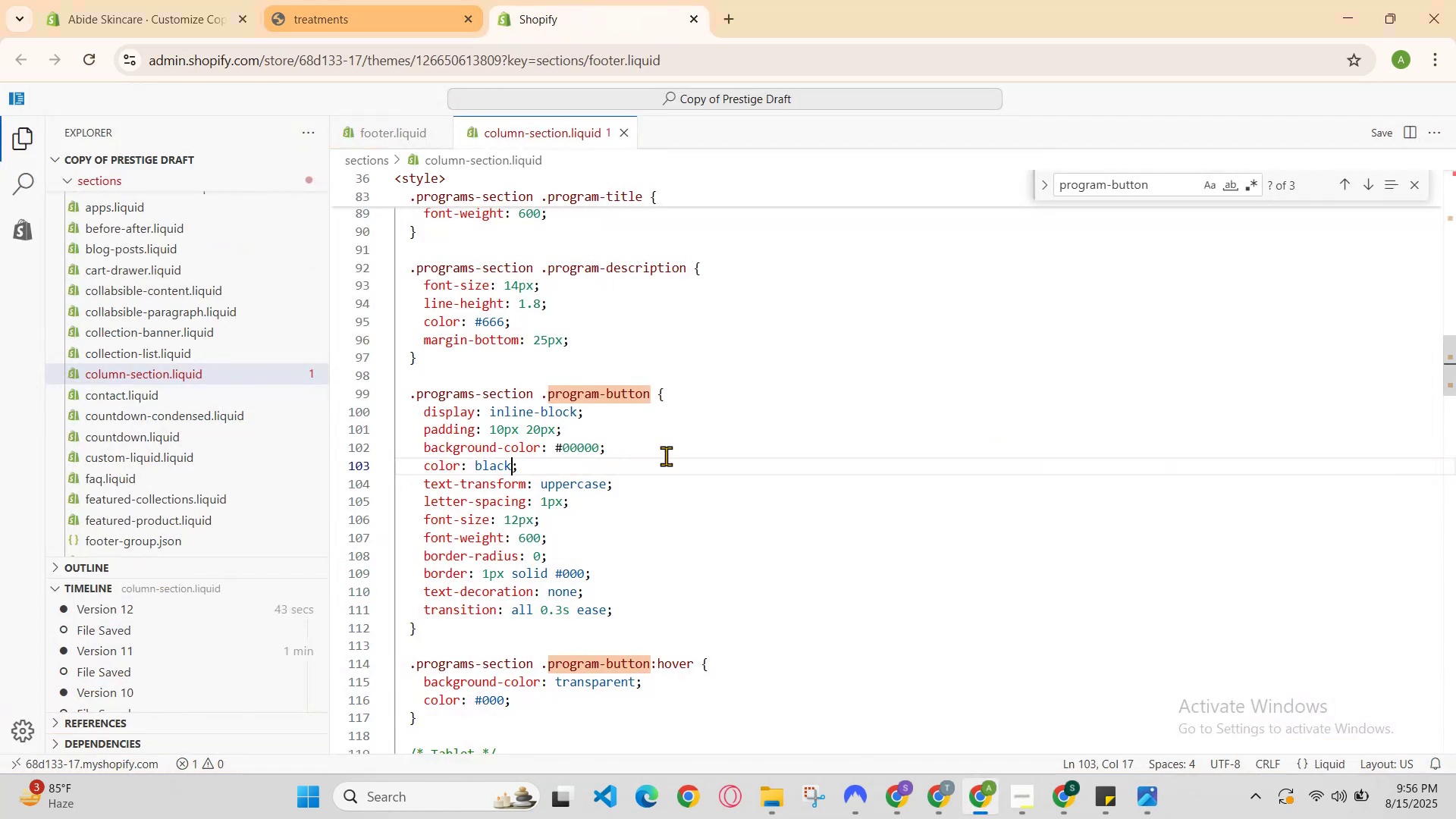 
scroll: coordinate [657, 487], scroll_direction: none, amount: 0.0
 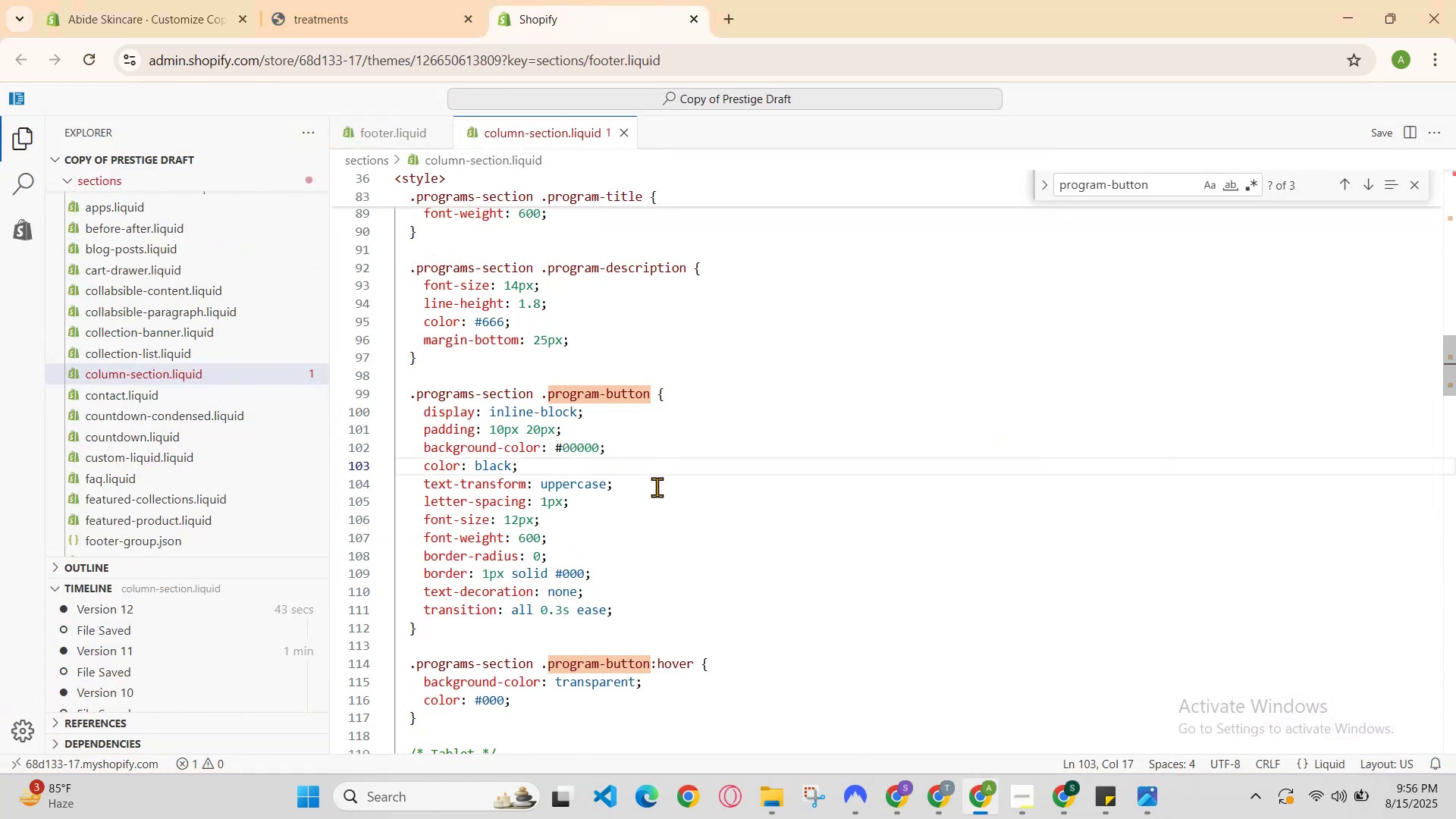 
scroll: coordinate [657, 492], scroll_direction: up, amount: 1.0
 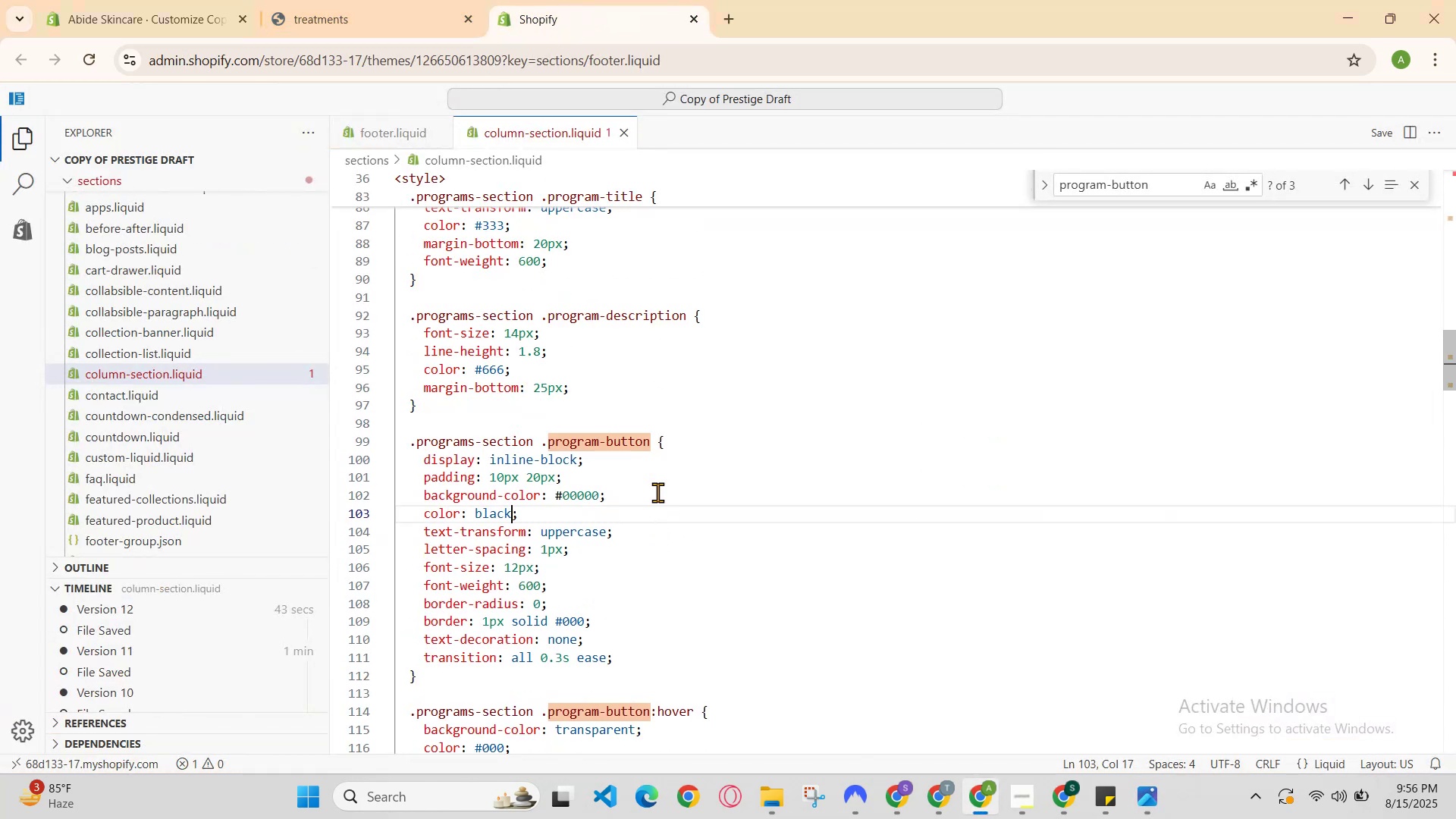 
scroll: coordinate [657, 492], scroll_direction: down, amount: 2.0
 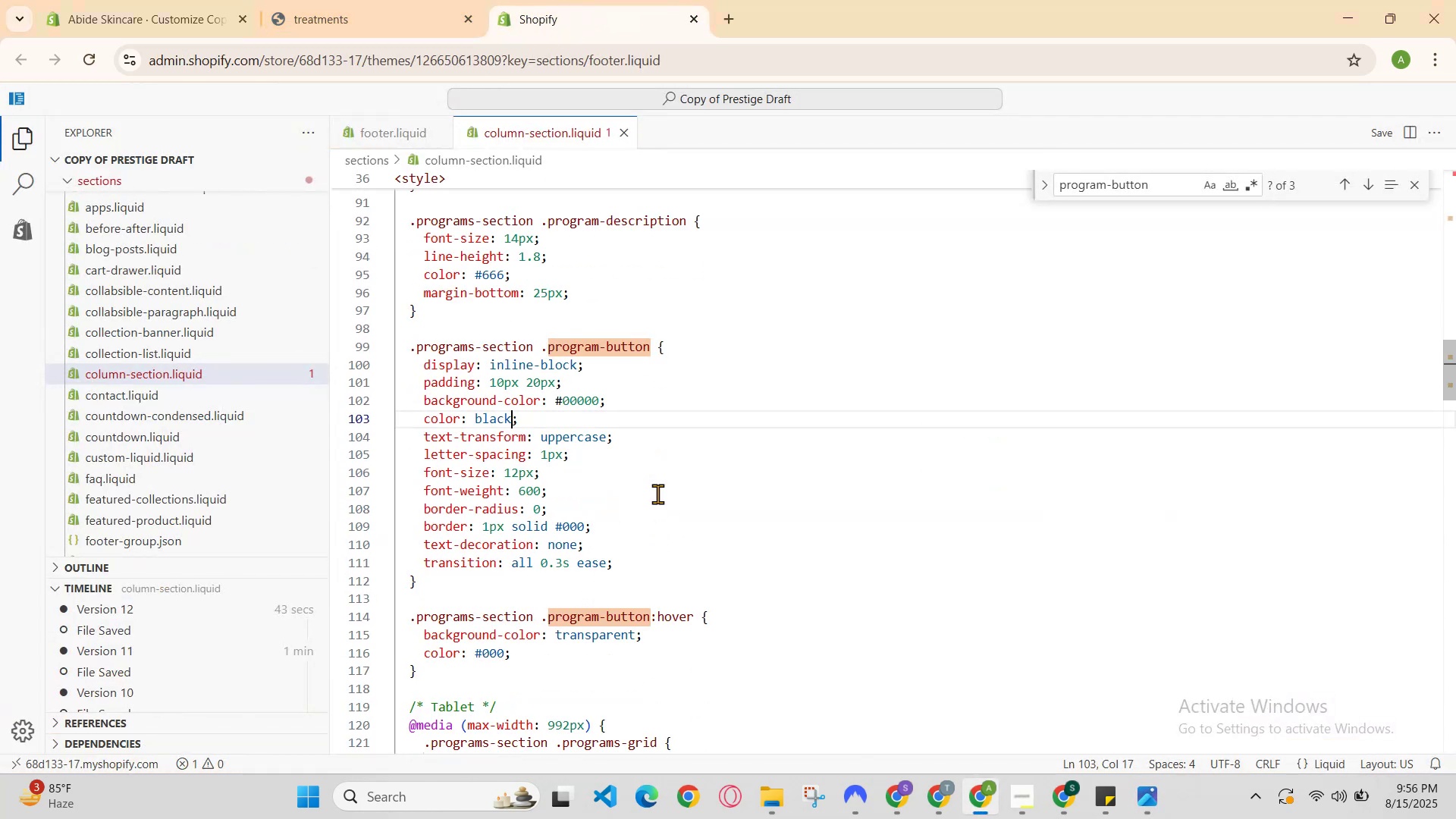 
scroll: coordinate [657, 494], scroll_direction: up, amount: 2.0
 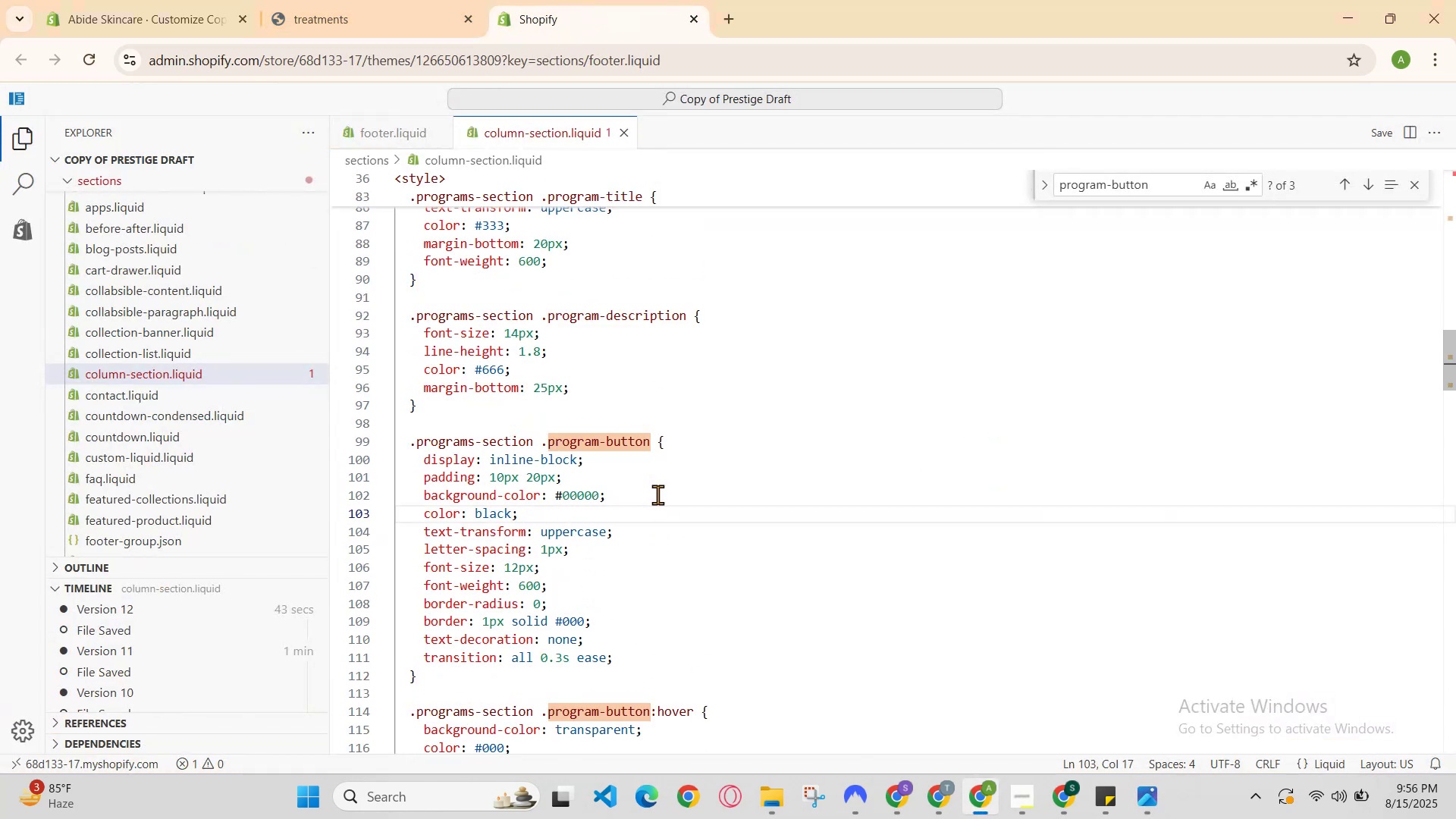 
scroll: coordinate [657, 497], scroll_direction: down, amount: 2.0
 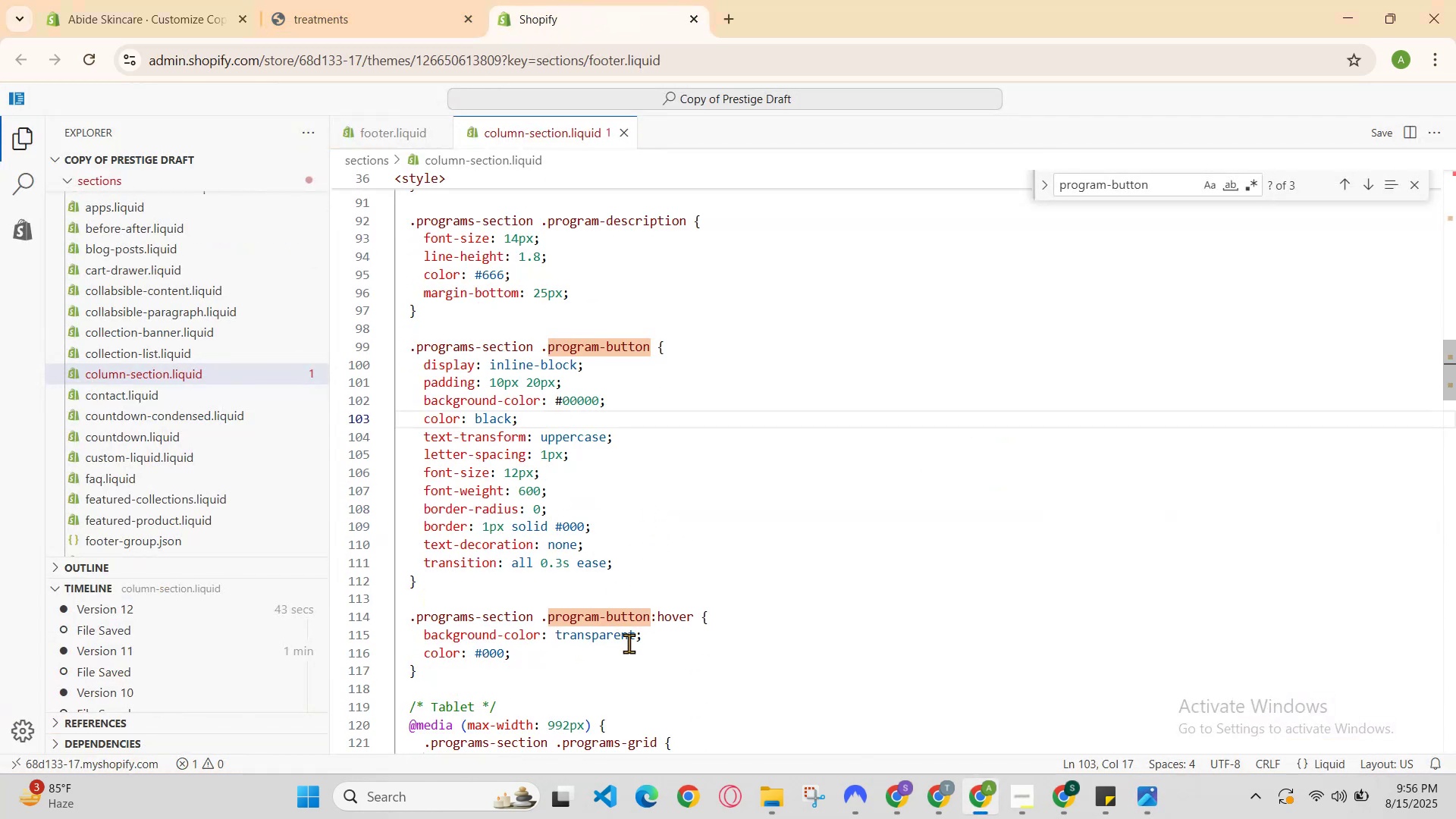 
left_click([632, 642])
 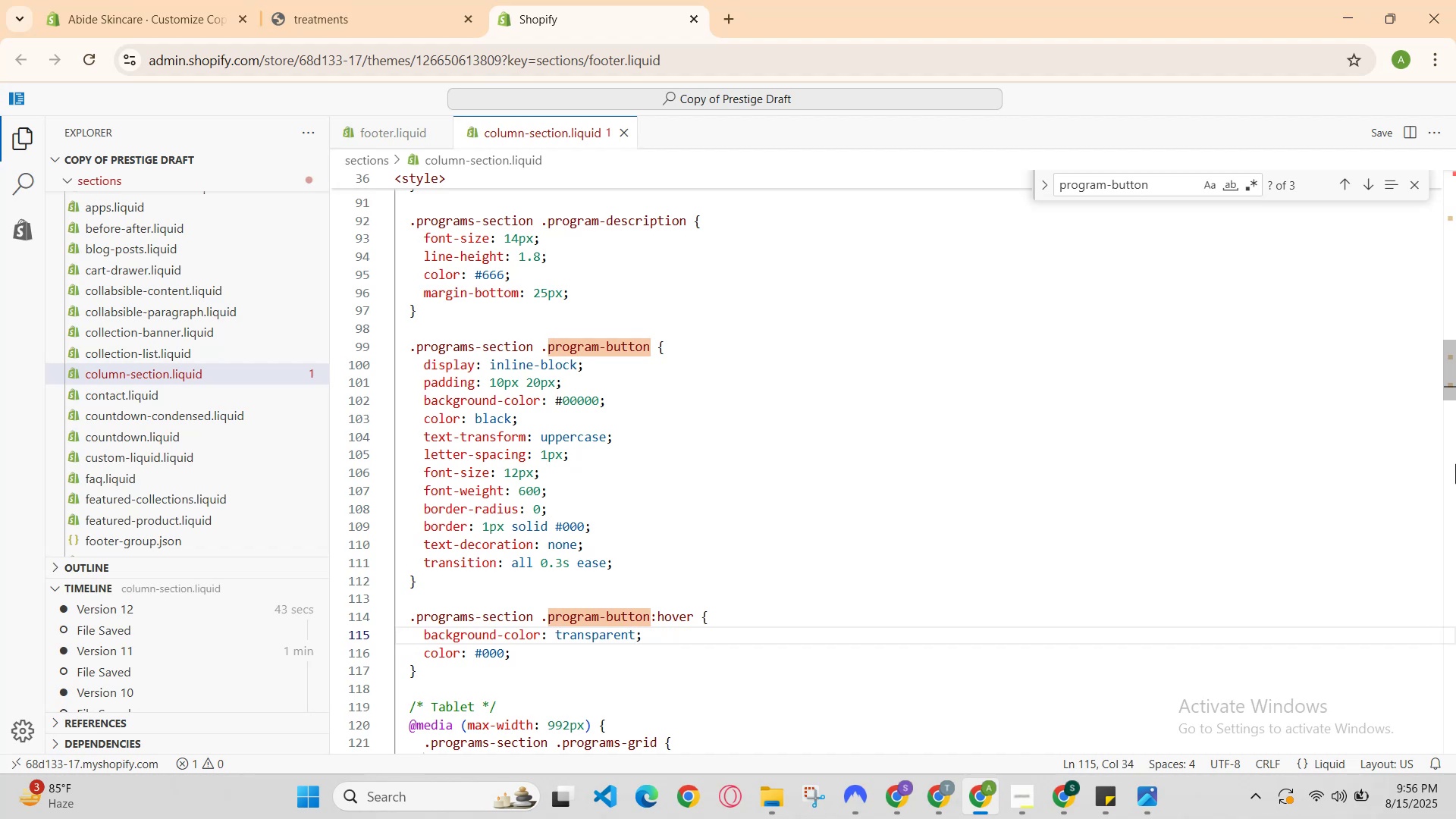 
key(Backspace)
key(Backspace)
key(Backspace)
key(Backspace)
key(Backspace)
key(Backspace)
key(Backspace)
key(Backspace)
key(Backspace)
key(Backspace)
key(Backspace)
type(black)
 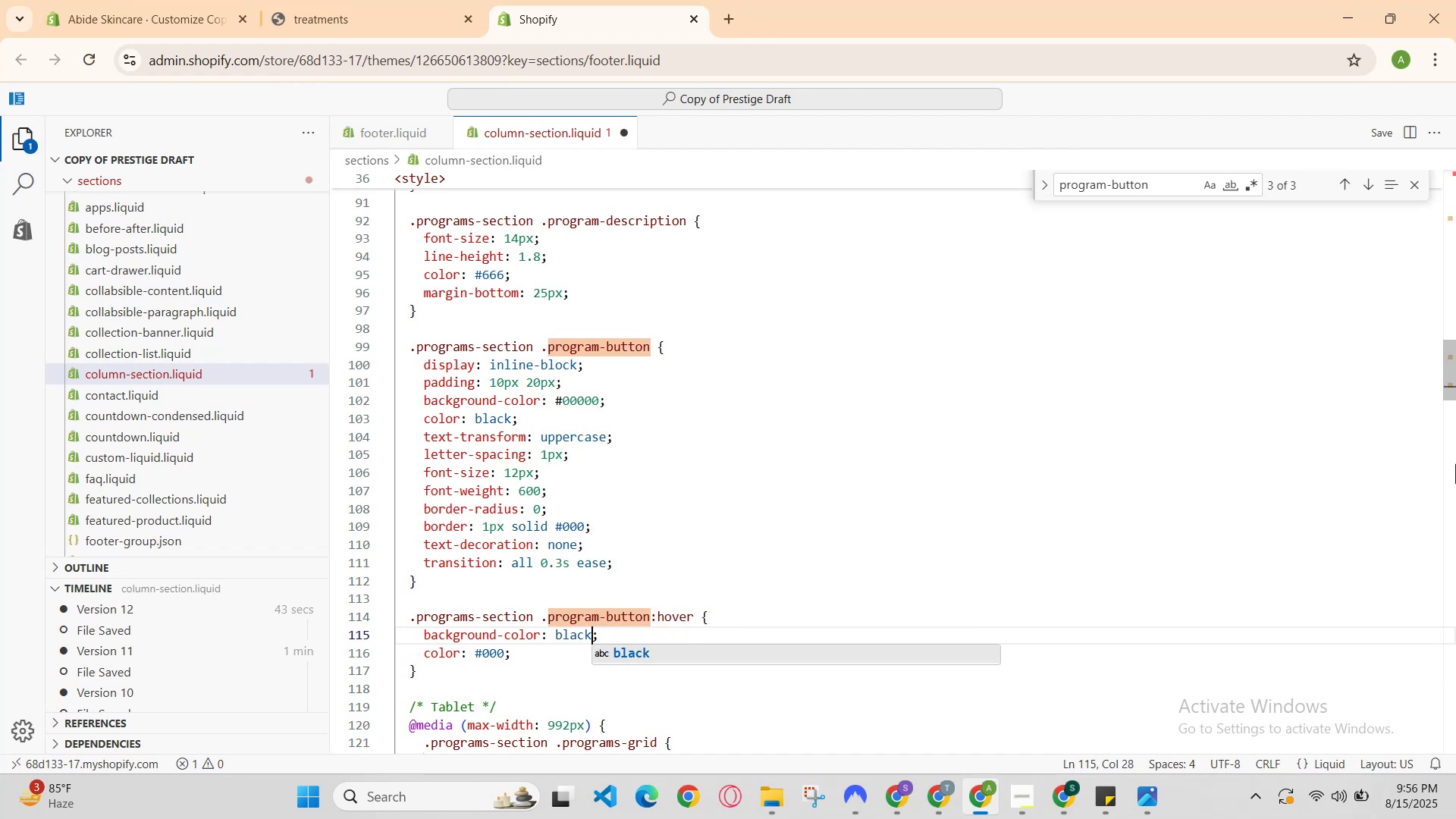 
hold_key(key=ControlLeft, duration=0.65)
 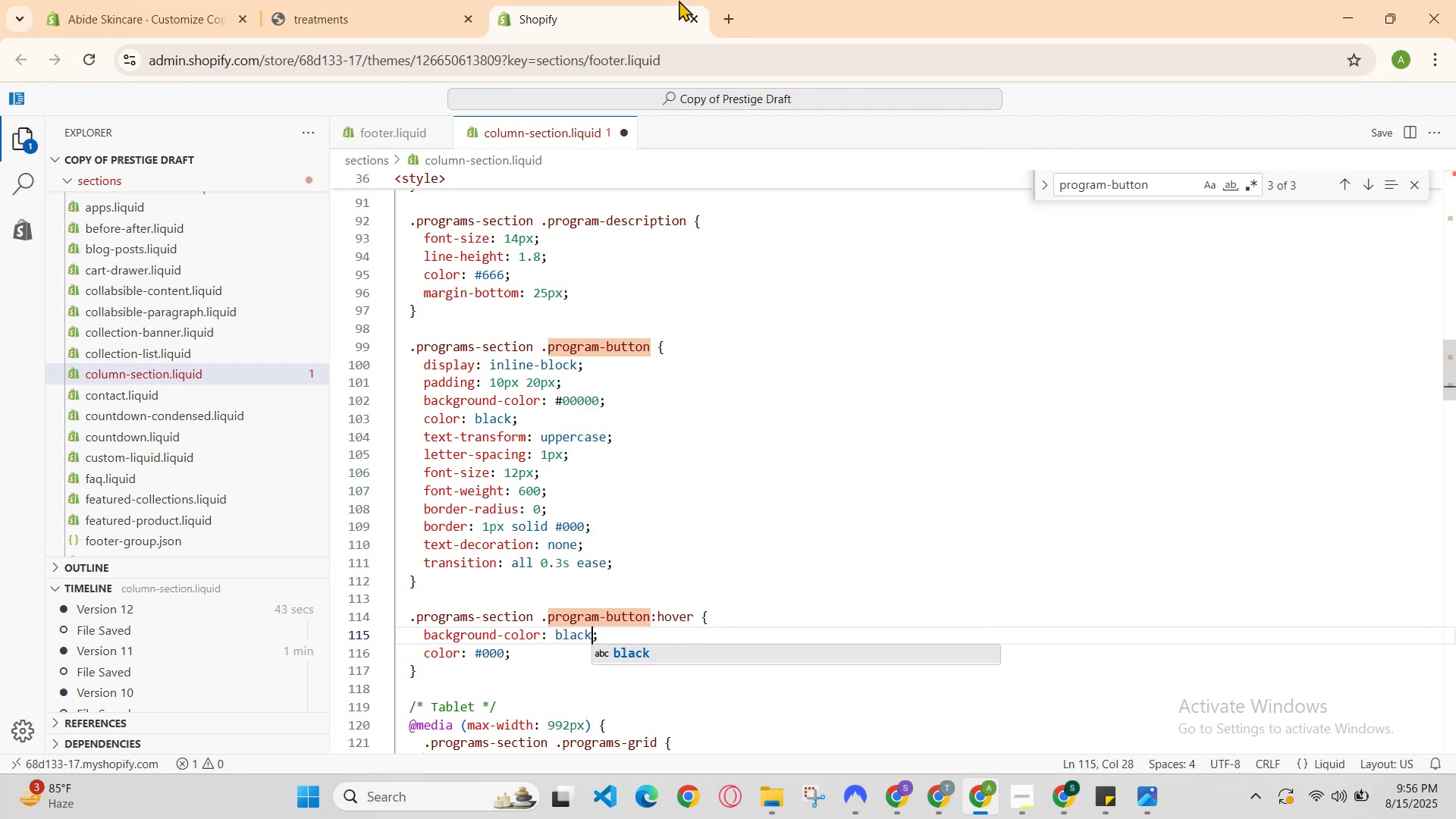 
hold_key(key=S, duration=0.5)
 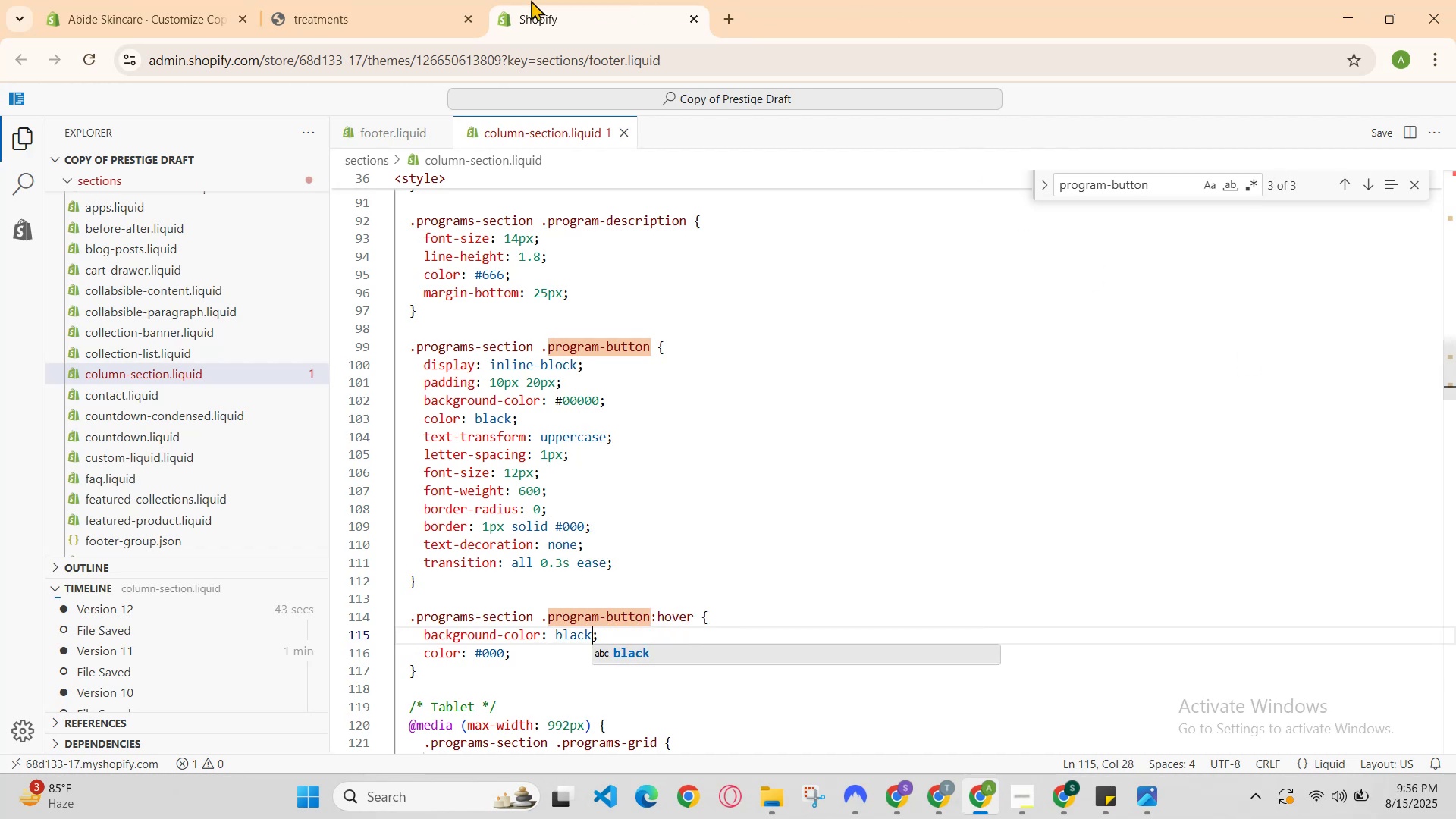 
left_click([383, 0])
 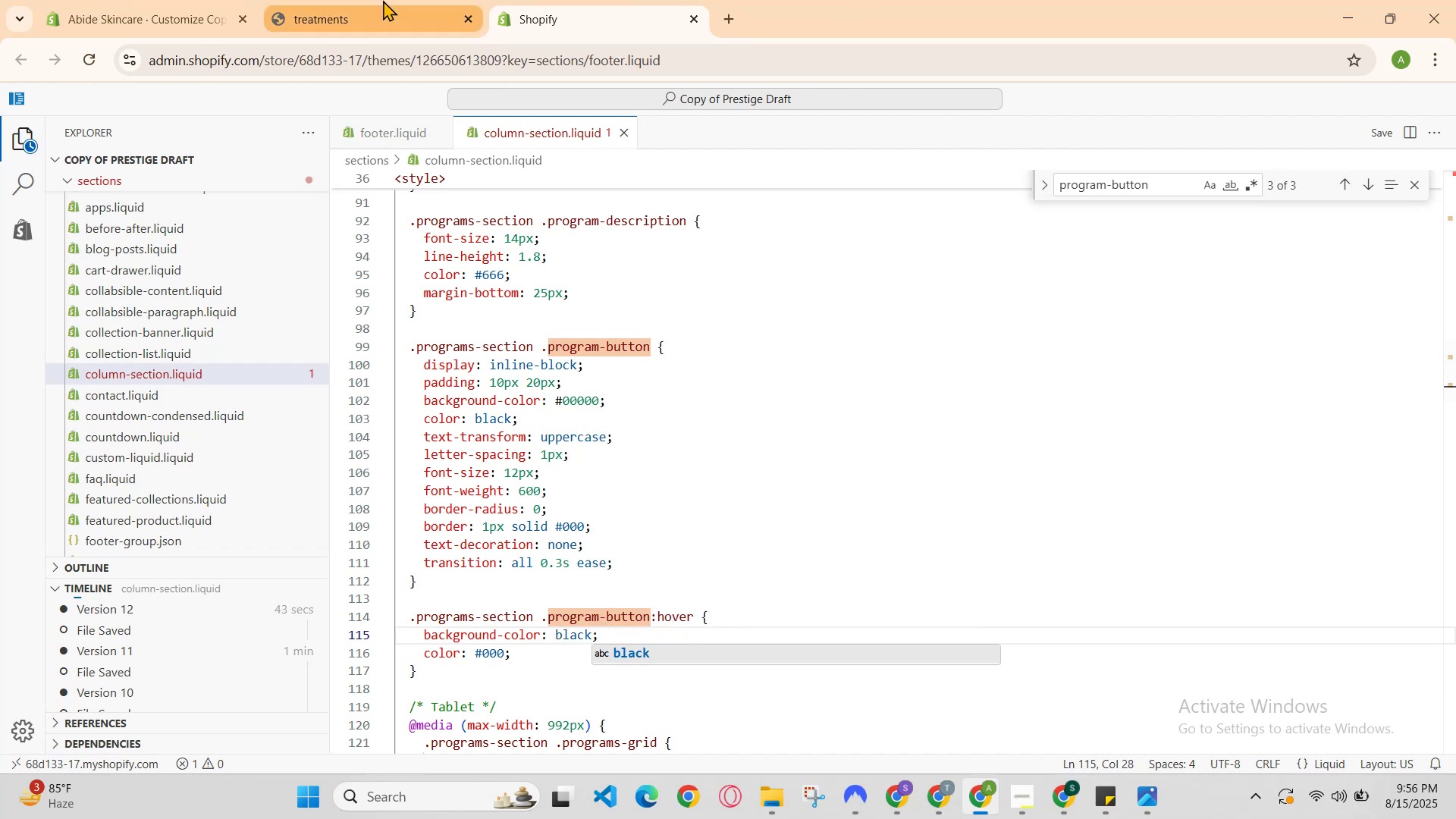 
key(Control+E)
 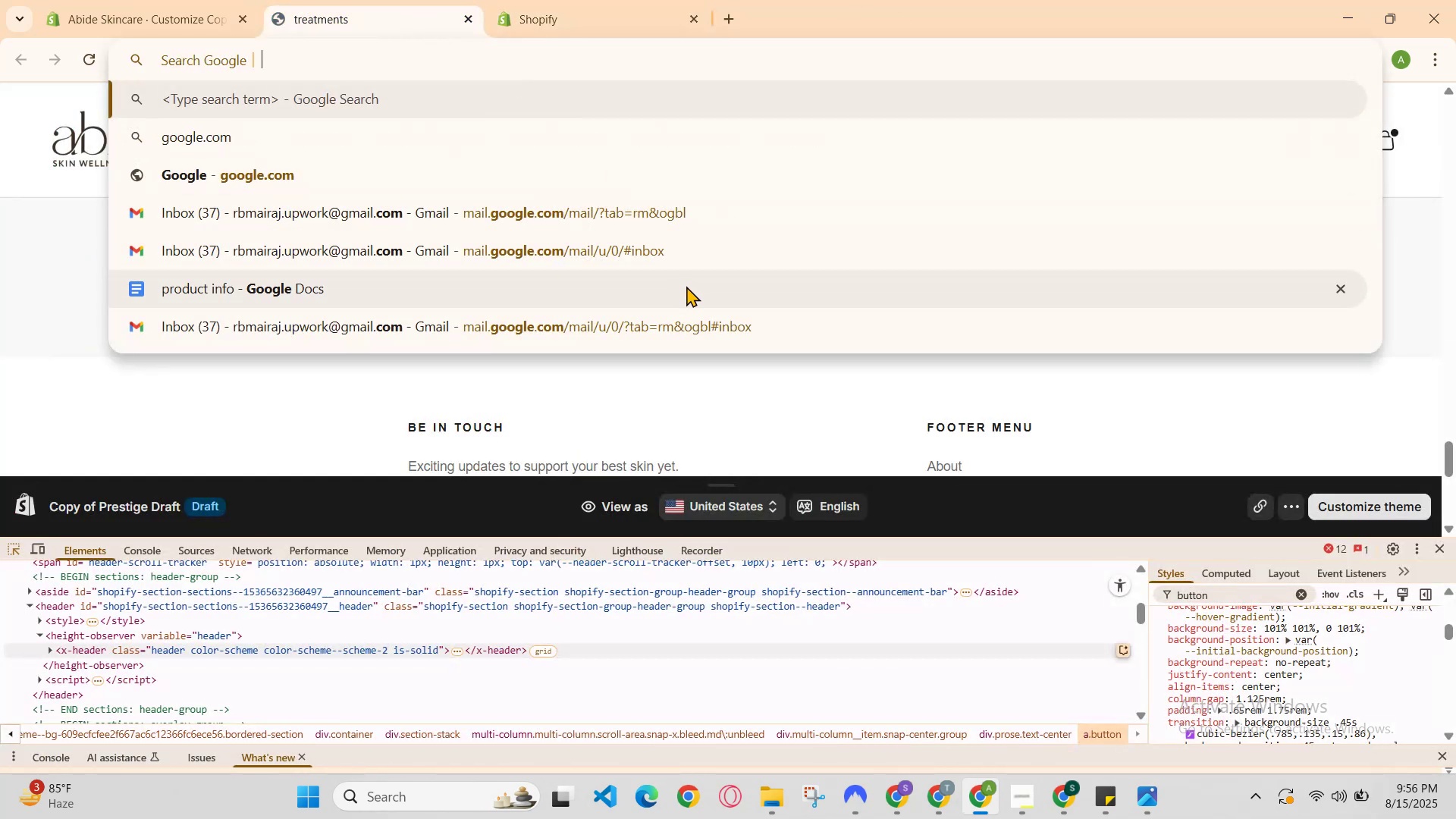 
key(Control+Z)
 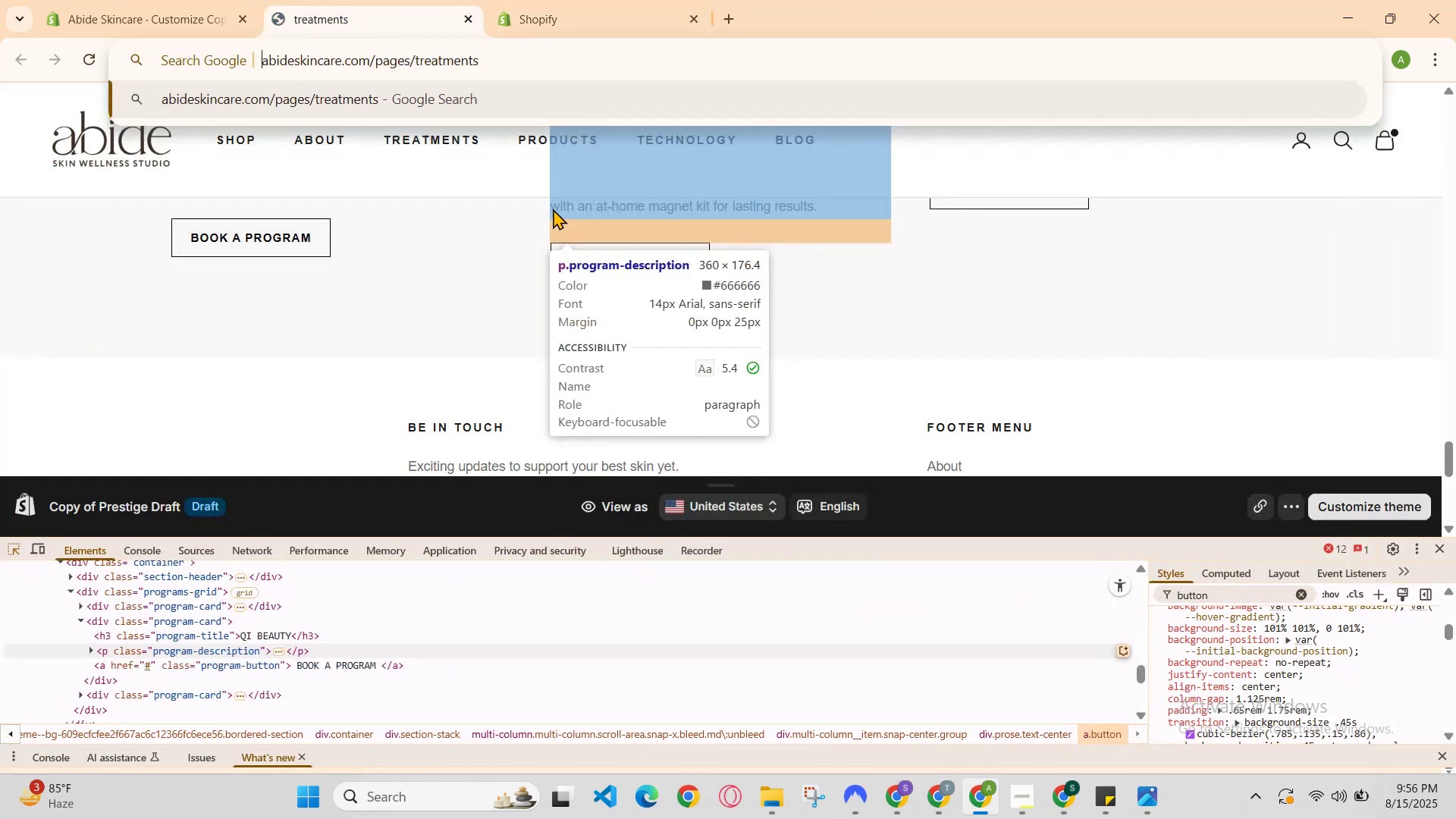 
key(Control+R)
 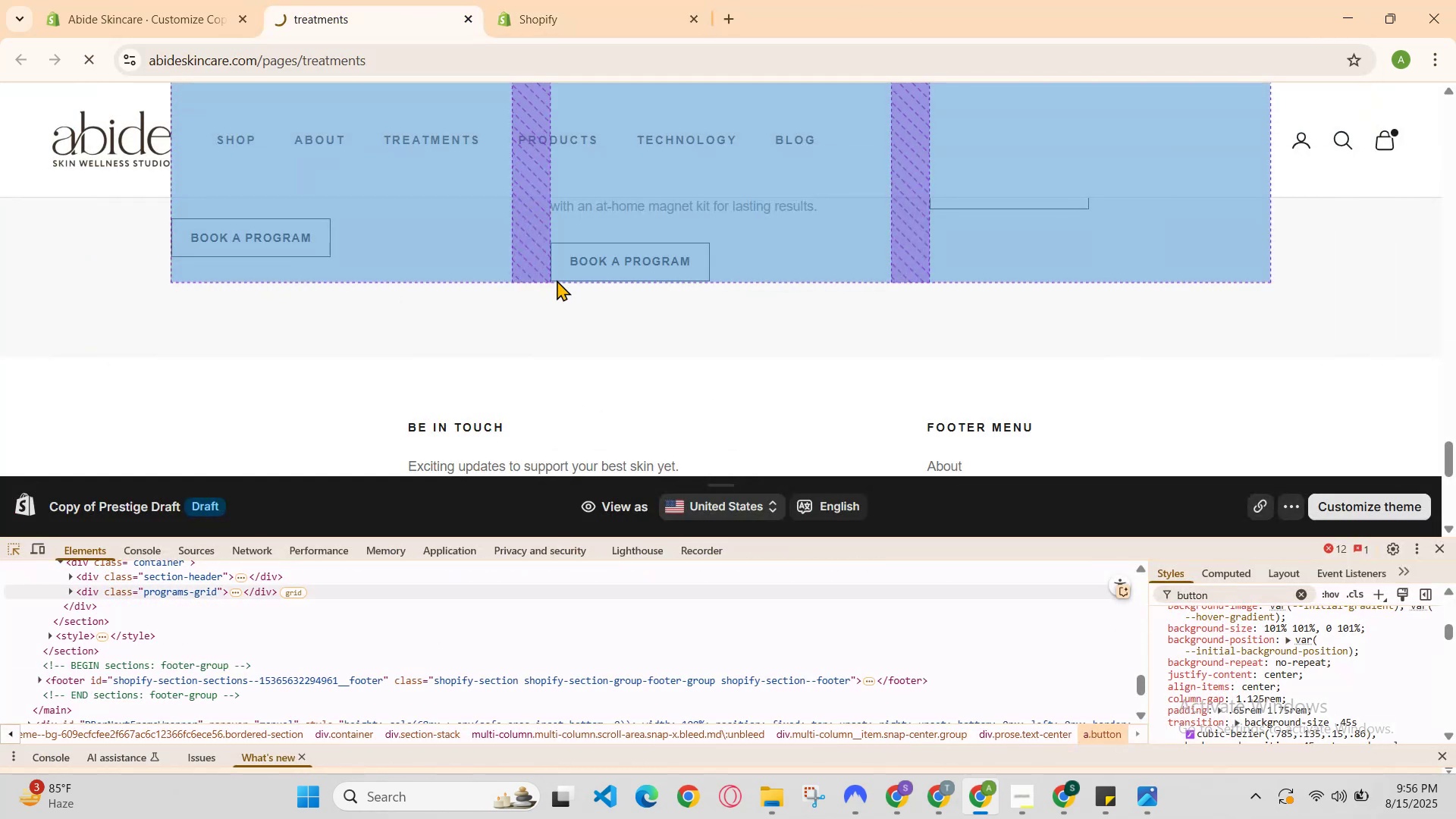 
scroll: coordinate [750, 327], scroll_direction: none, amount: 0.0
 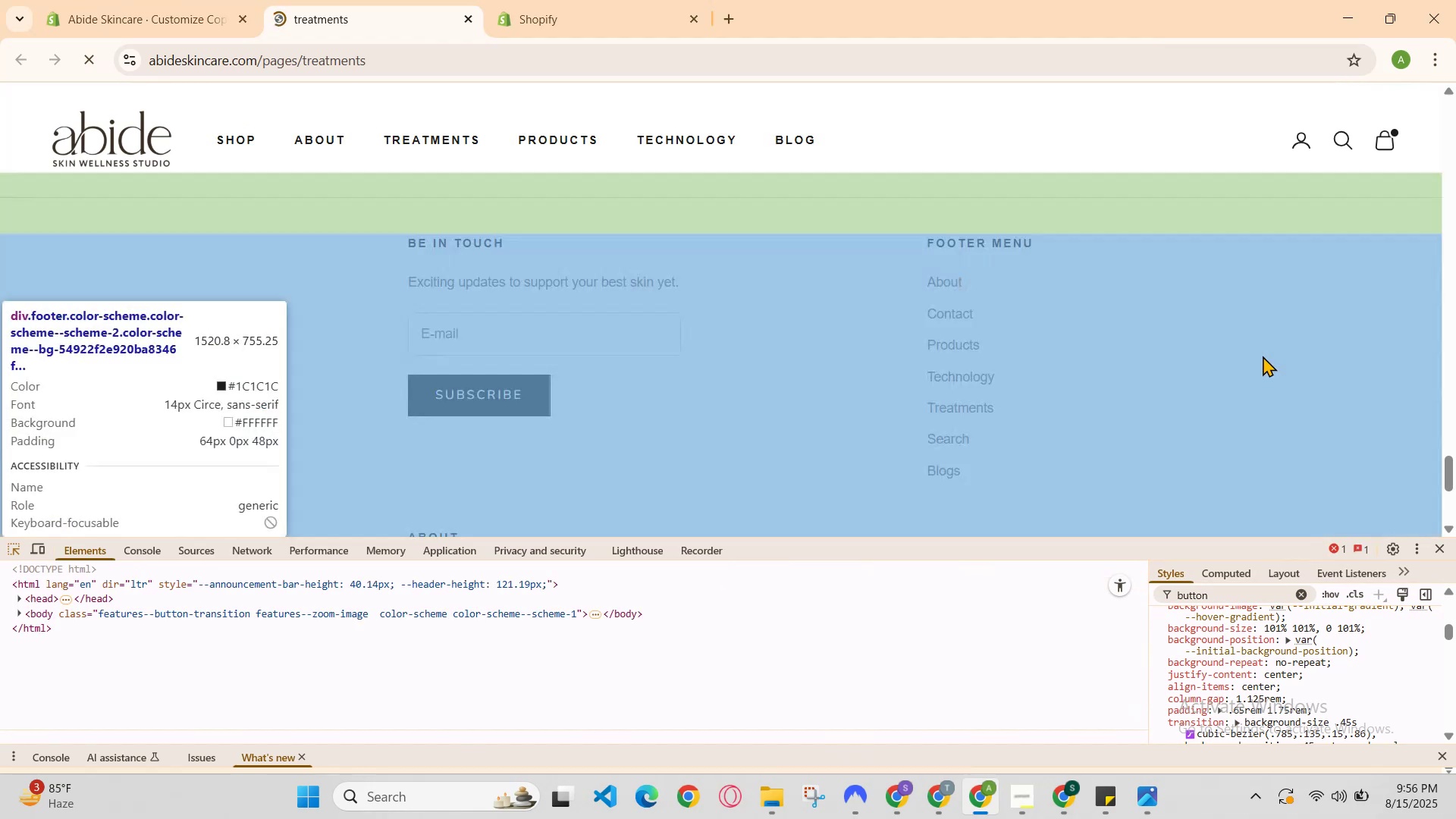 
scroll: coordinate [1263, 356], scroll_direction: up, amount: 1.0
 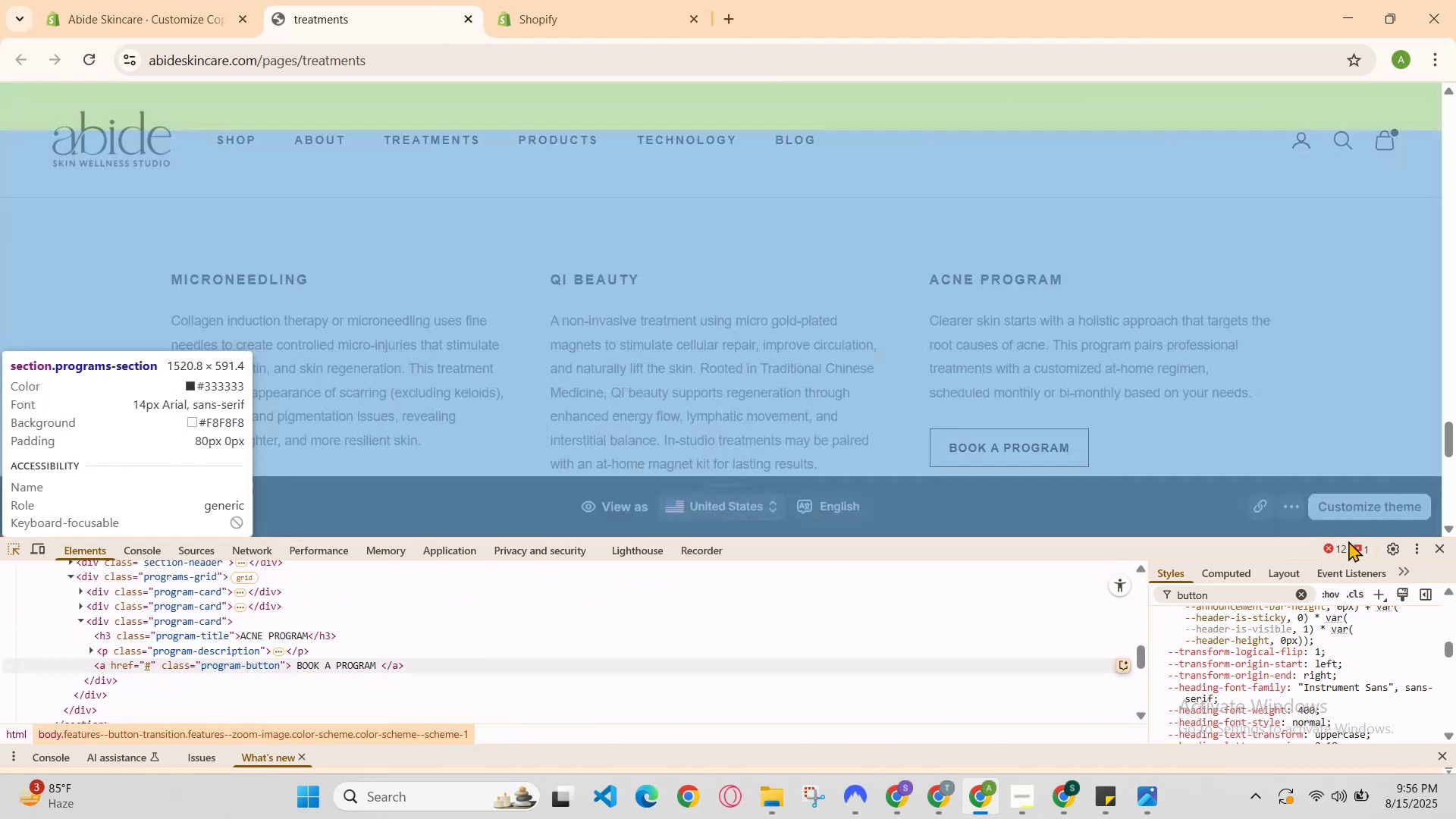 
left_click([1439, 548])
 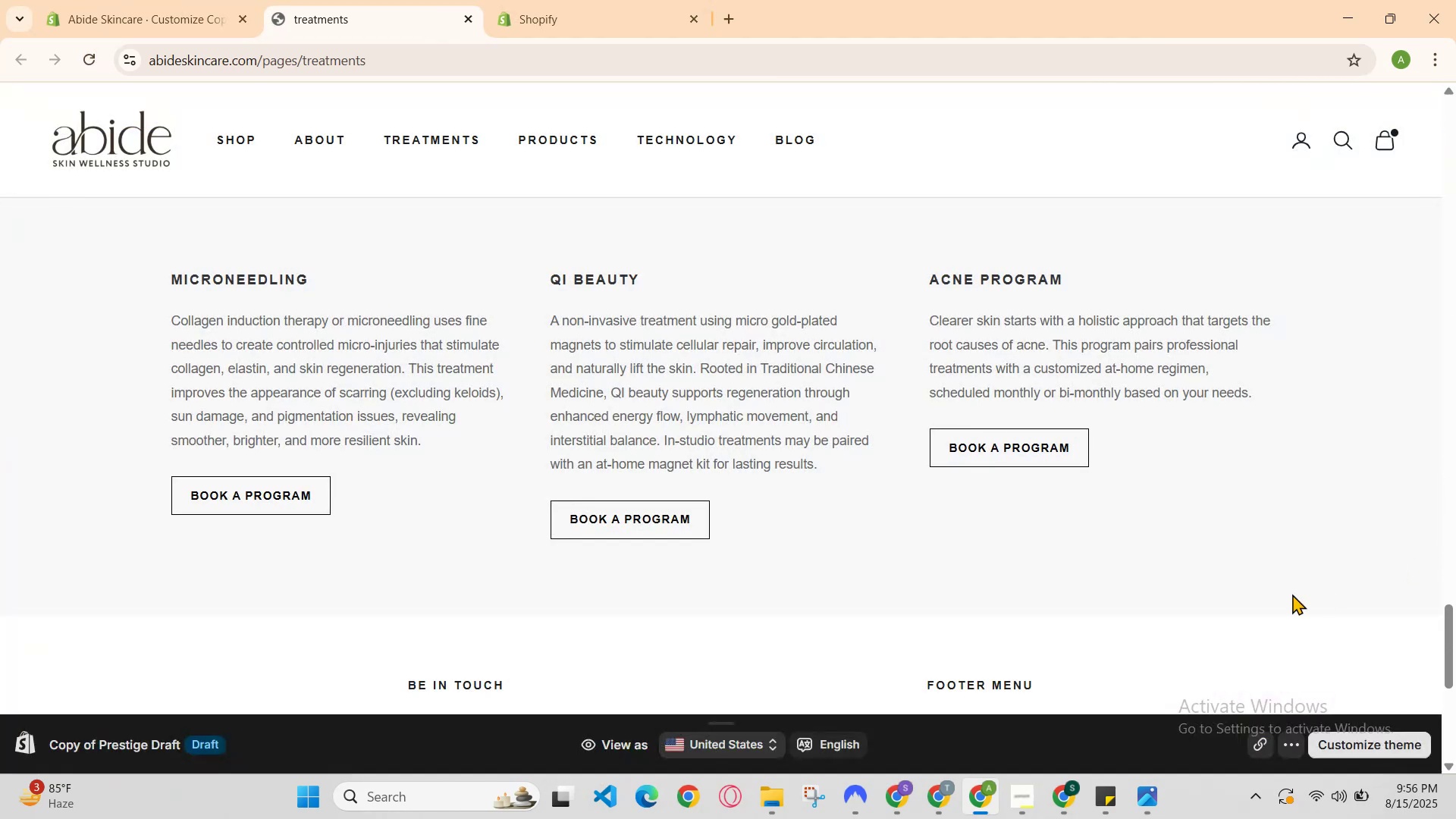 
scroll: coordinate [764, 500], scroll_direction: none, amount: 0.0
 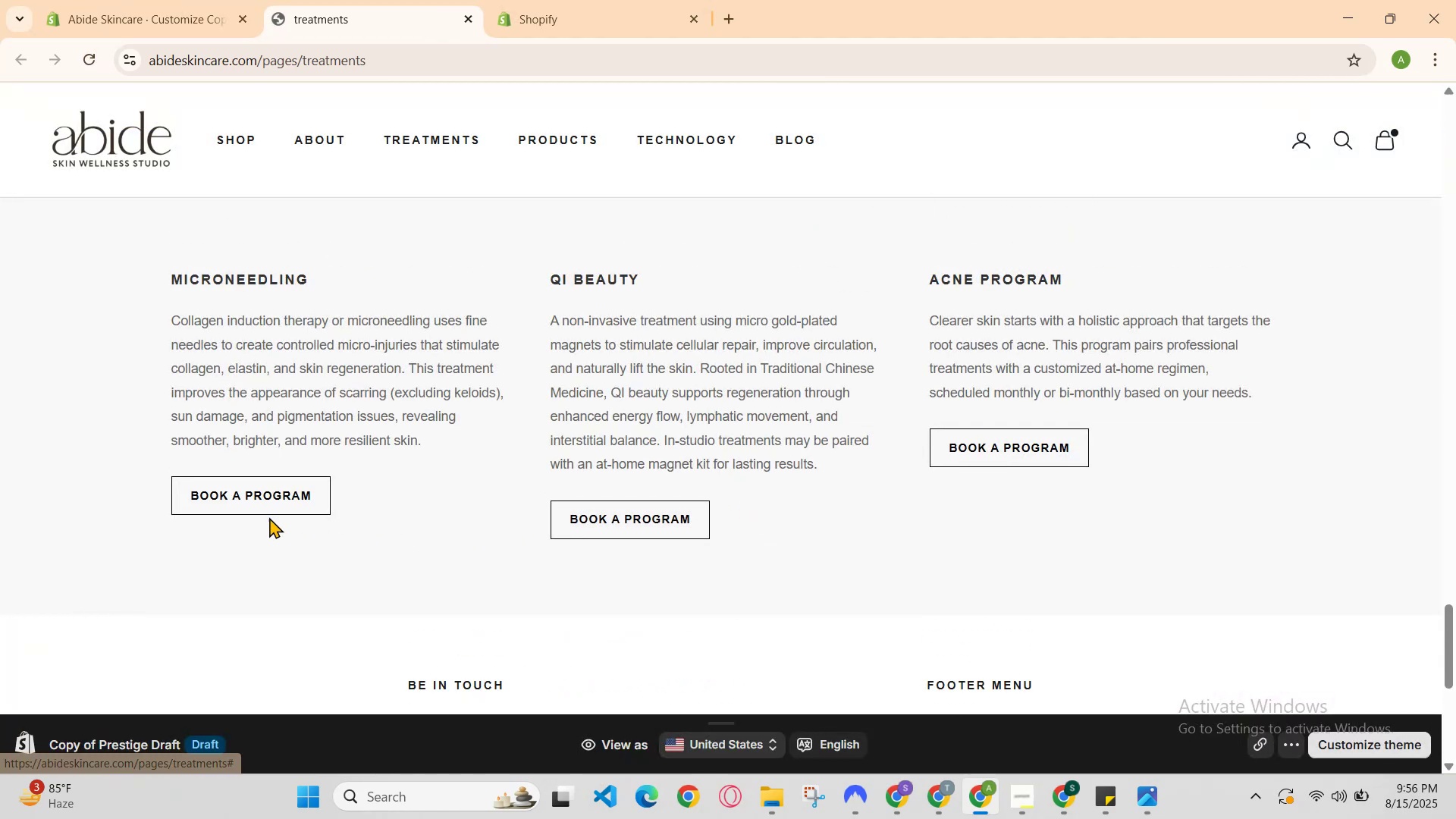 
left_click([579, 0])
 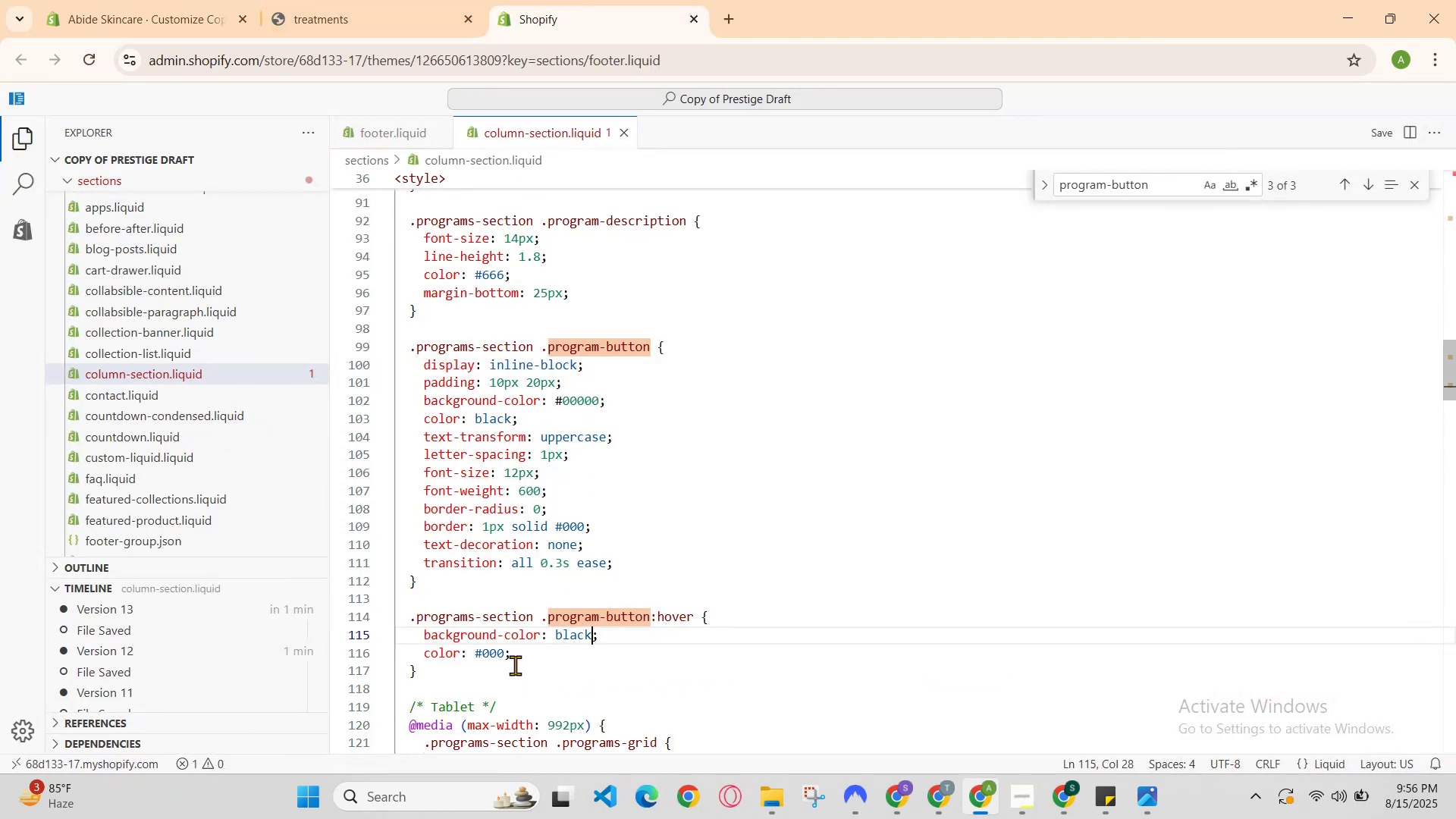 
left_click([508, 658])
 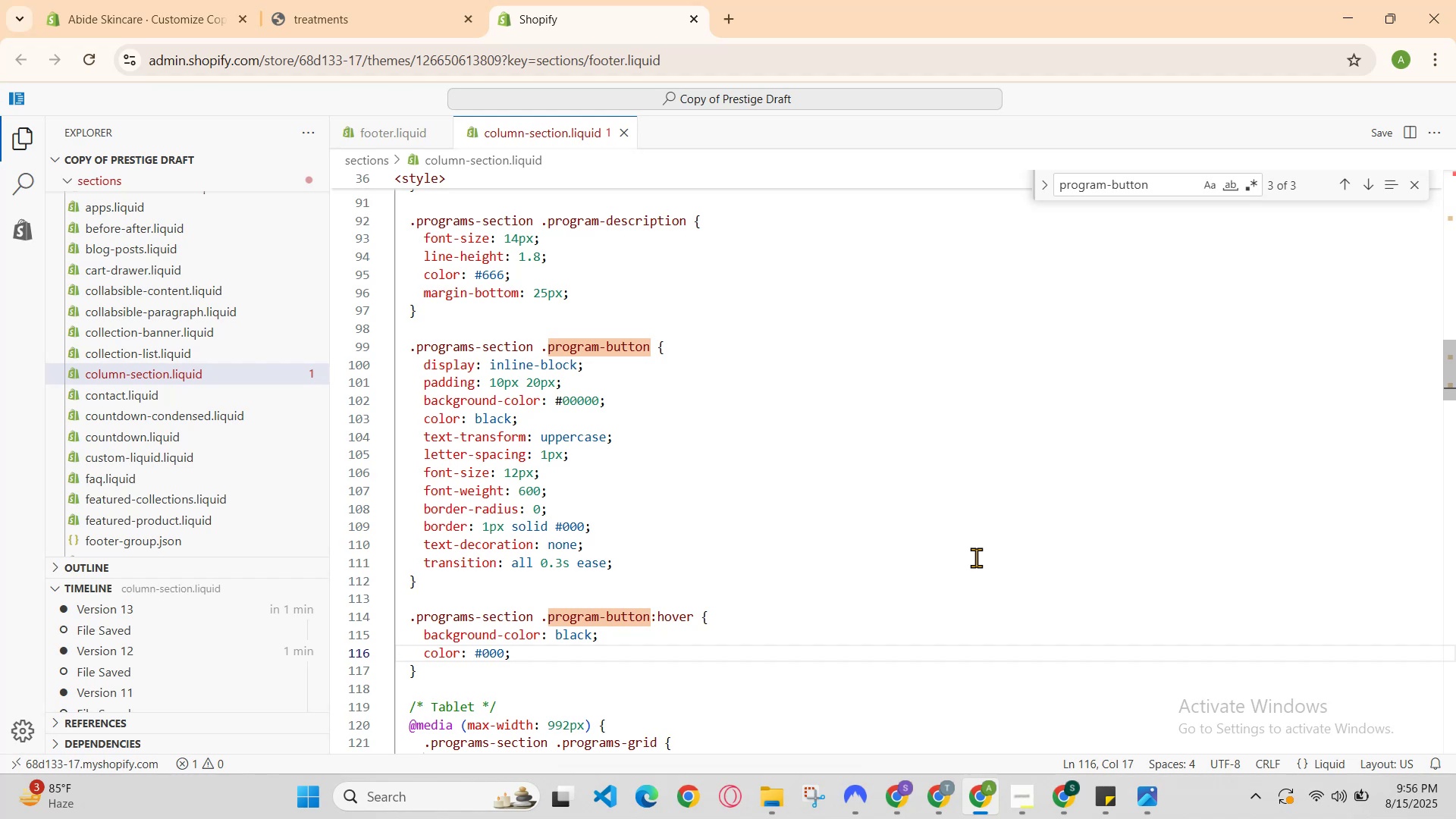 
key(ArrowLeft)
 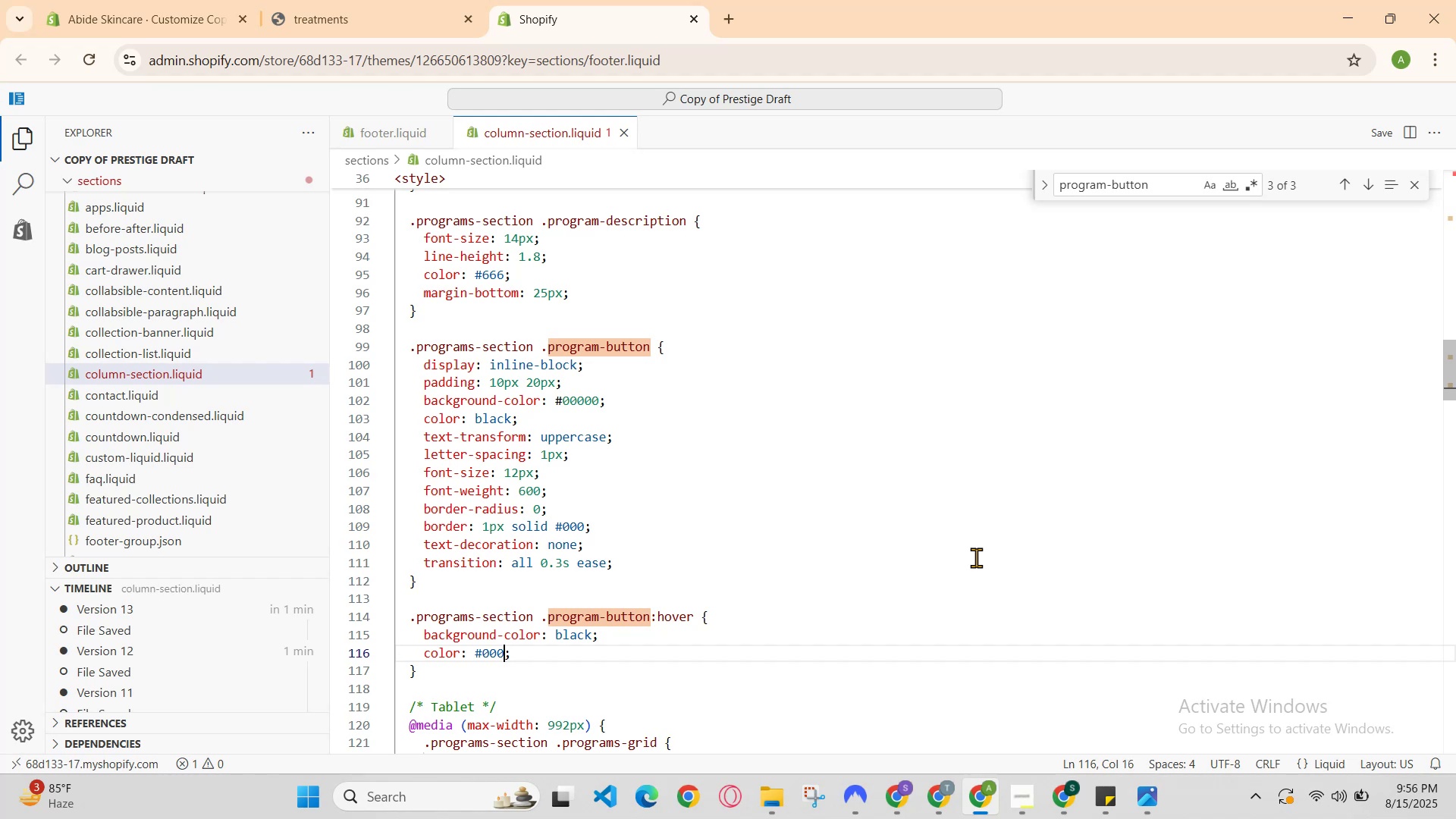 
key(Backspace)
key(Backspace)
key(Backspace)
key(Backspace)
type(white)
 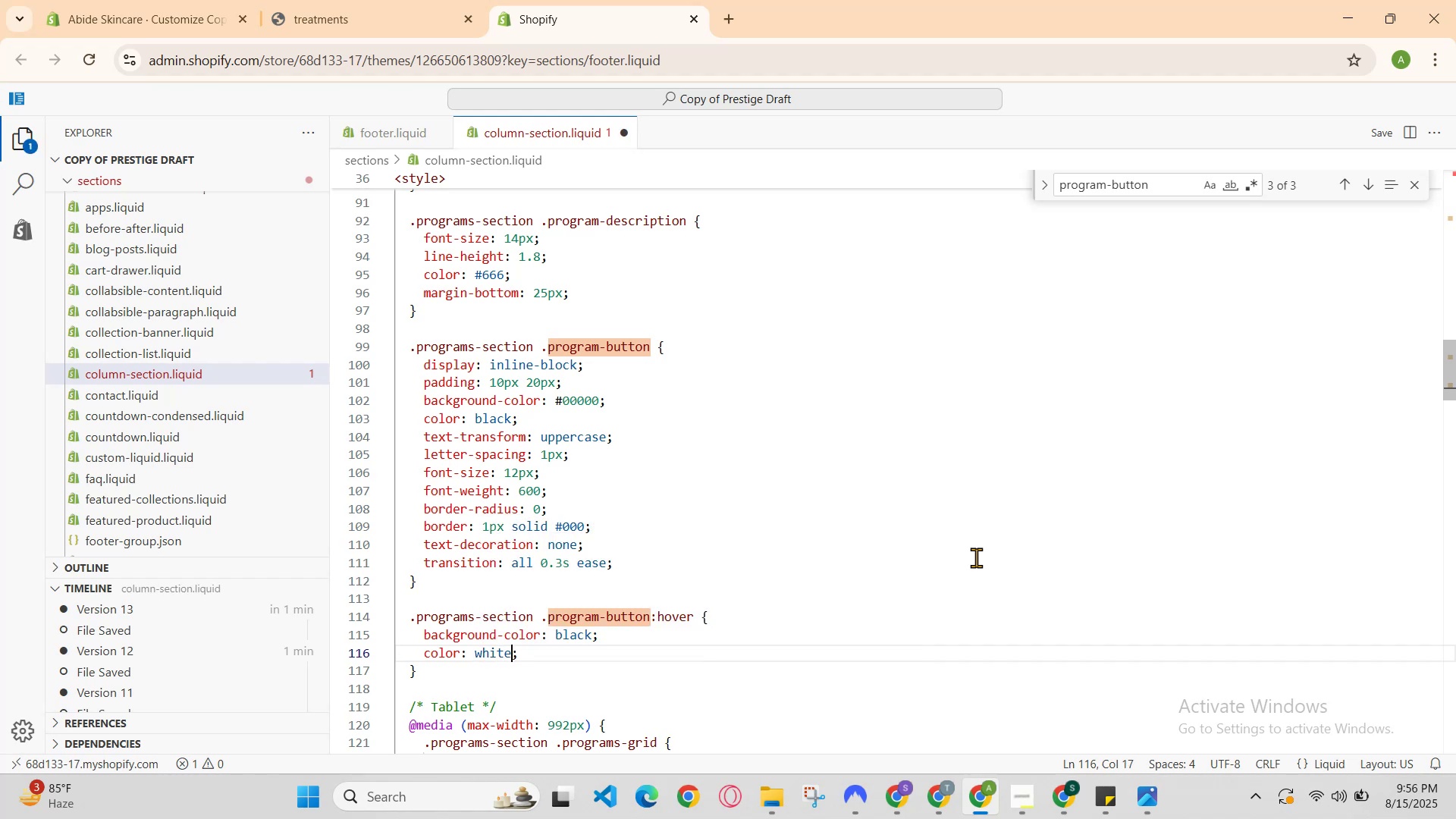 
hold_key(key=ControlLeft, duration=0.55)
 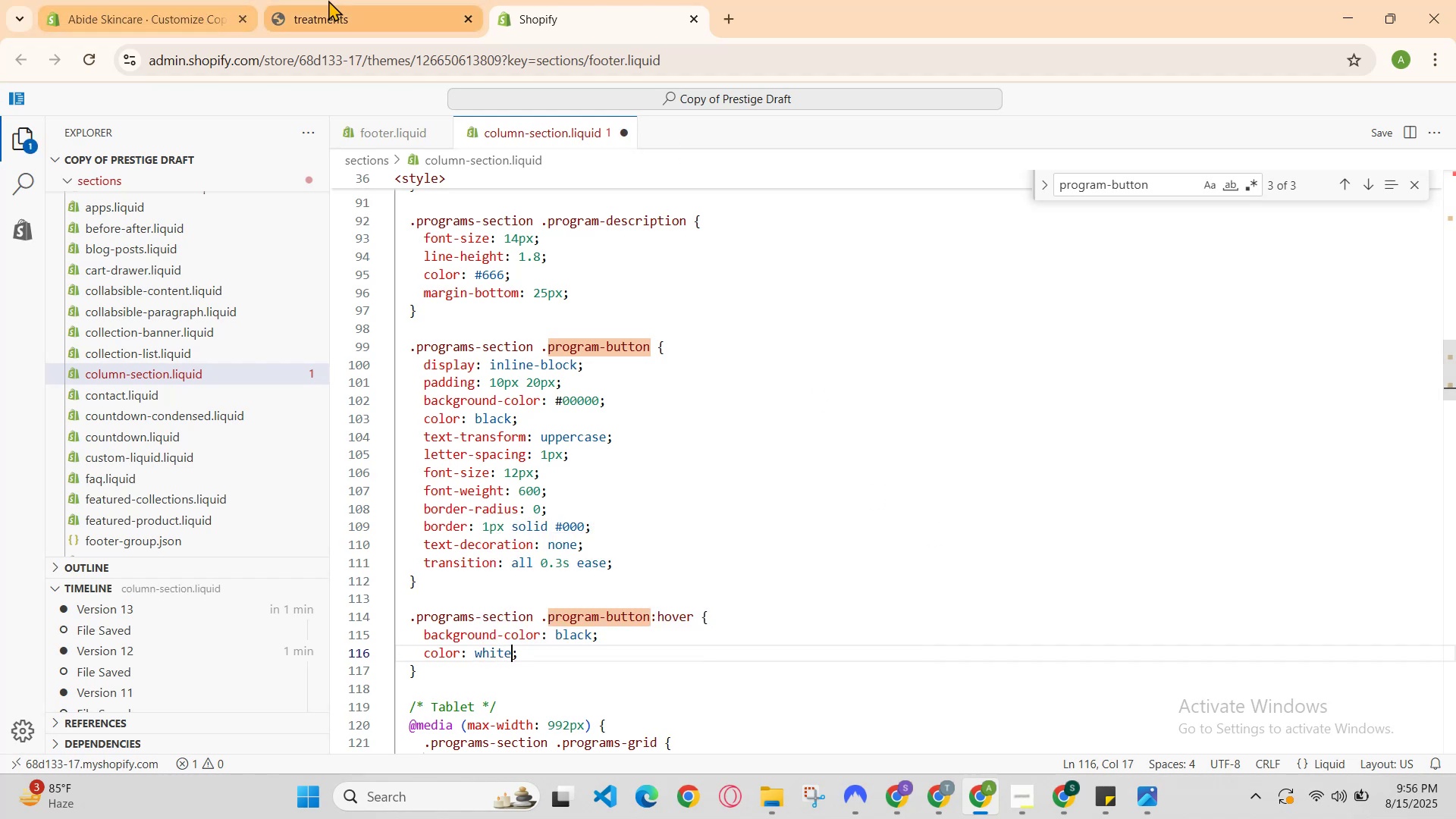 
hold_key(key=S, duration=0.33)
 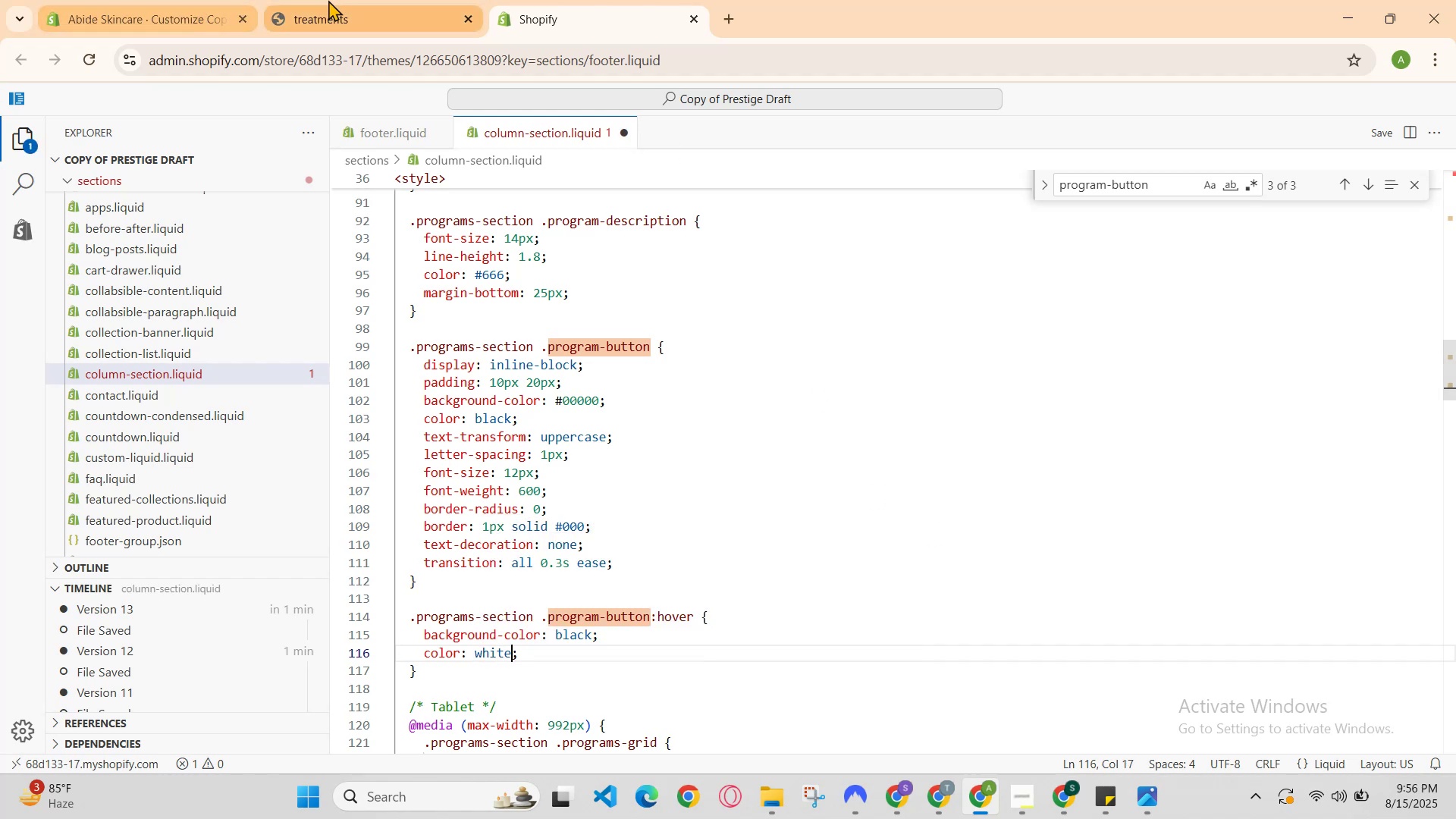 
left_click([347, 0])
 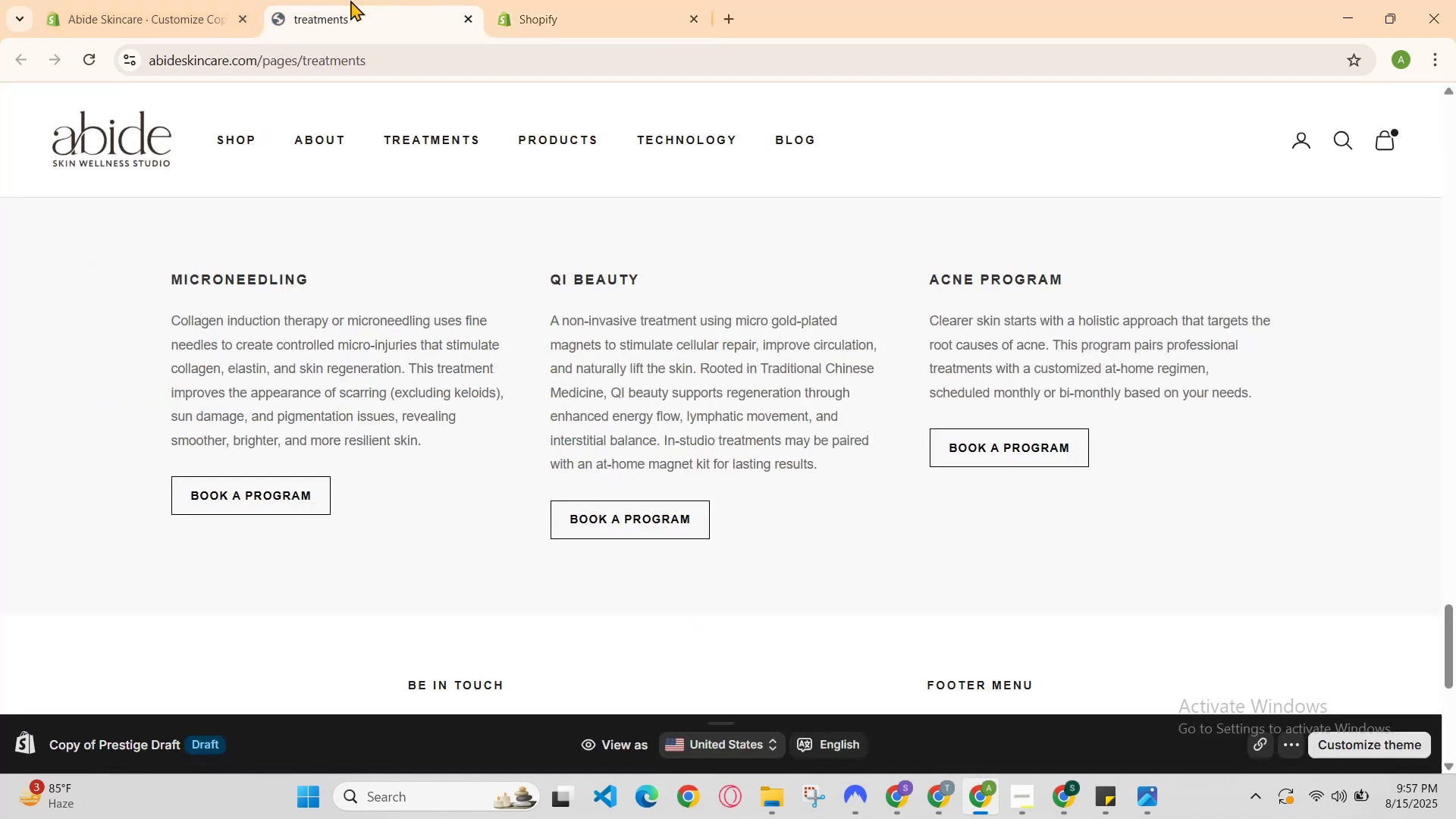 
key(Control+R)
 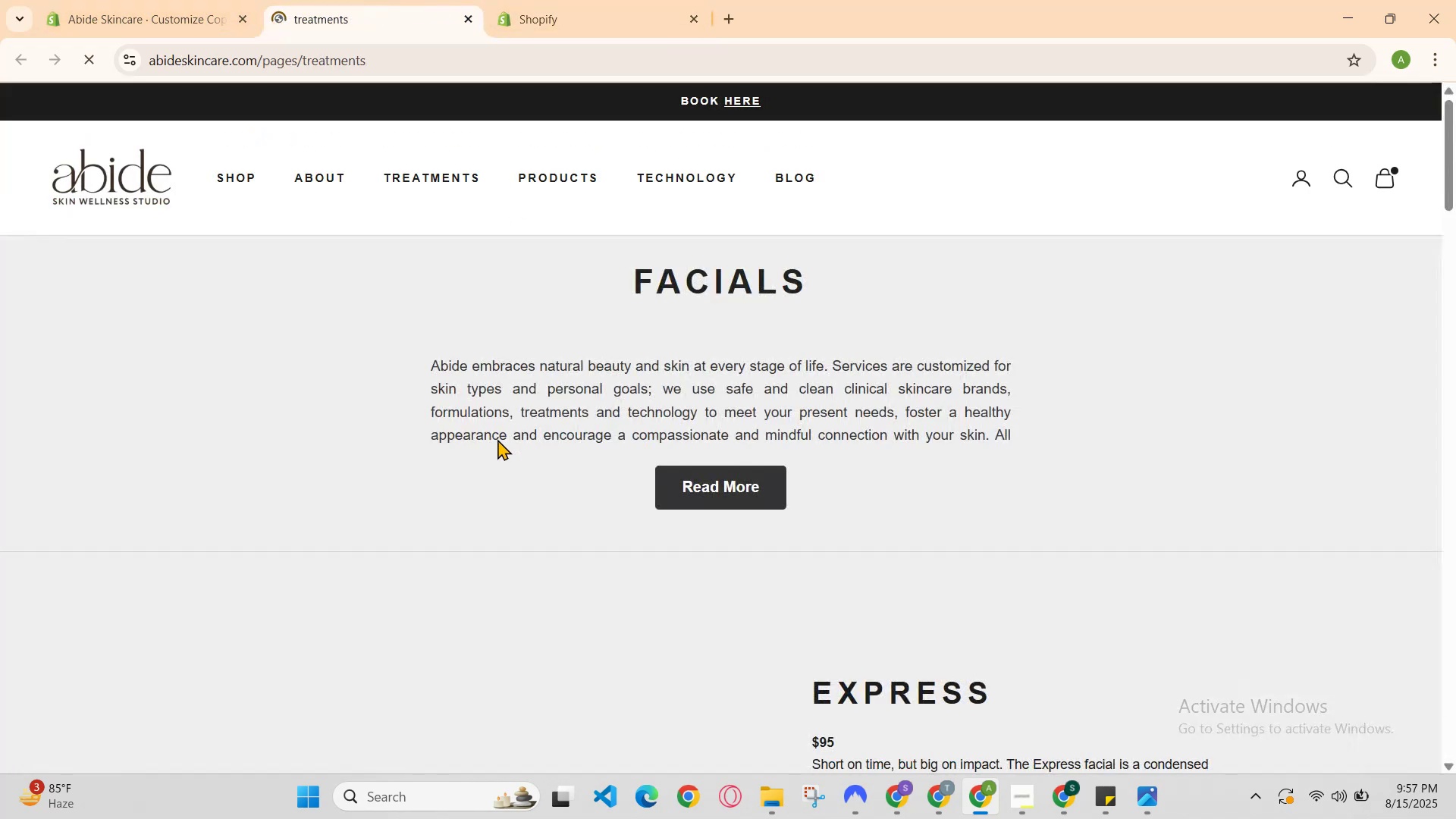 
scroll: coordinate [1143, 651], scroll_direction: none, amount: 0.0
 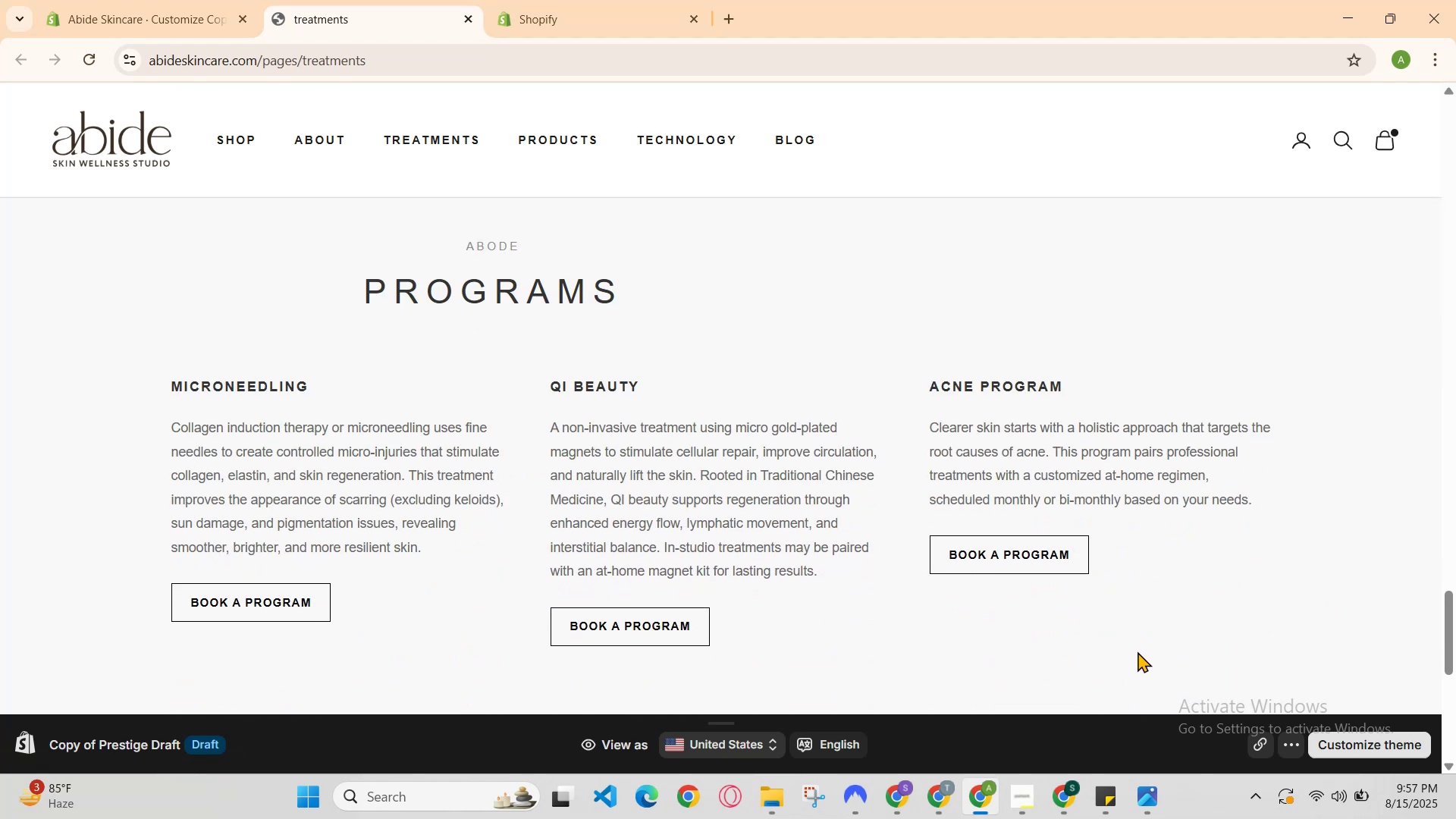 
scroll: coordinate [1097, 620], scroll_direction: up, amount: 1.0
 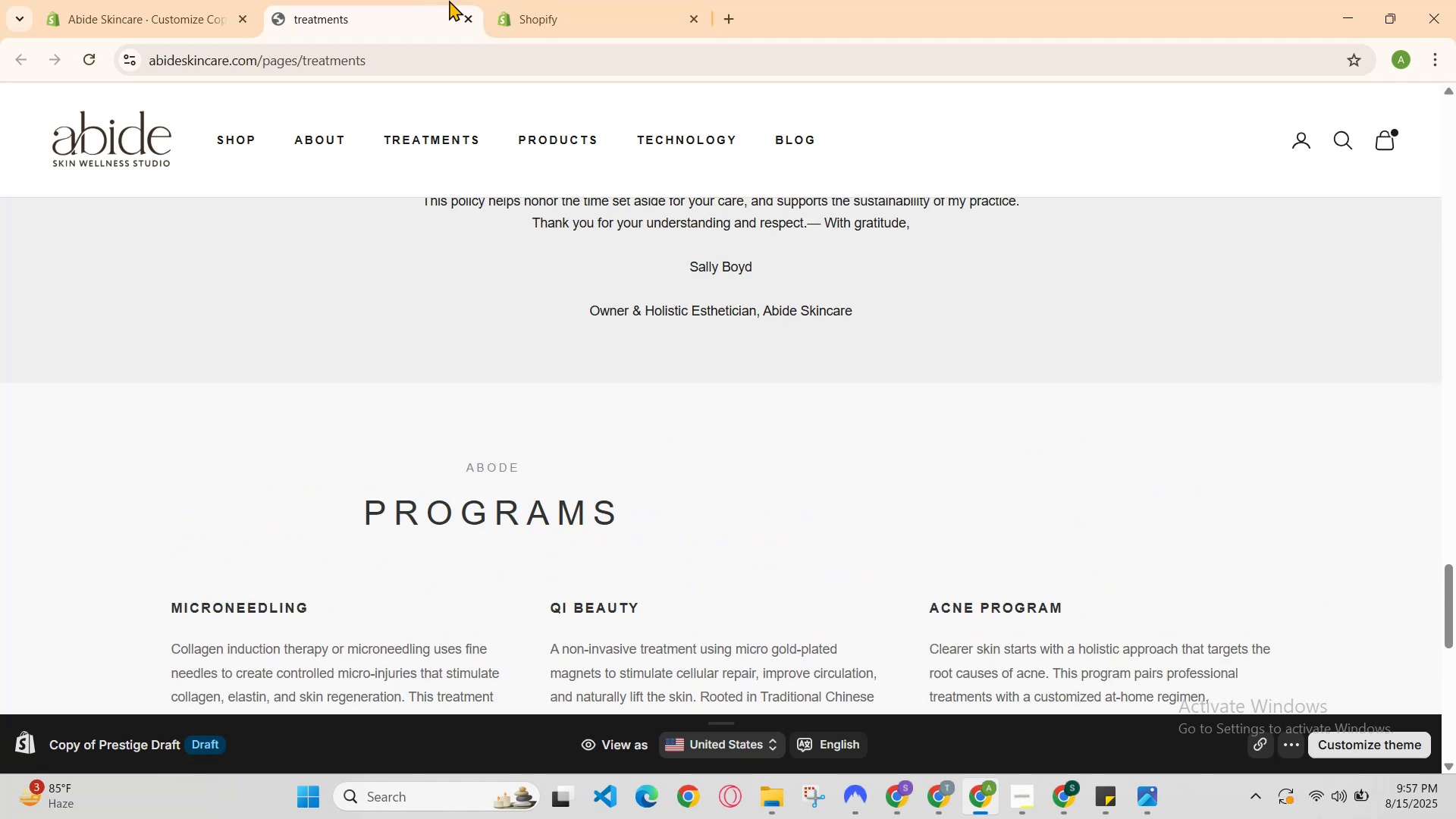 
left_click([584, 0])
 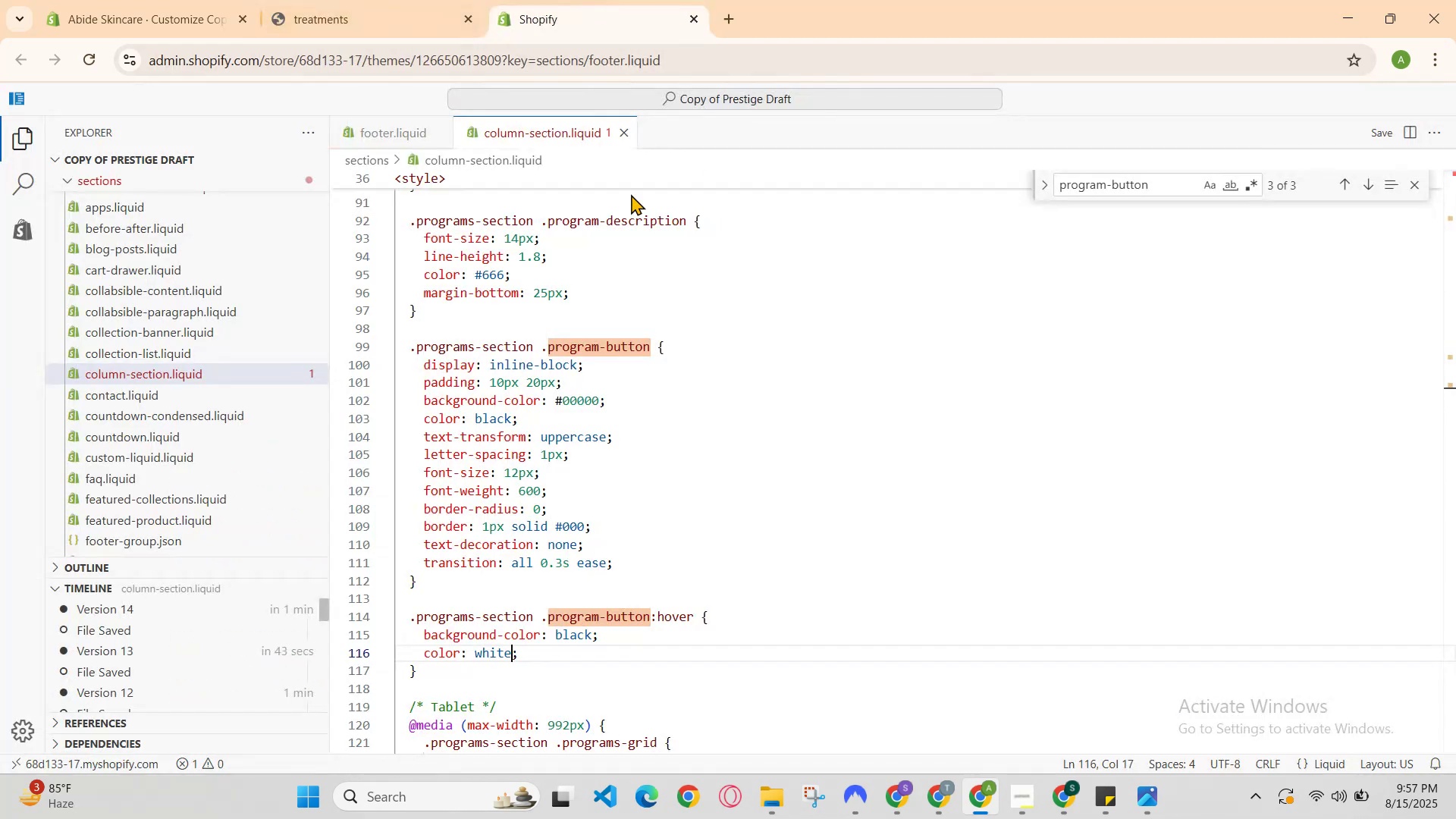 
scroll: coordinate [672, 532], scroll_direction: up, amount: 8.0
 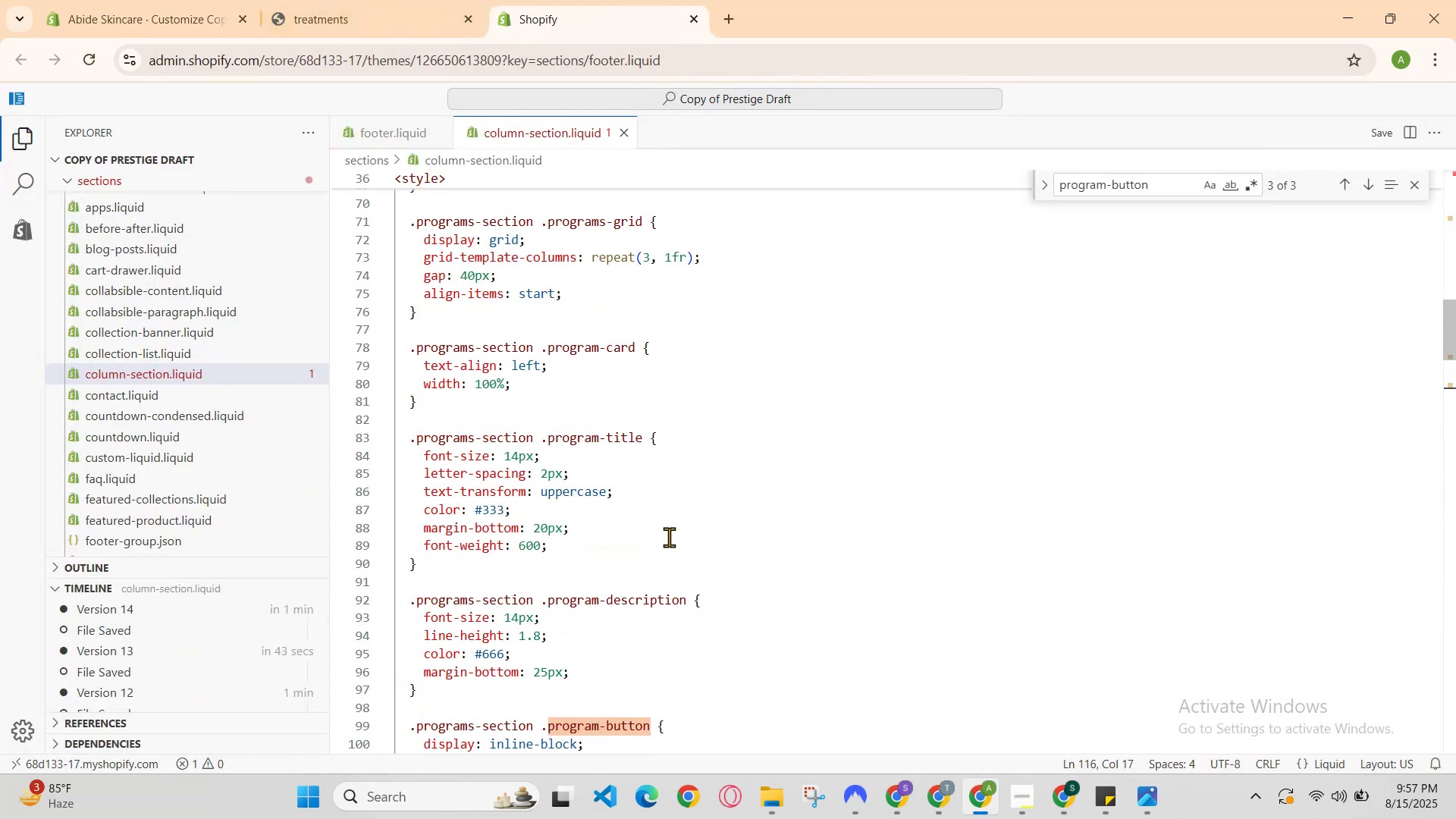 
scroll: coordinate [669, 540], scroll_direction: down, amount: 2.0
 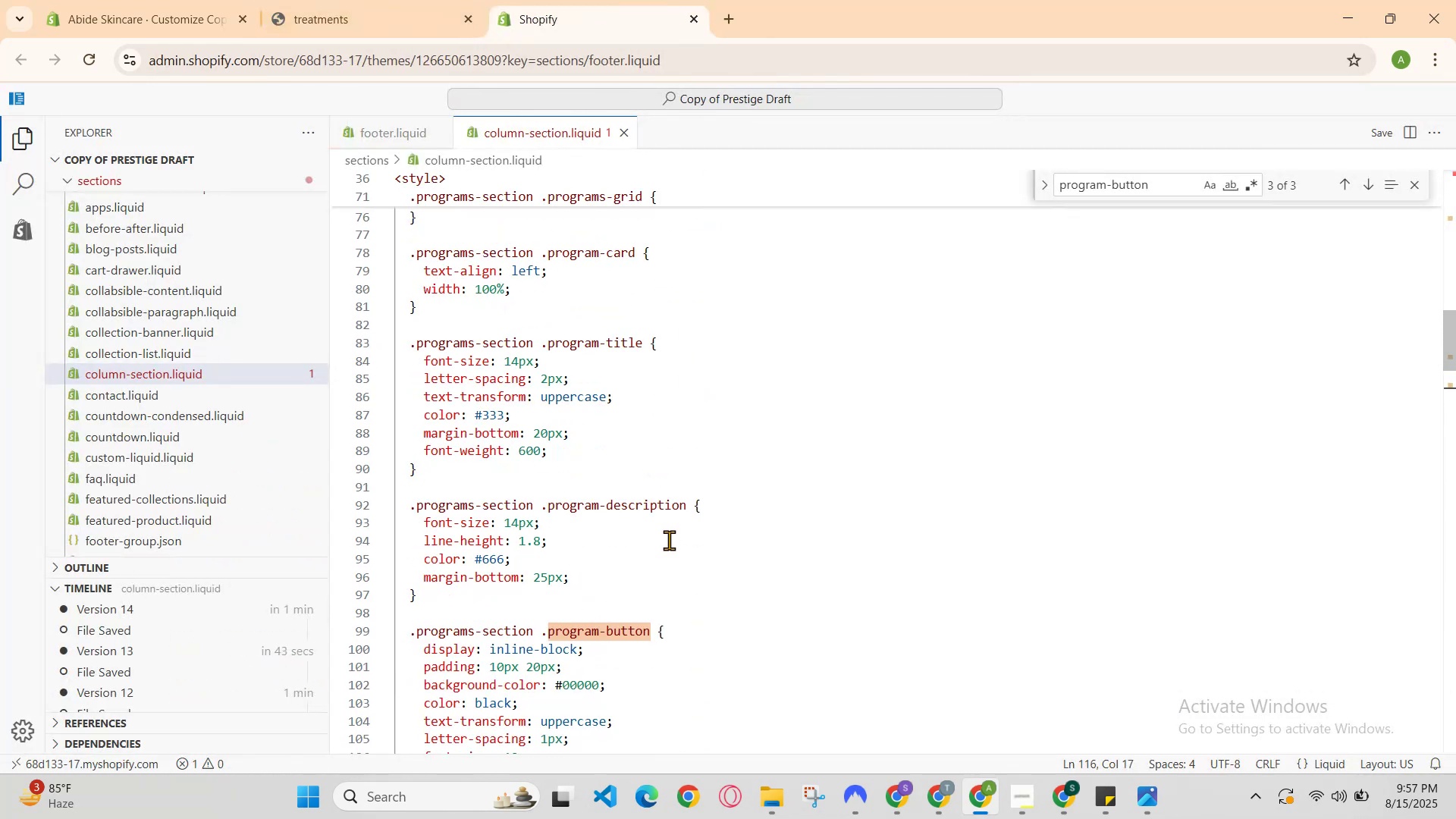 
scroll: coordinate [682, 558], scroll_direction: up, amount: 7.0
 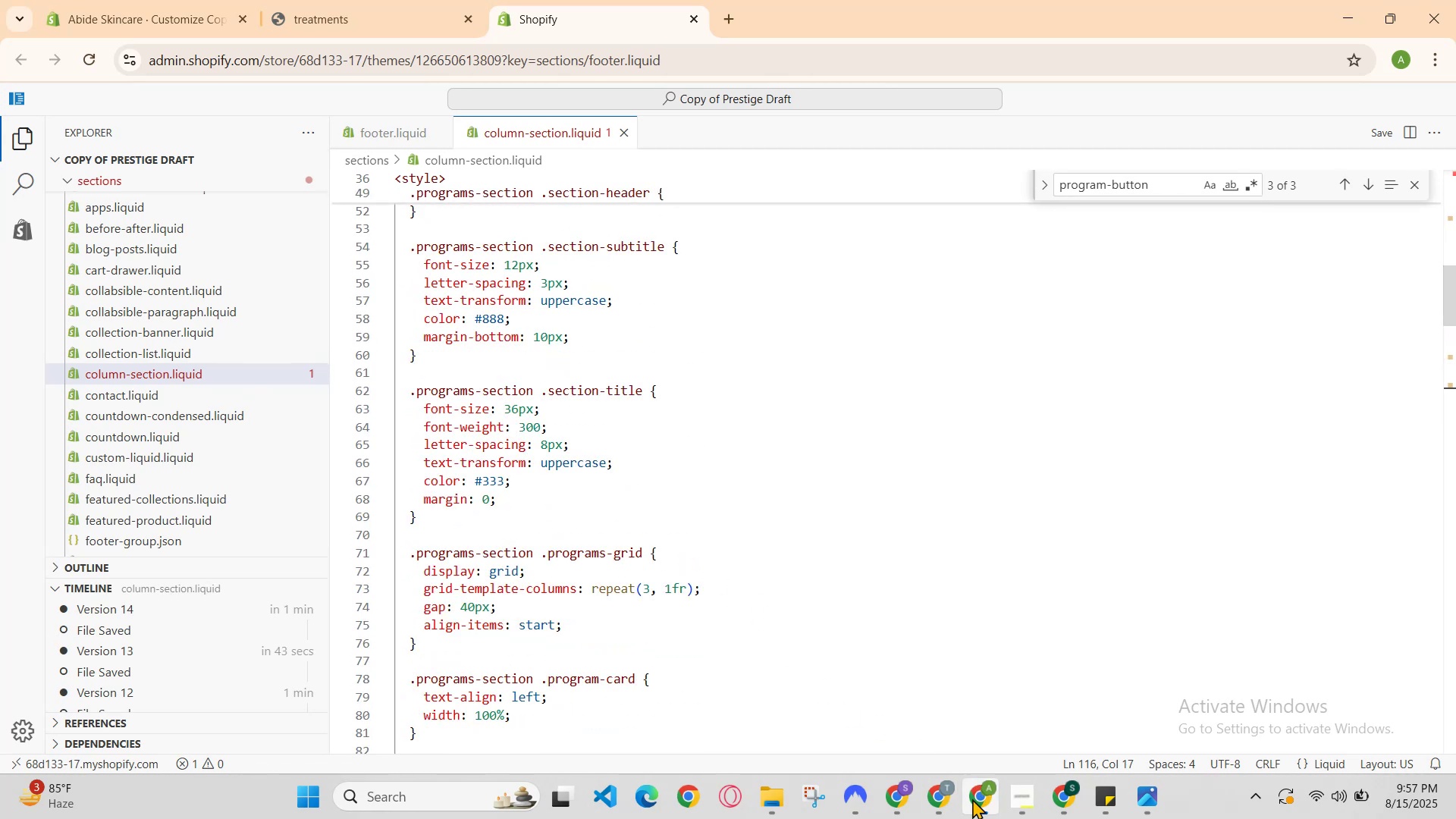 
left_click([939, 812])
 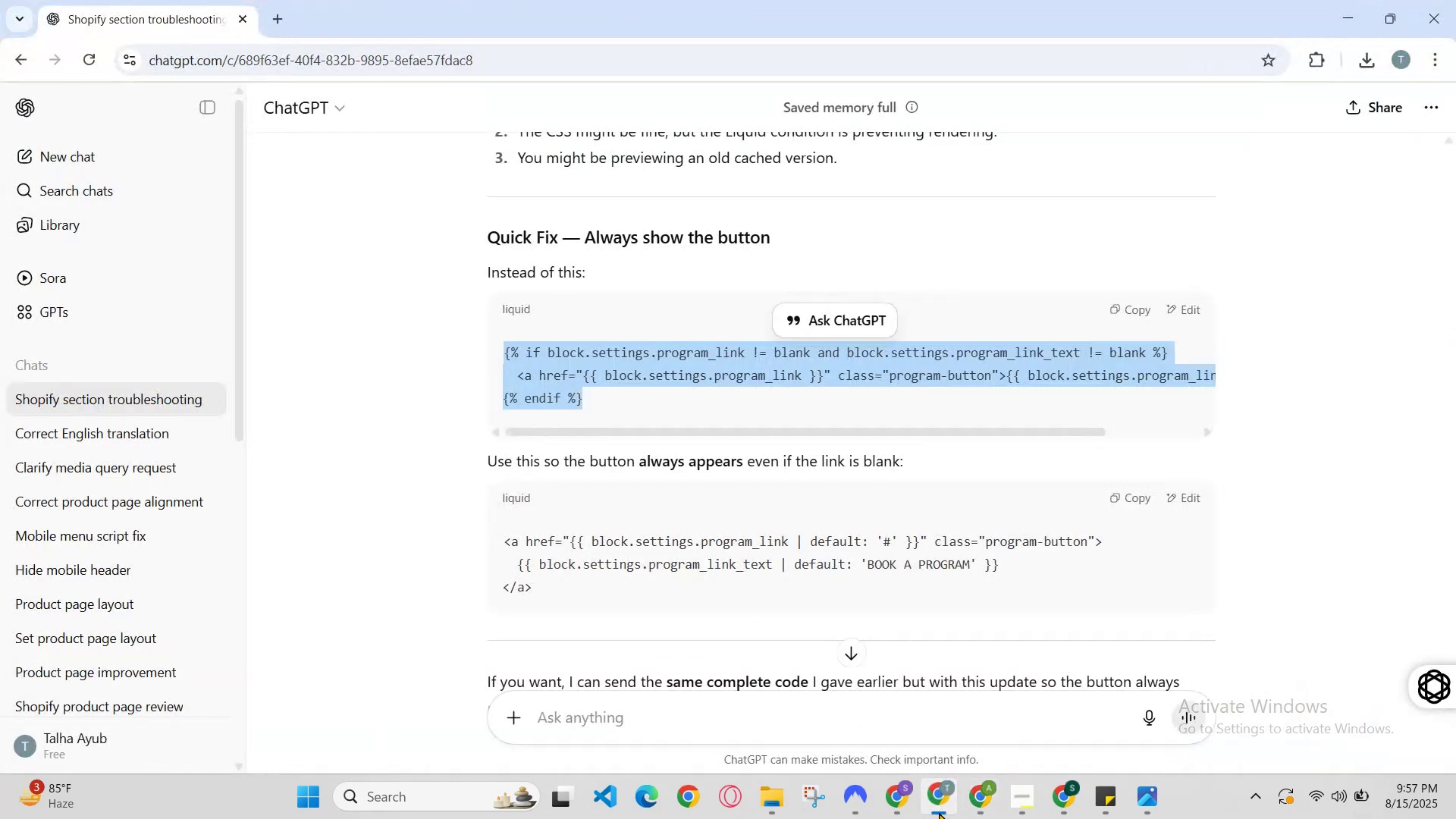 
left_click([939, 812])
 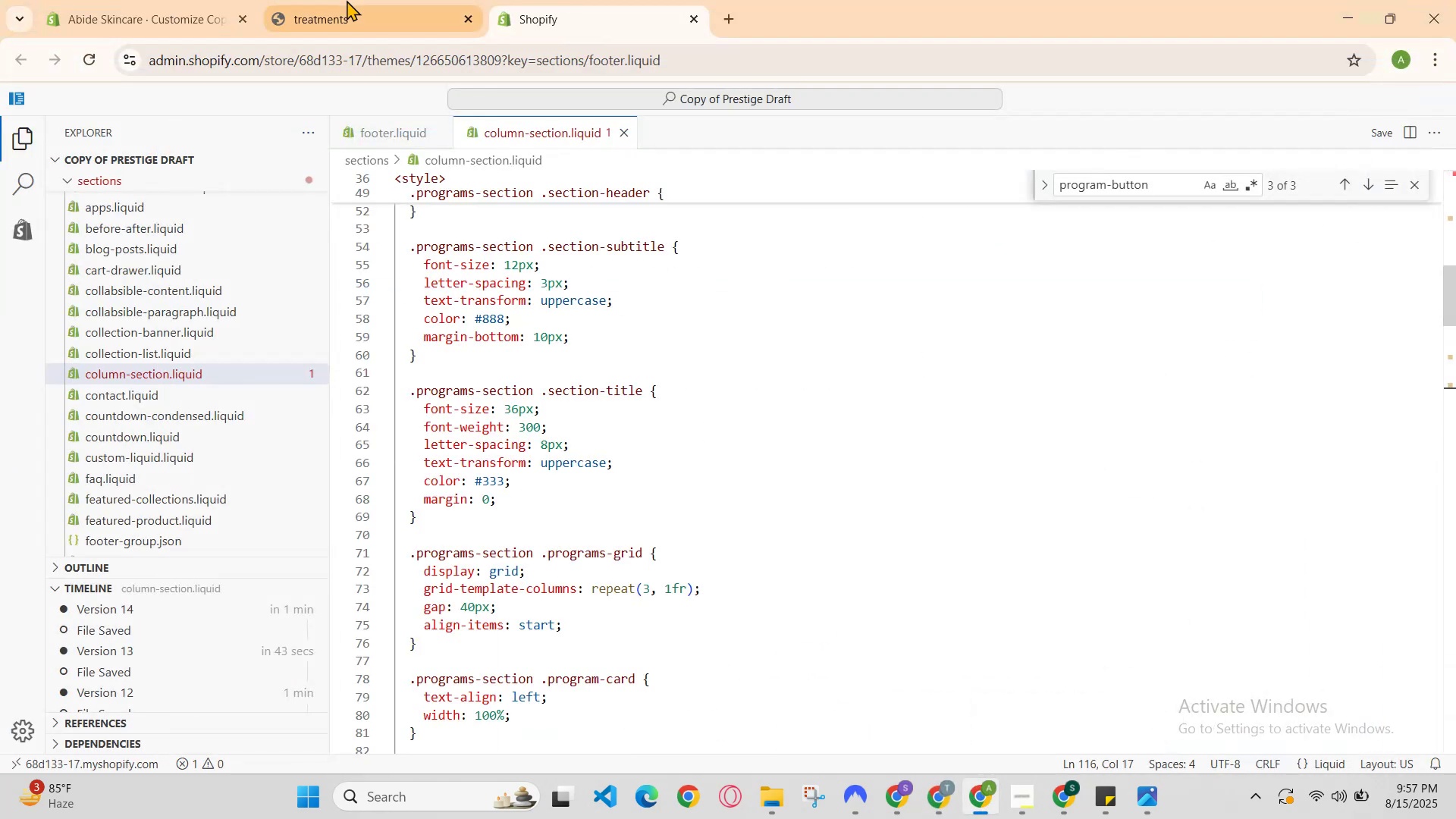 
left_click([346, 0])
 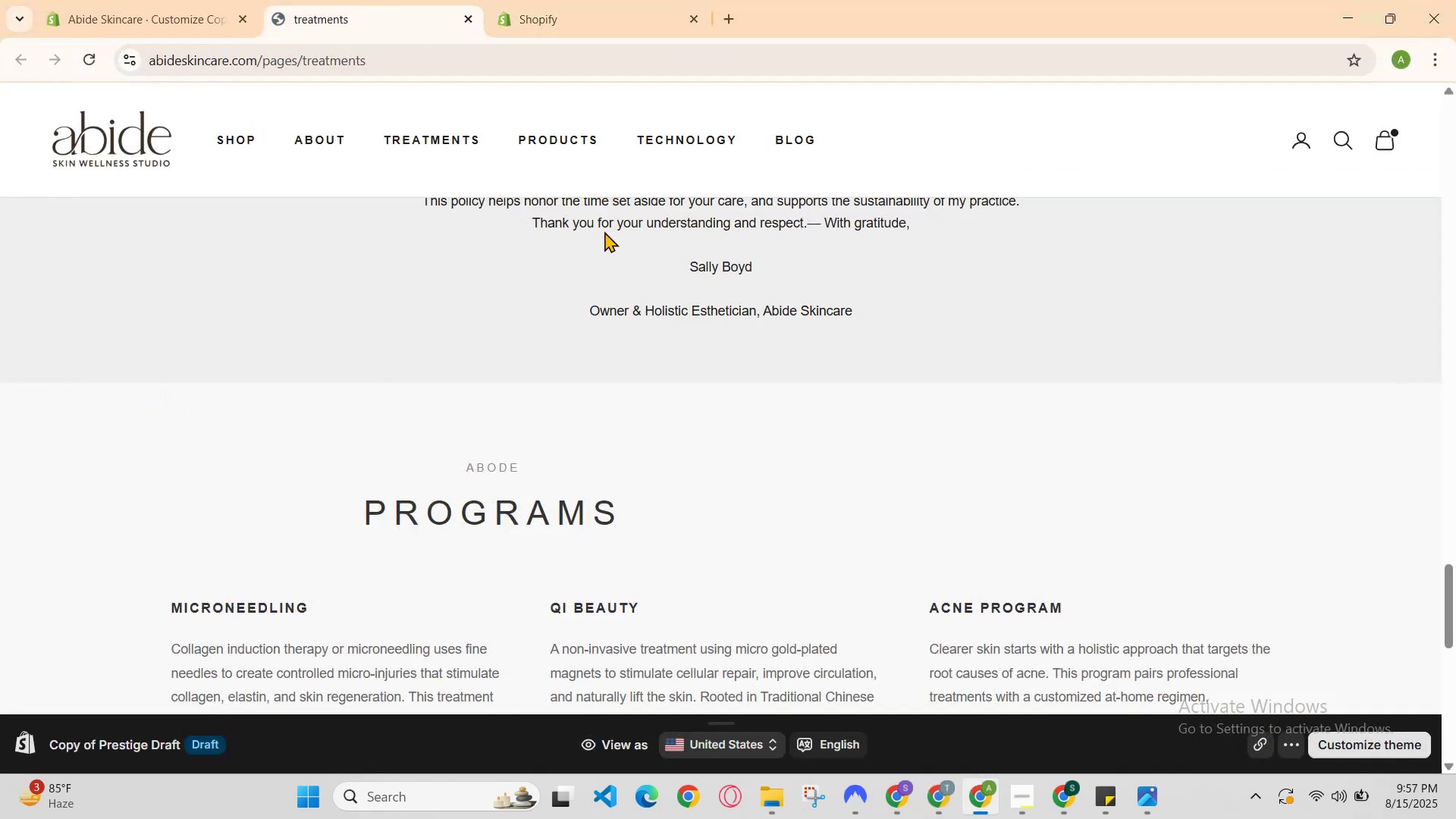 
scroll: coordinate [615, 516], scroll_direction: none, amount: 0.0
 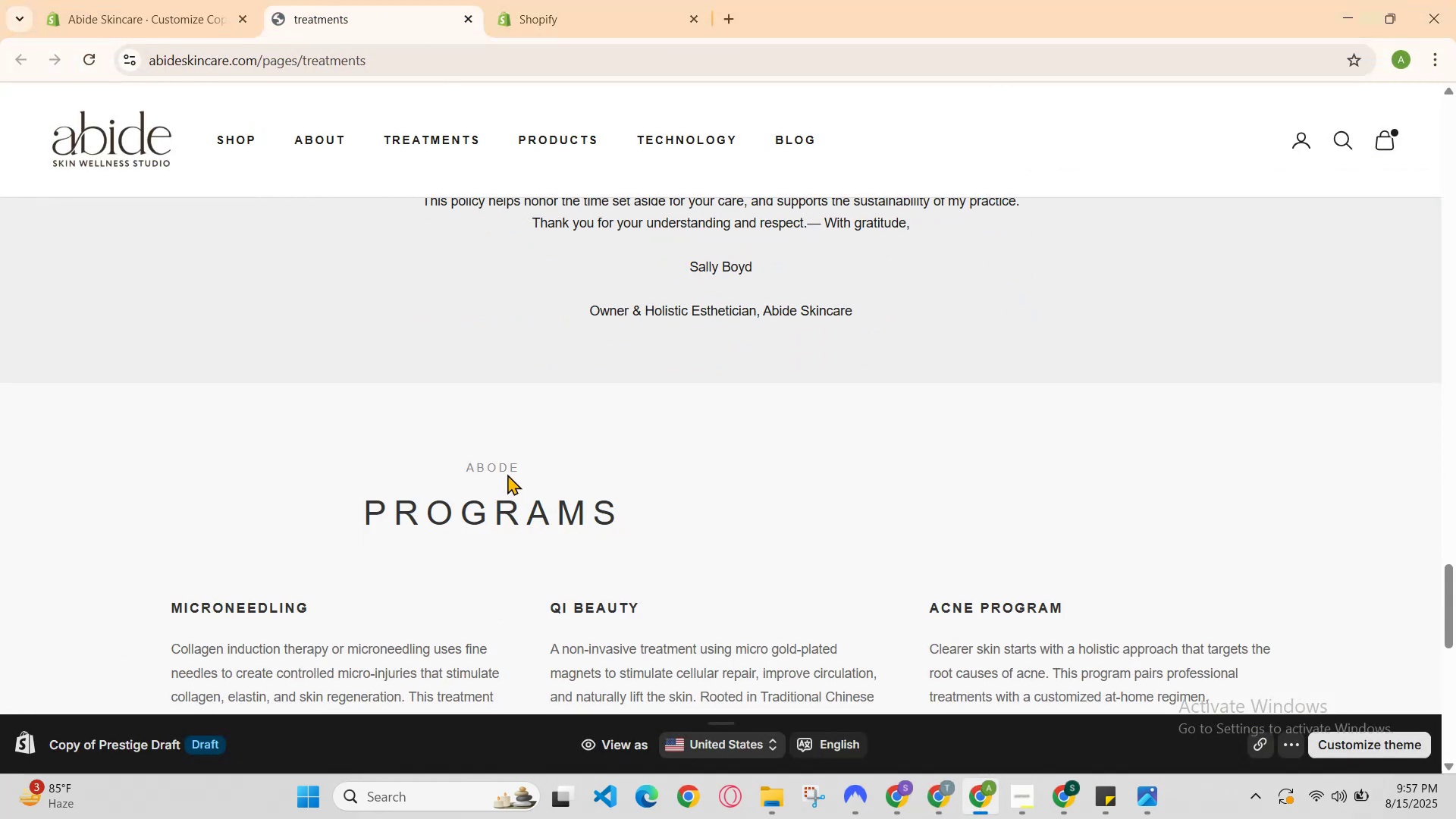 
right_click([507, 466])
 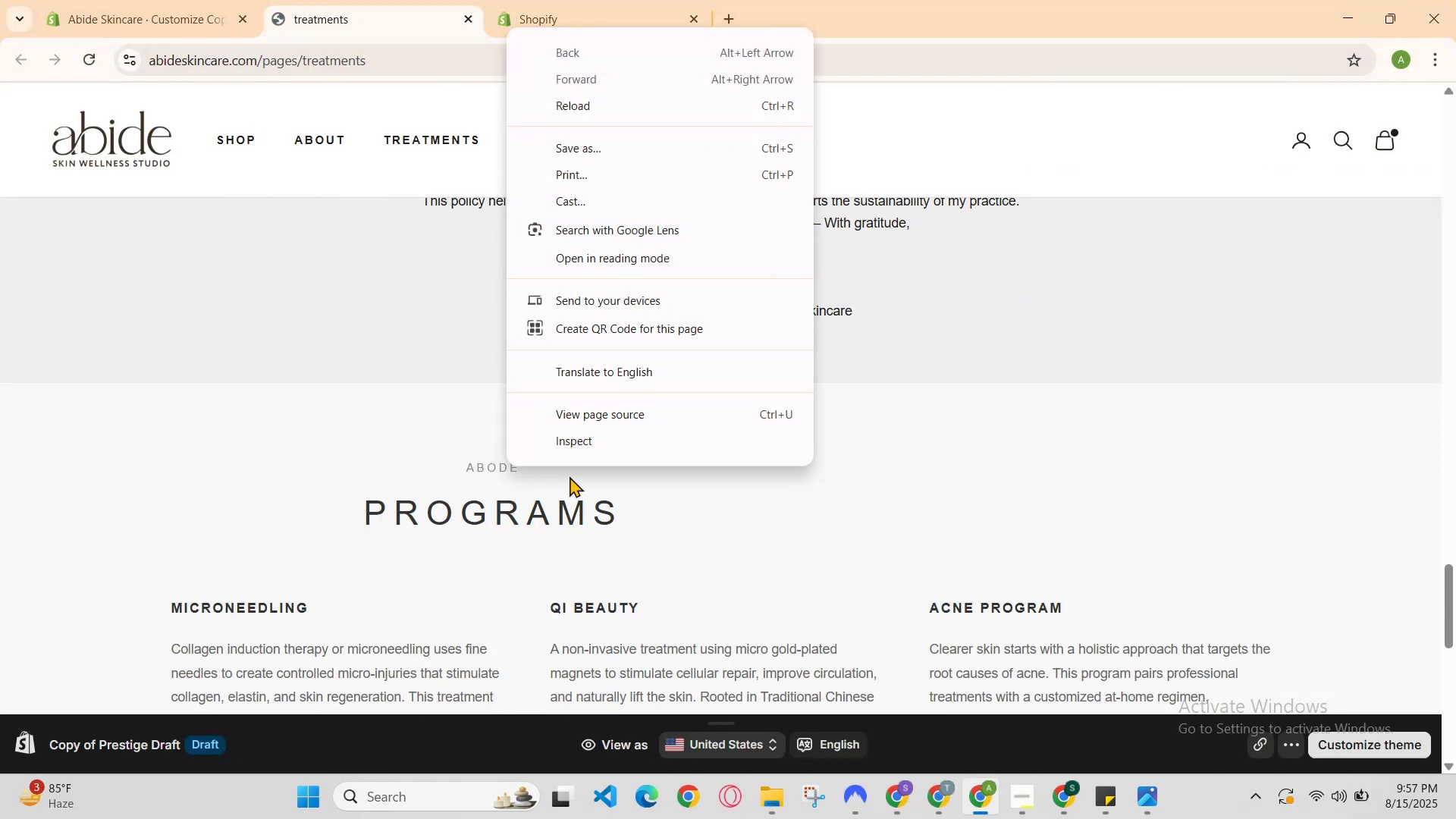 
left_click([579, 450])
 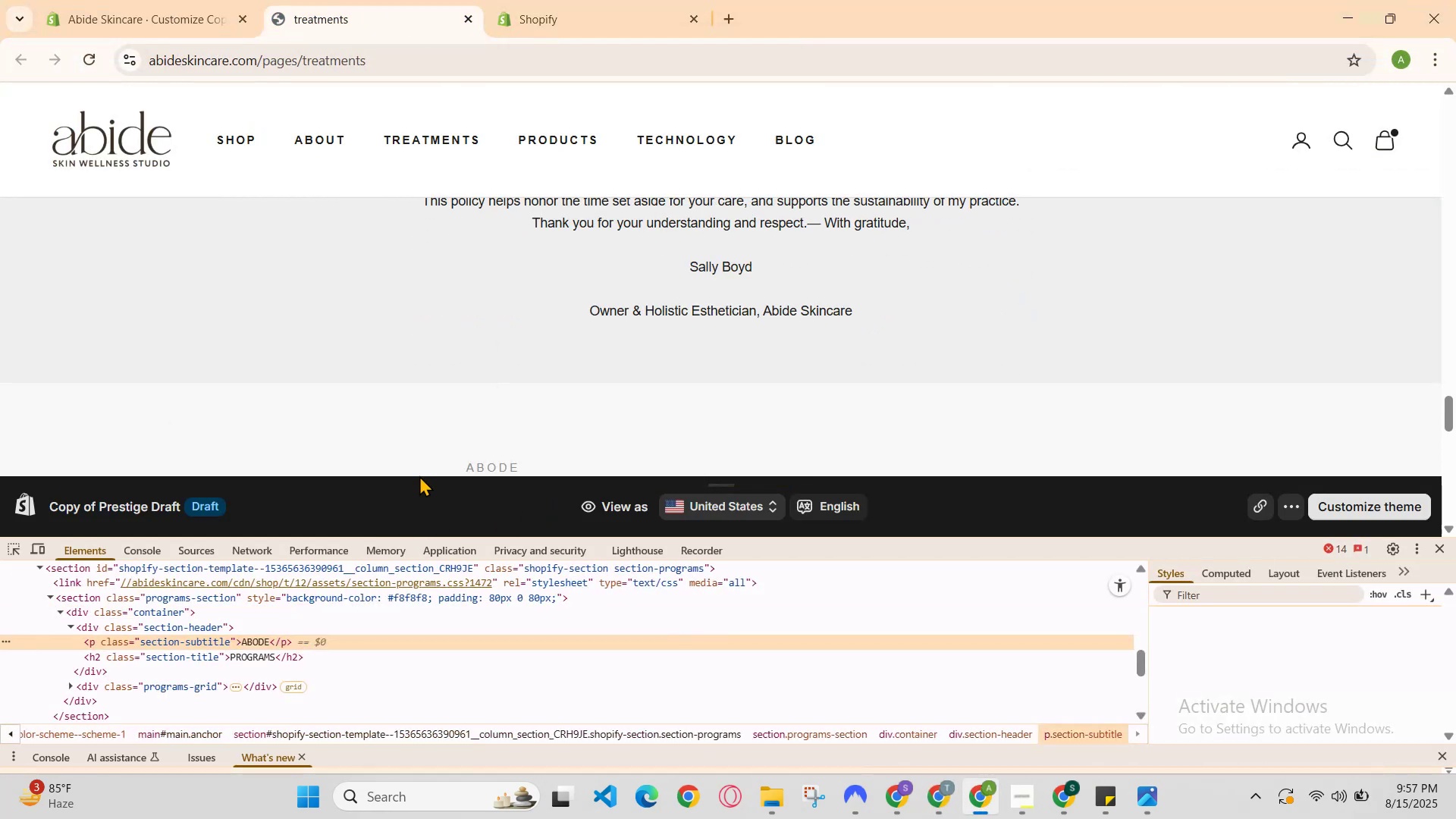 
scroll: coordinate [469, 468], scroll_direction: down, amount: 1.0
 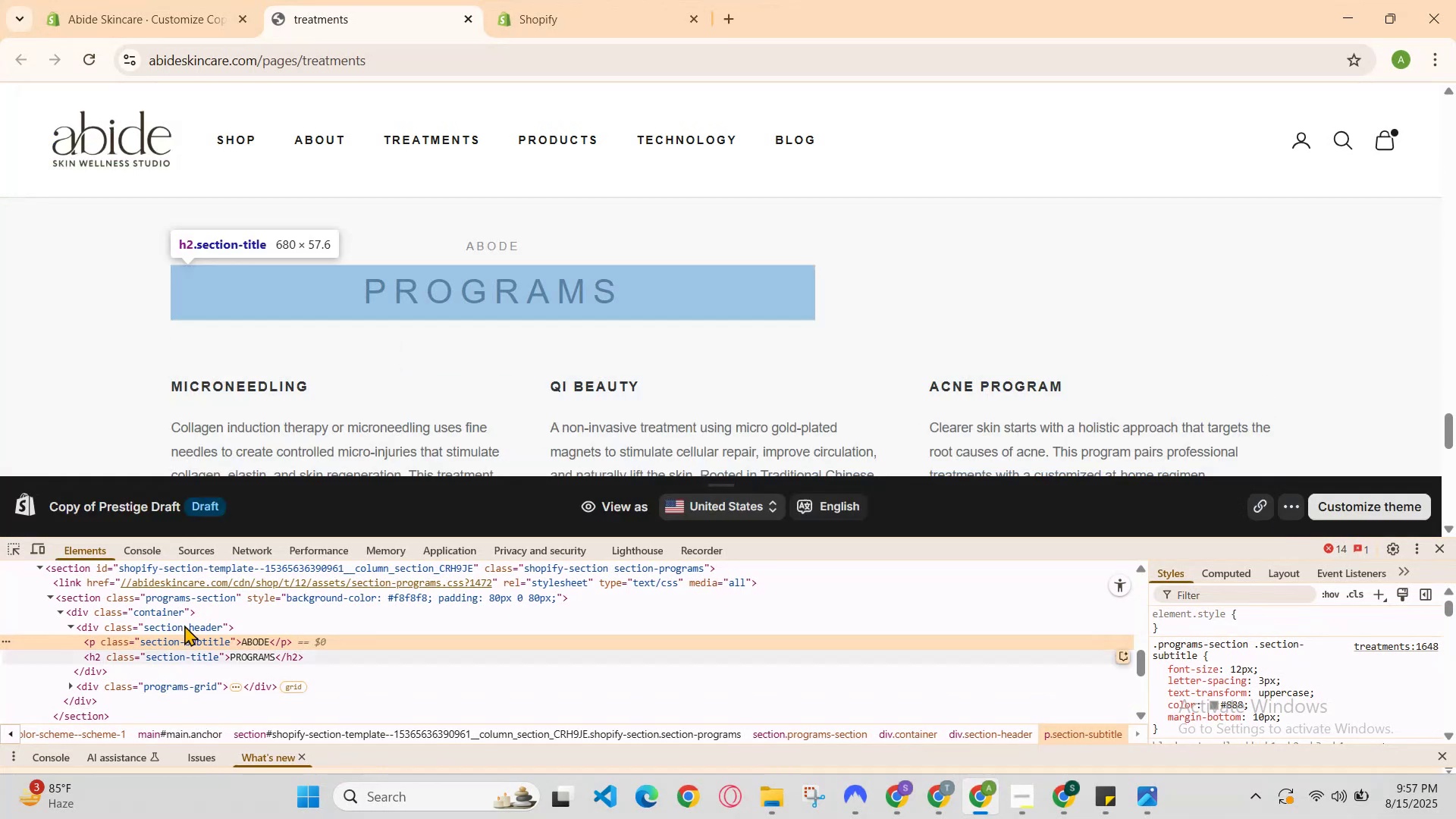 
double_click([198, 643])
 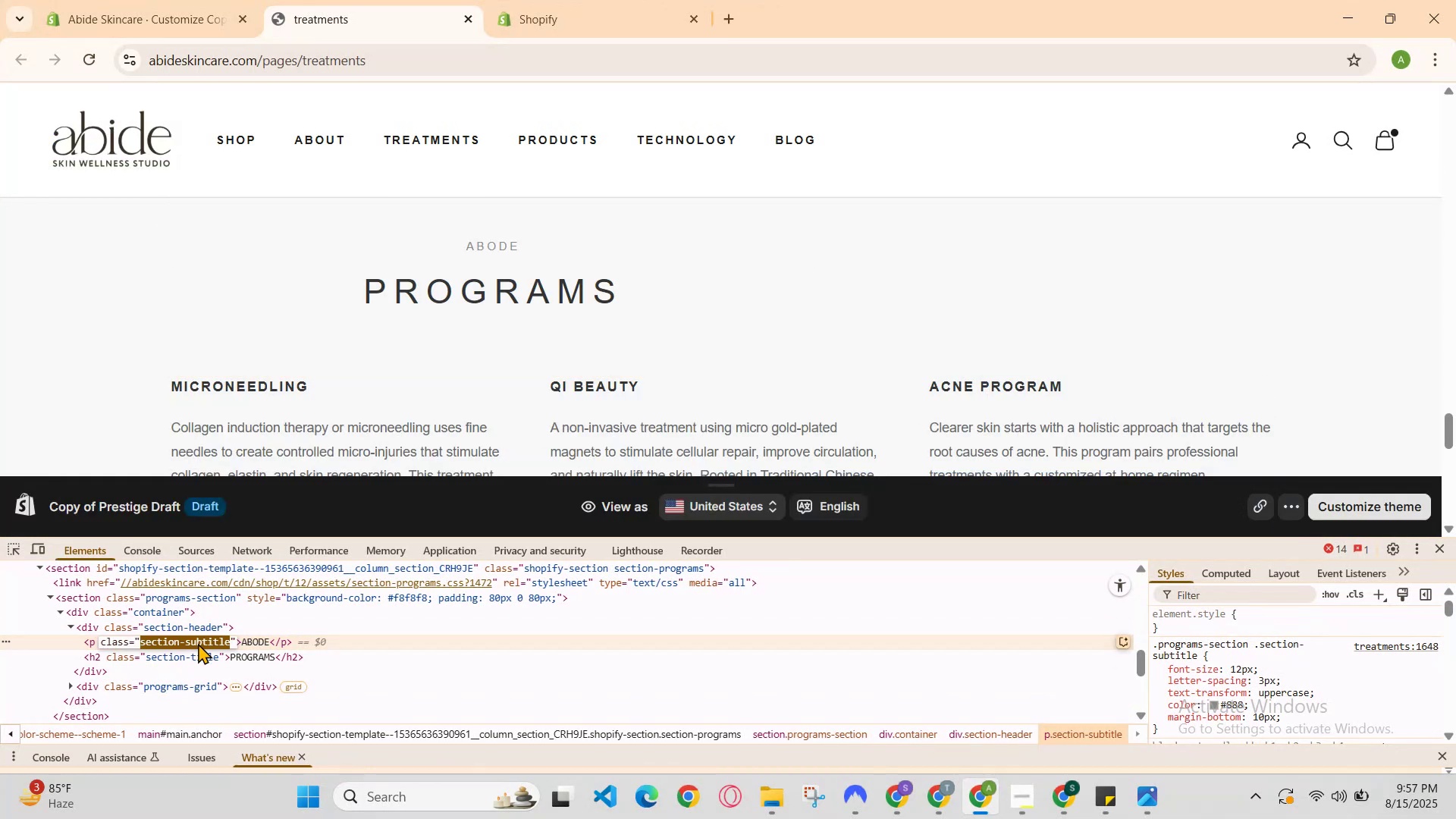 
key(Control+C)
 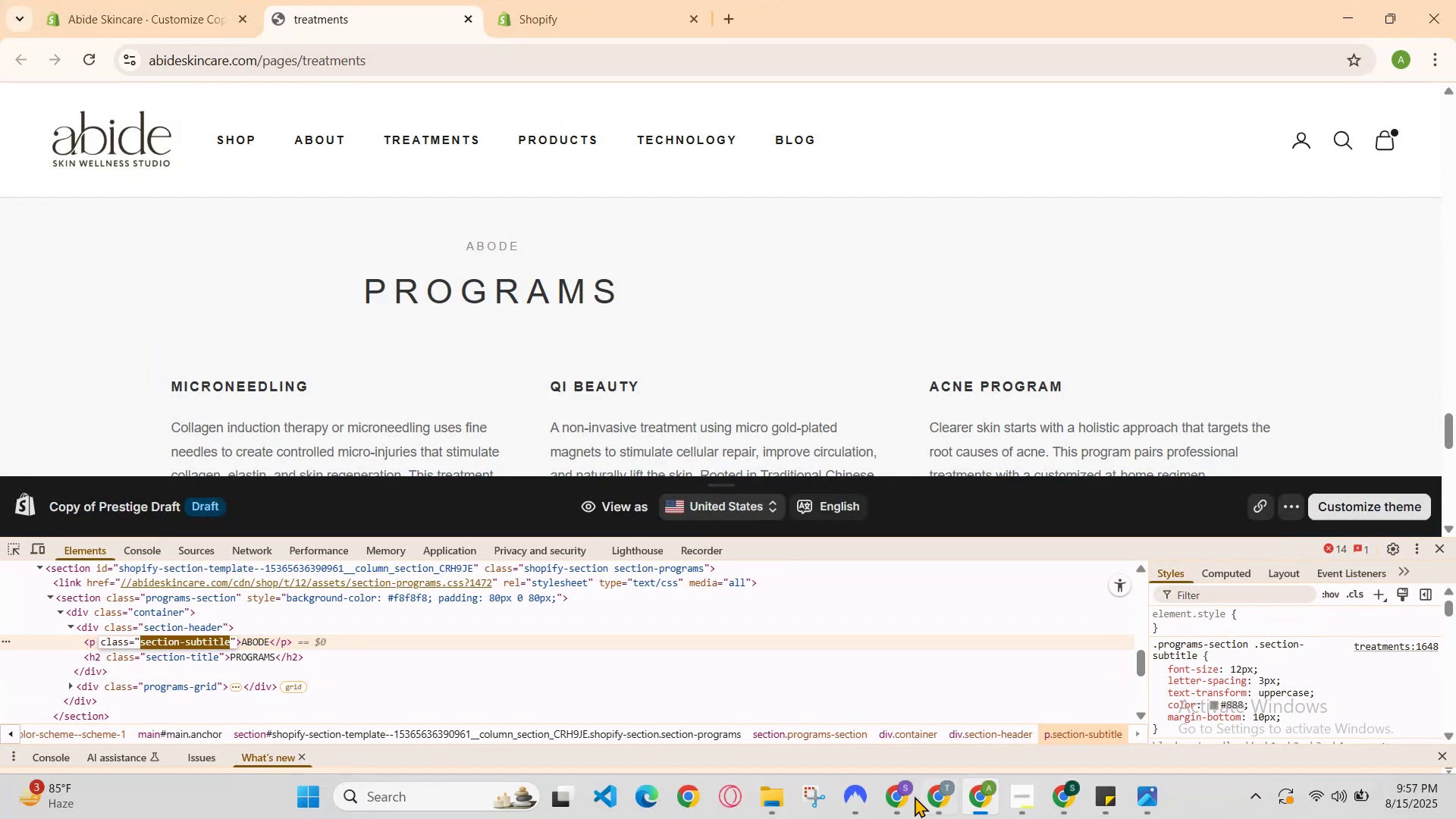 
left_click([936, 791])
 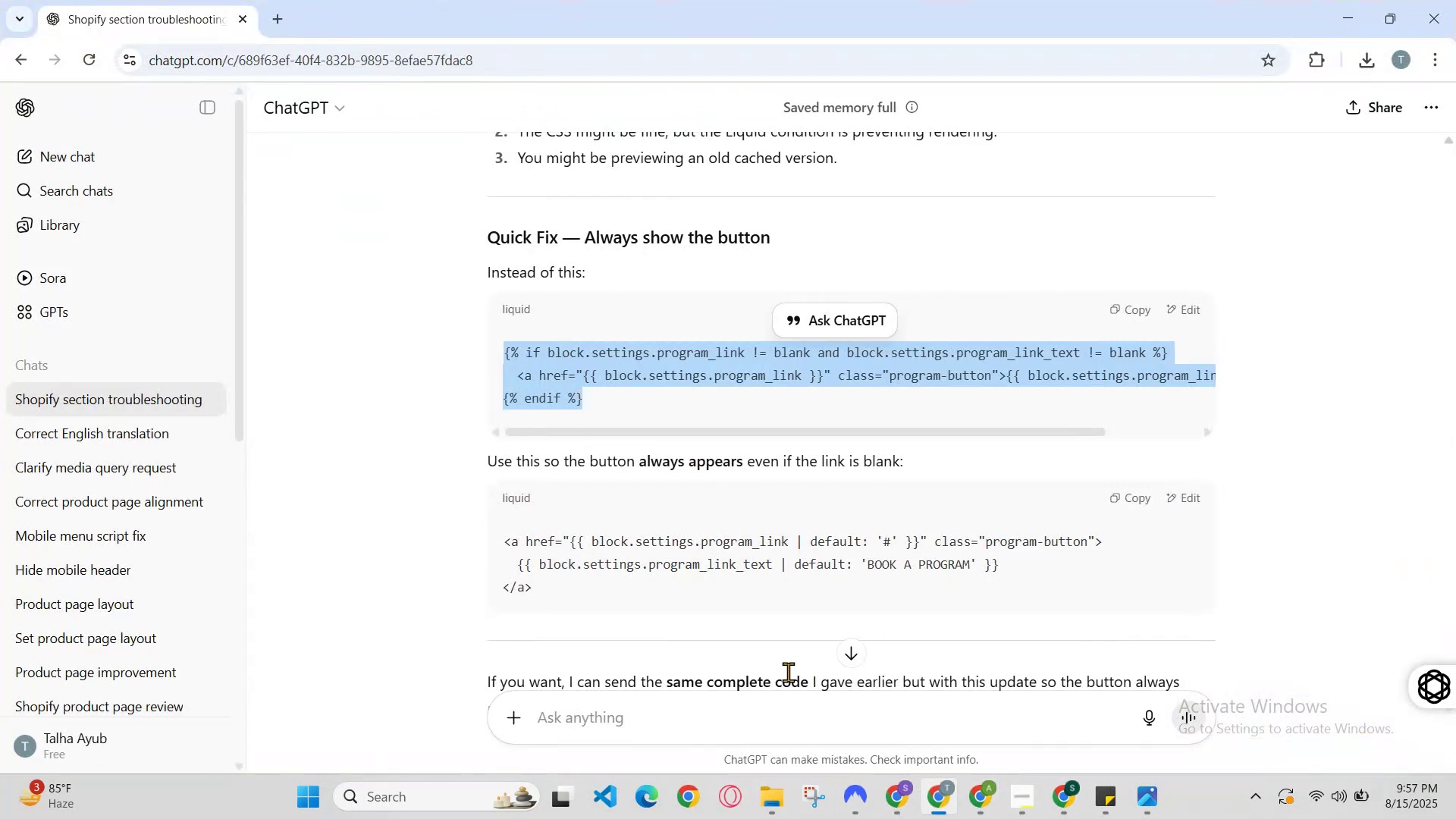 
key(Control+ControlLeft)
 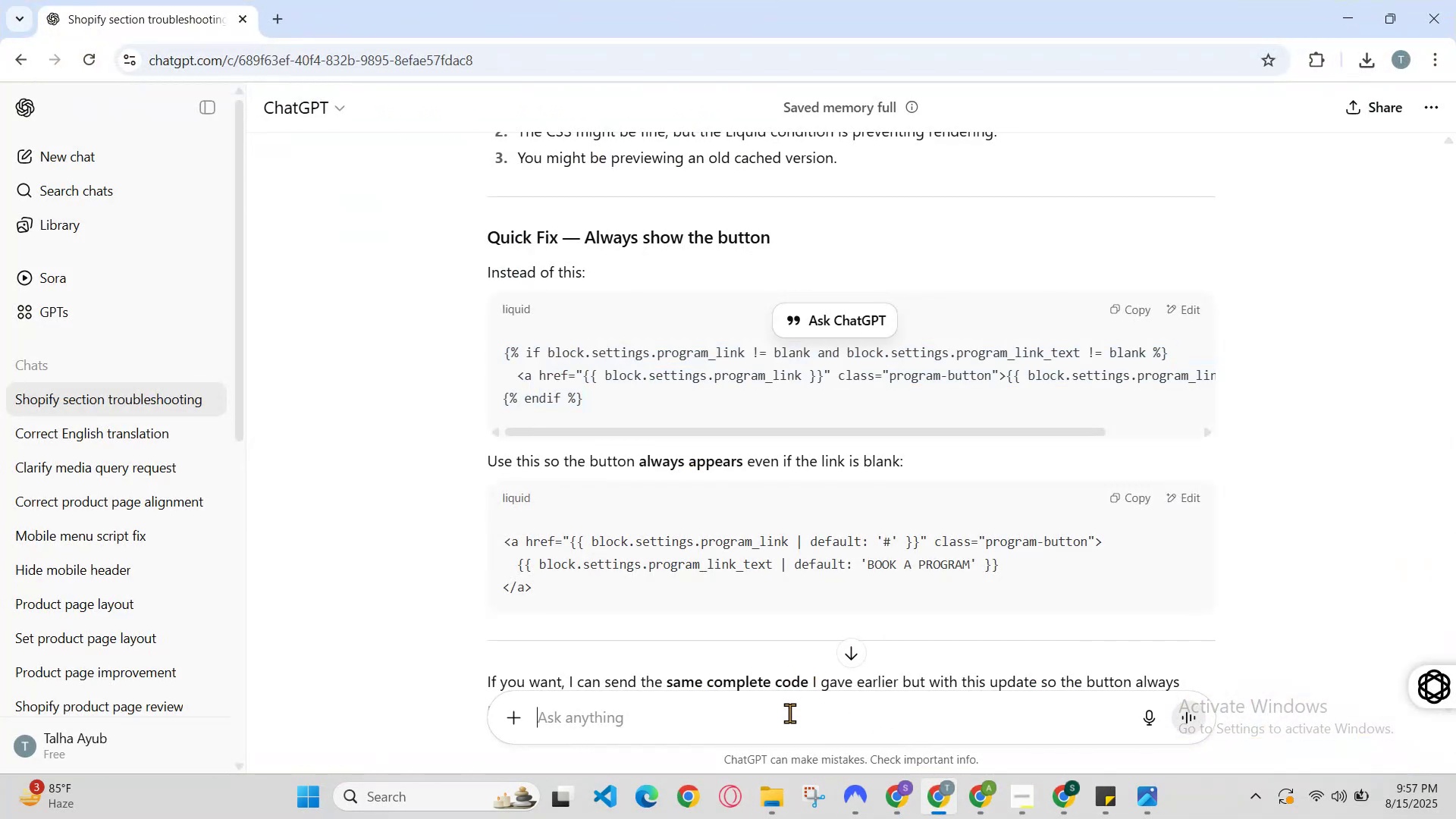 
left_click([789, 713])
 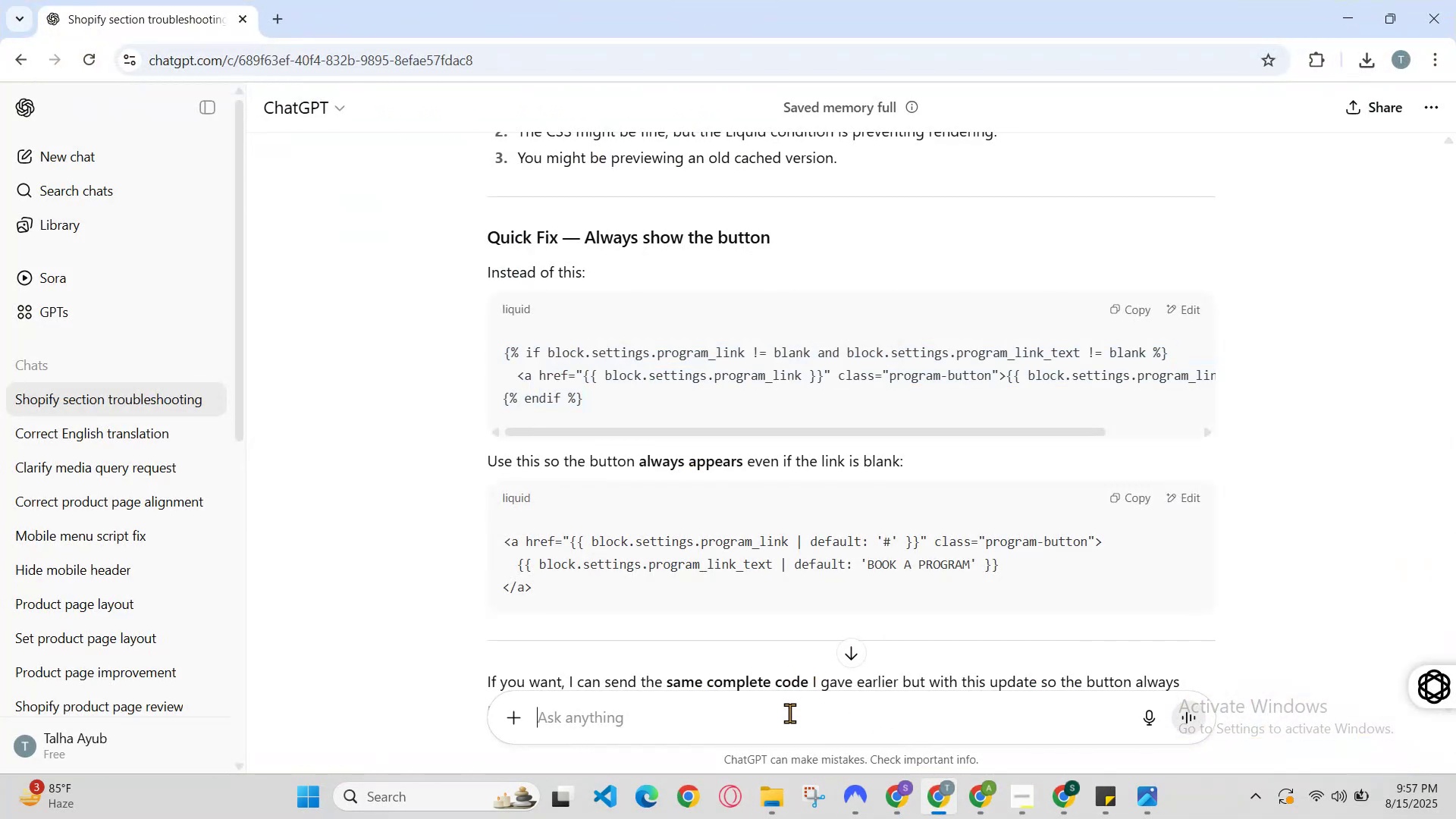 
key(Control+V)
 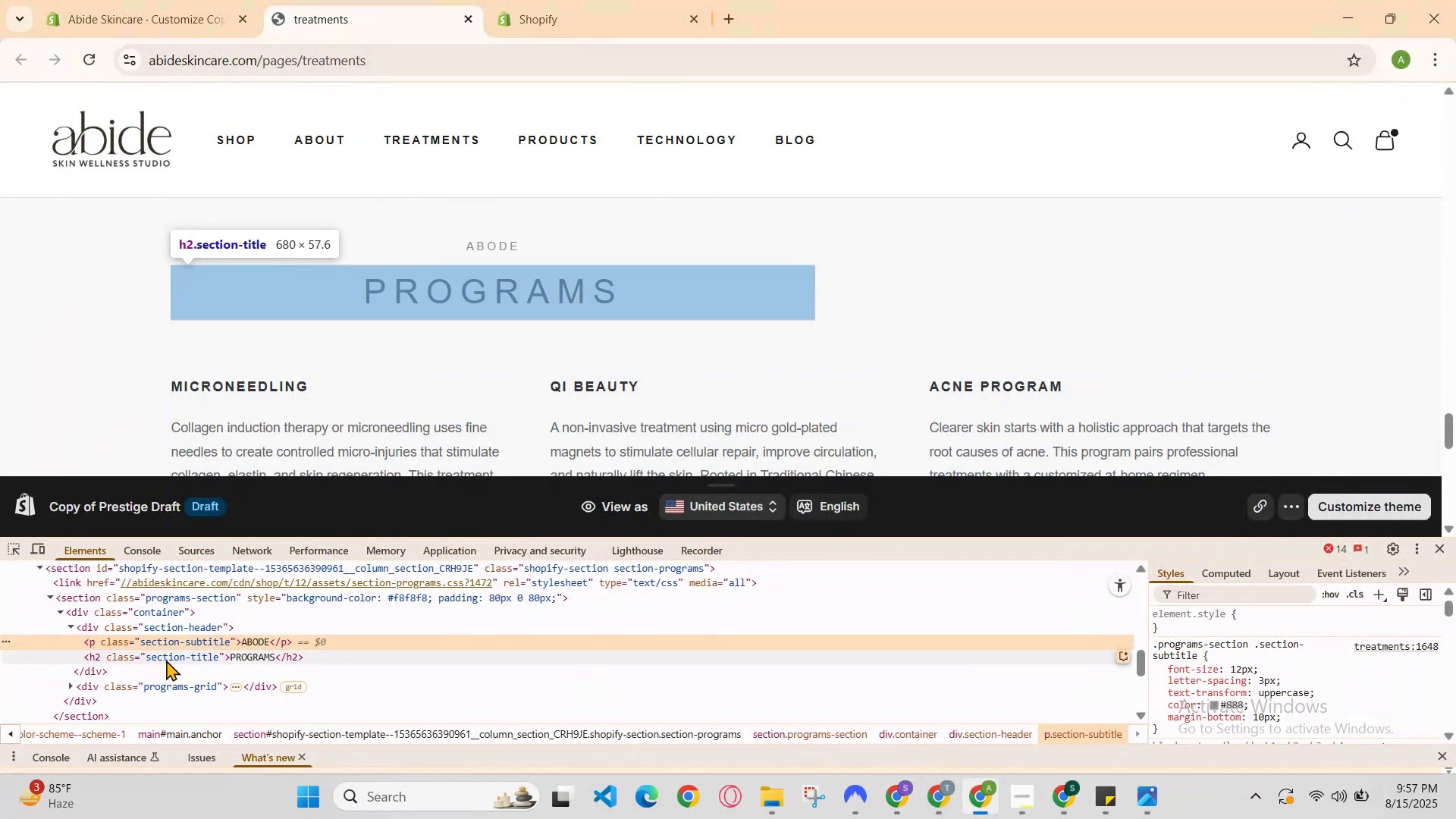 
double_click([174, 659])
 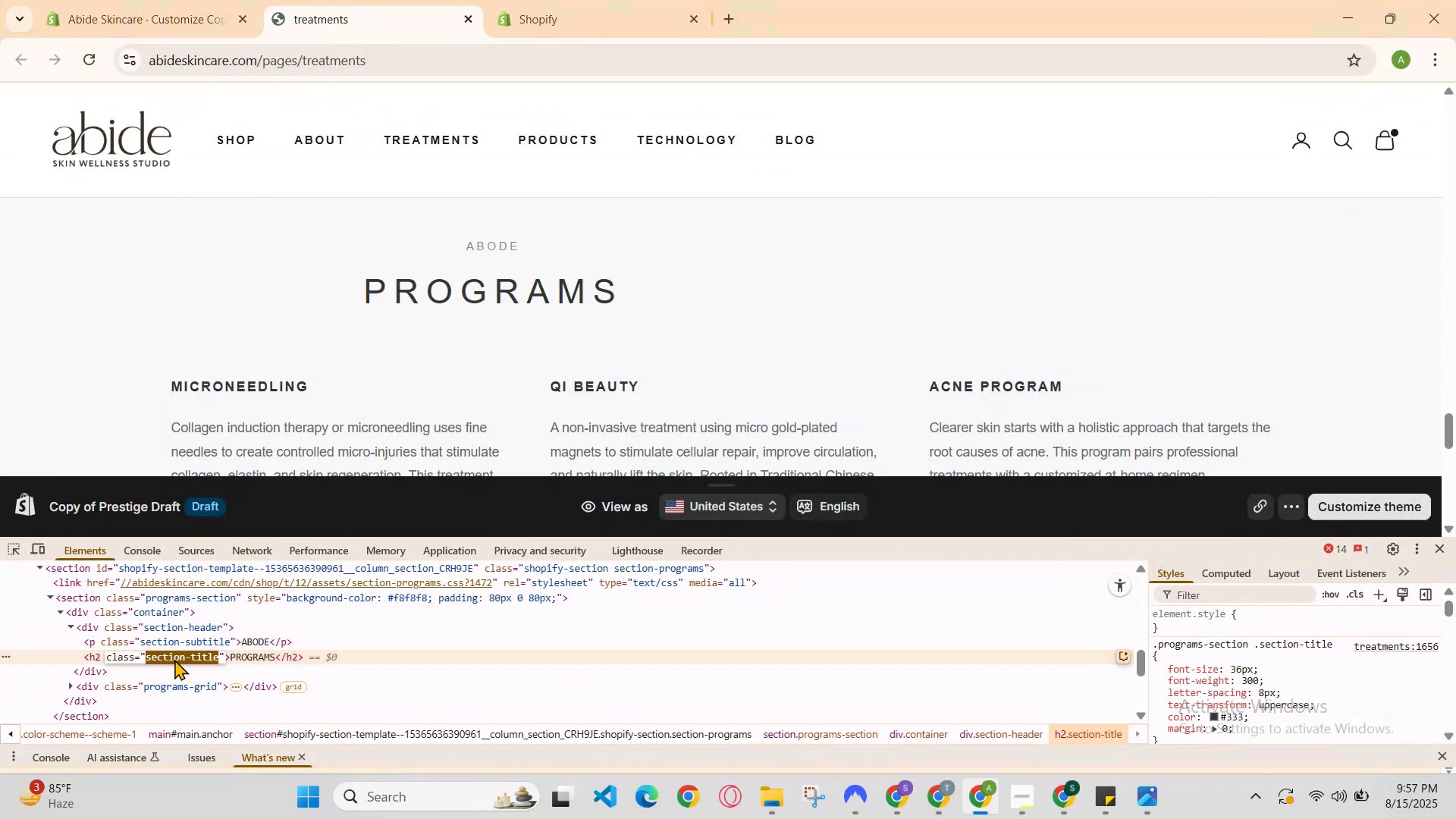 
key(Control+C)
 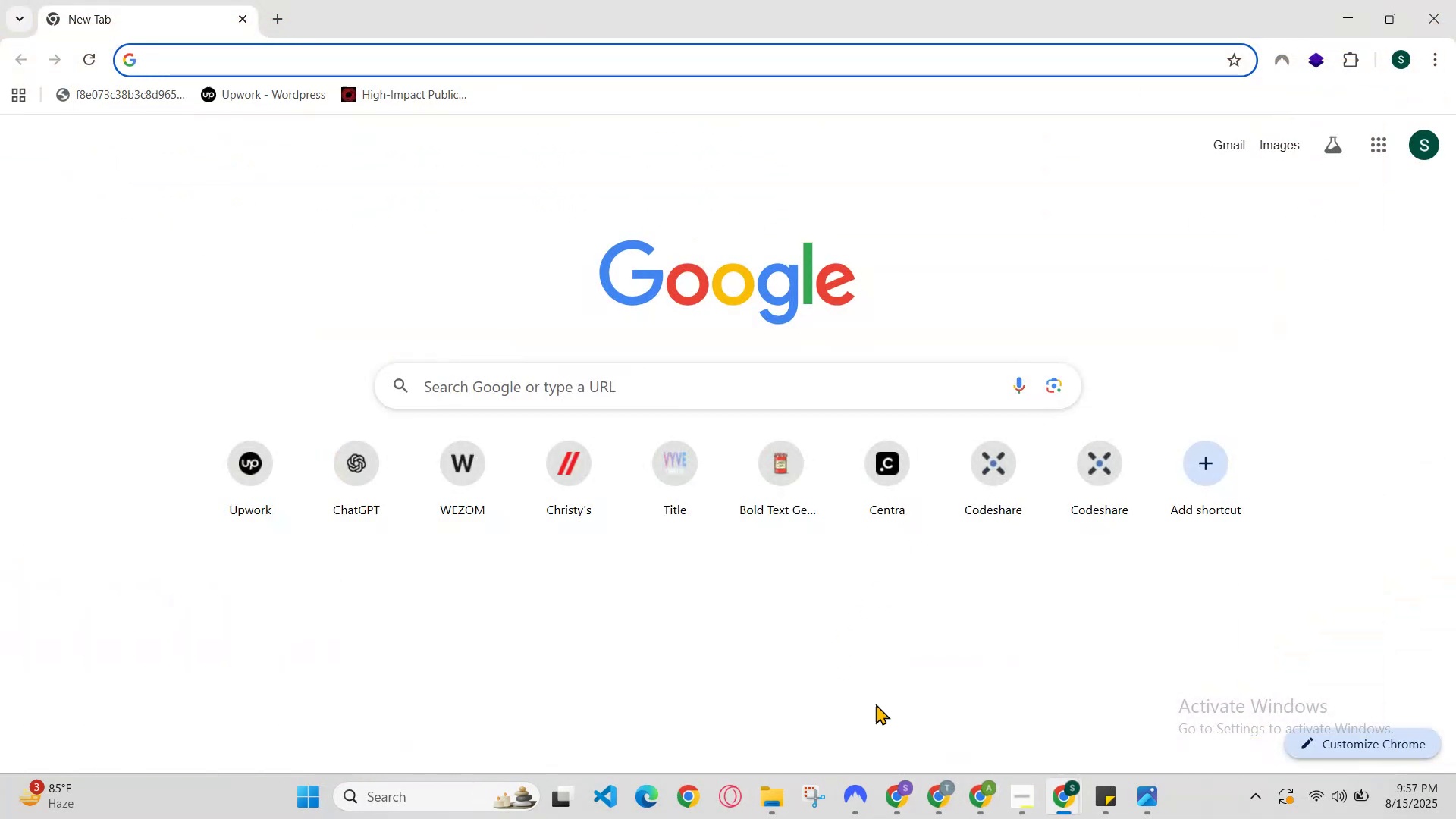 
left_click_drag(start_coordinate=[971, 804], to_coordinate=[968, 806])
 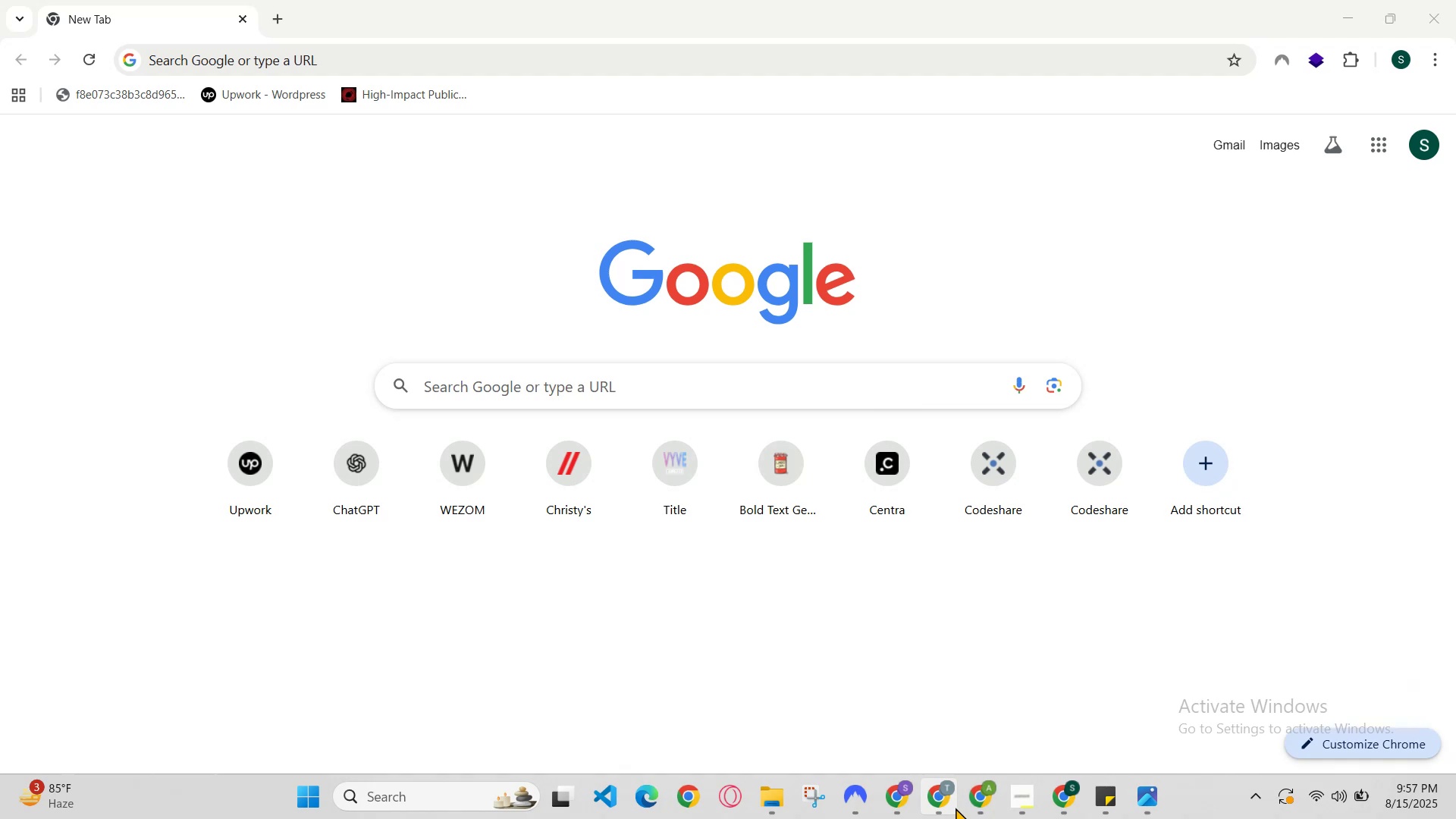 
left_click([953, 805])
 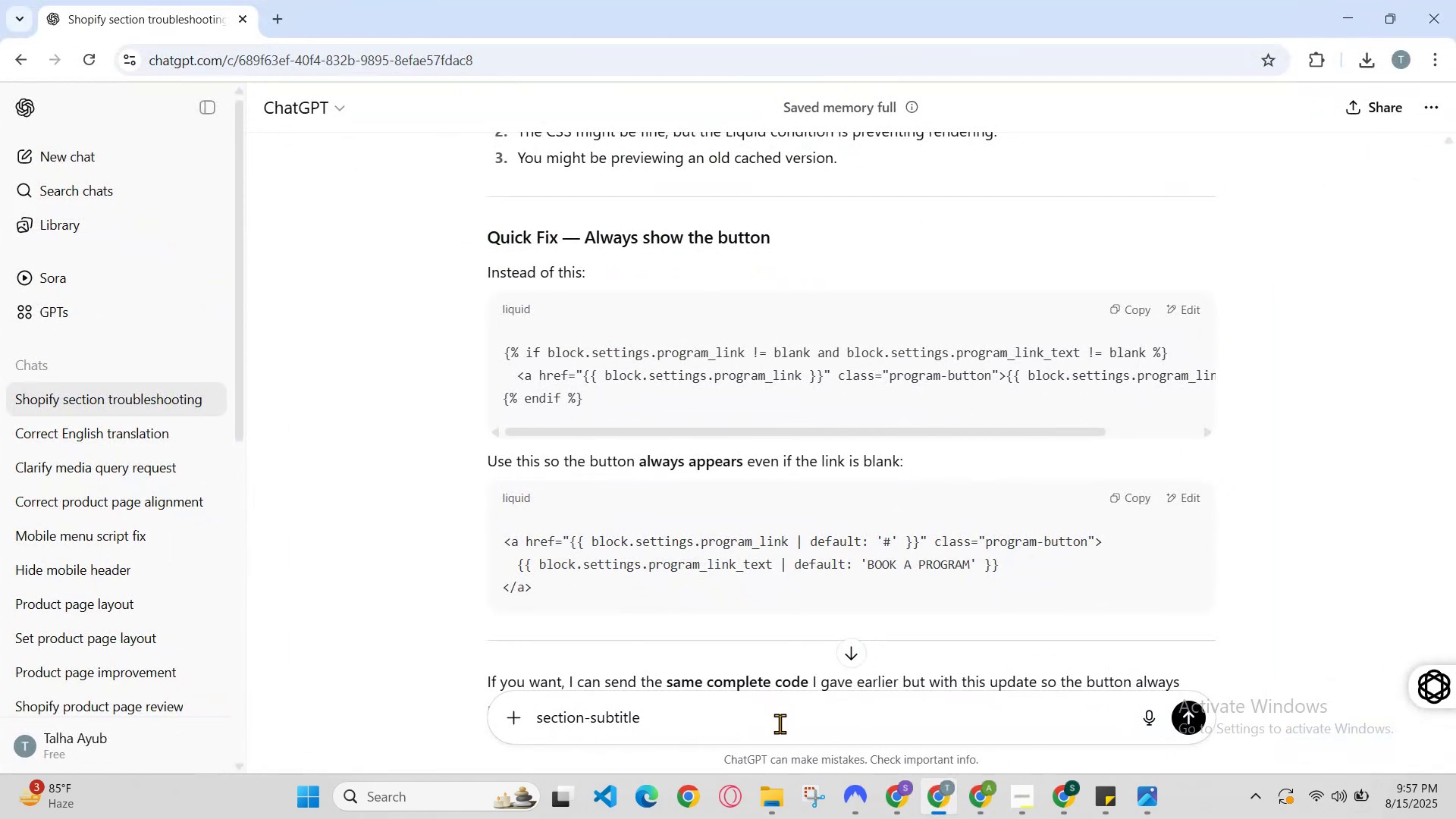 
key(Space)
 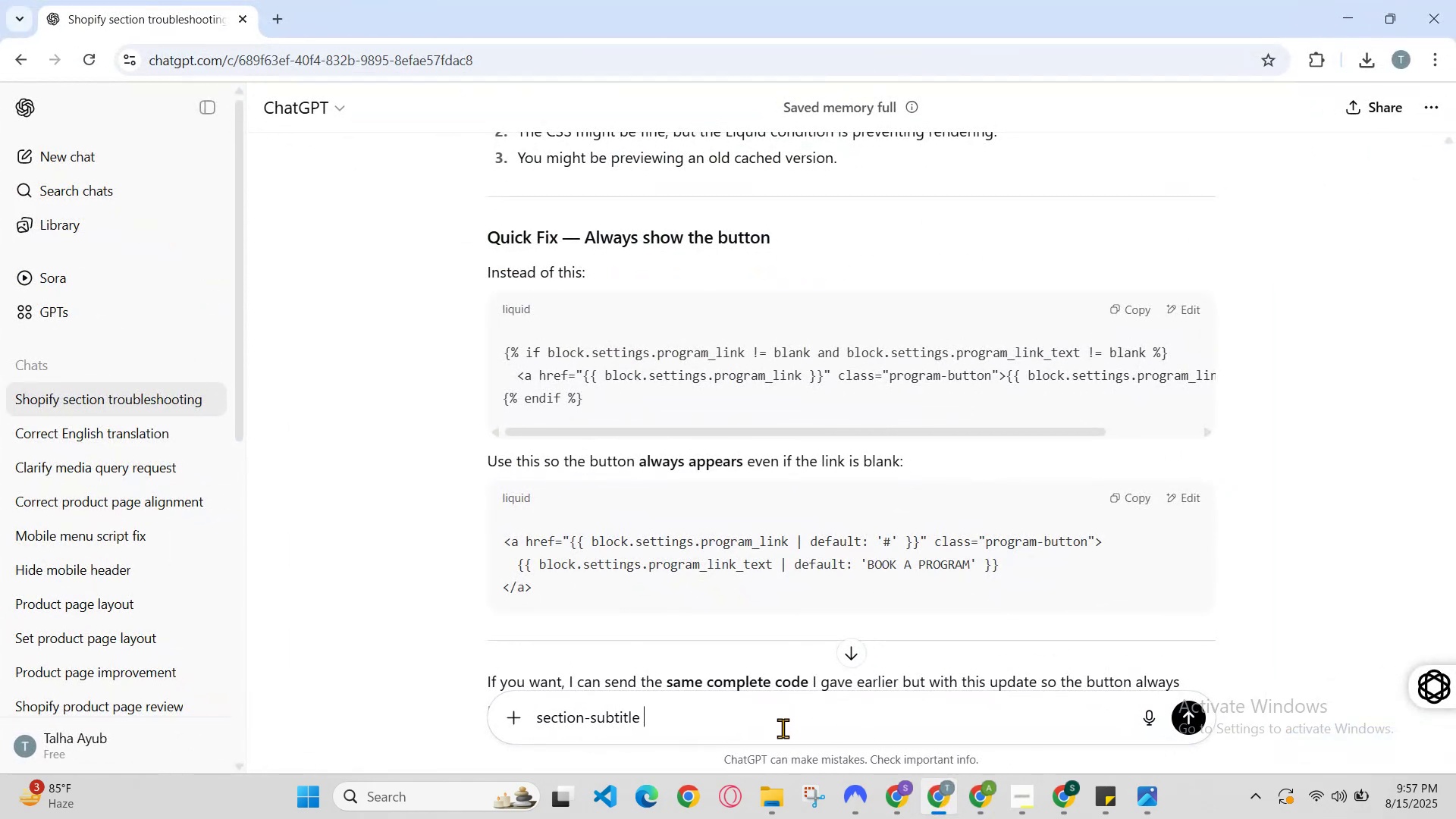 
key(Comma)
 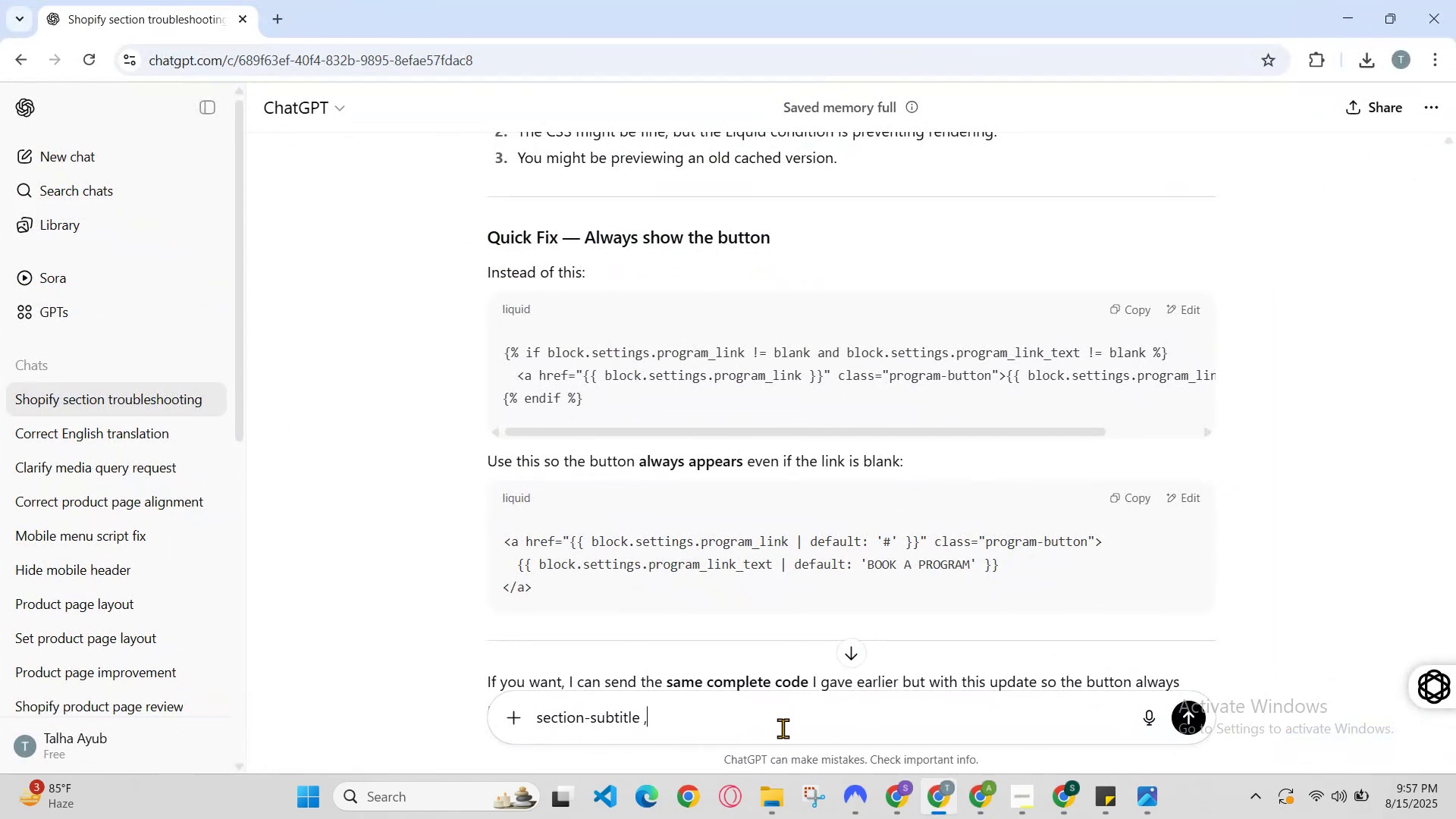 
key(Control+V)
 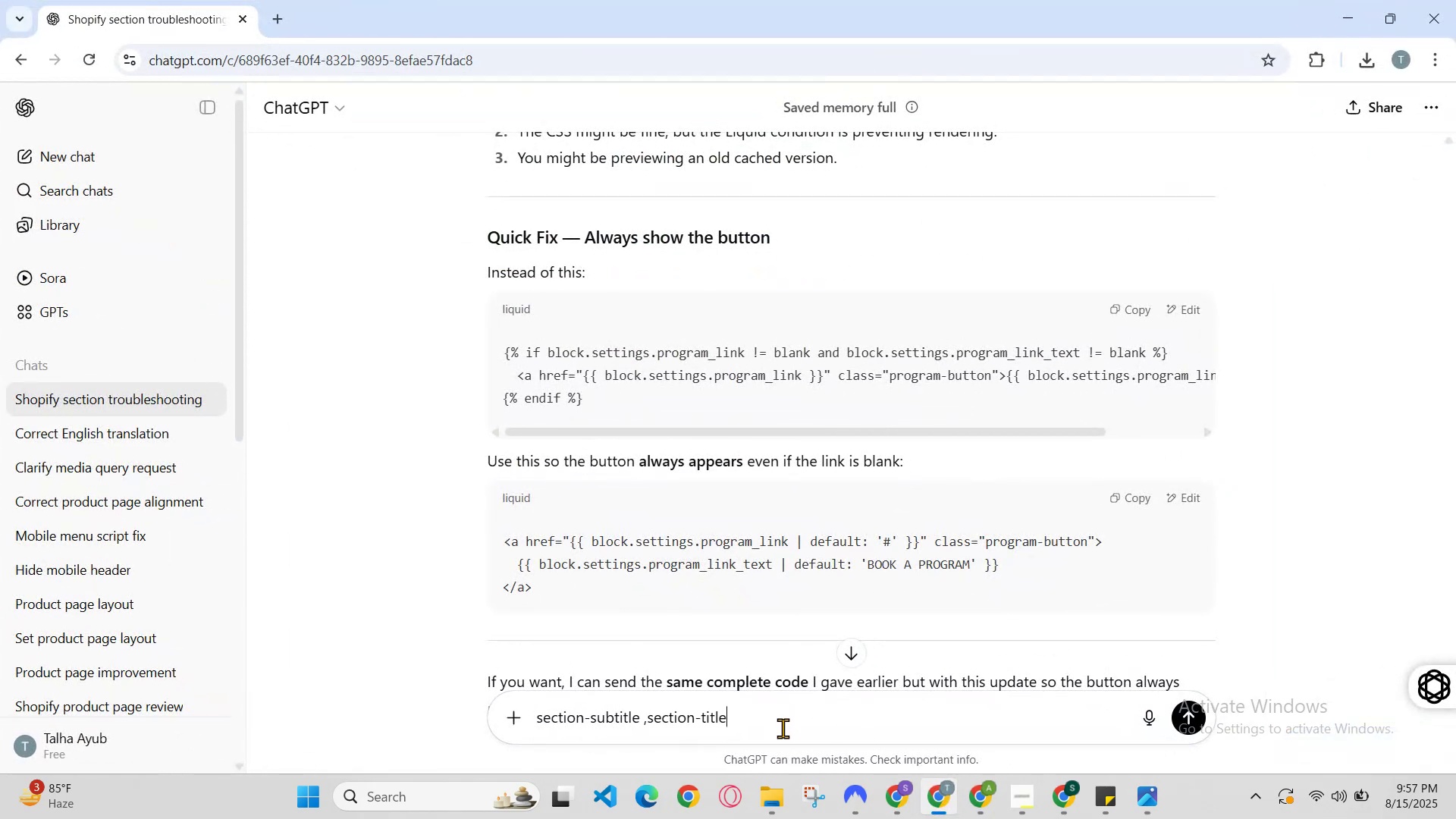 
key(Control+Space)
 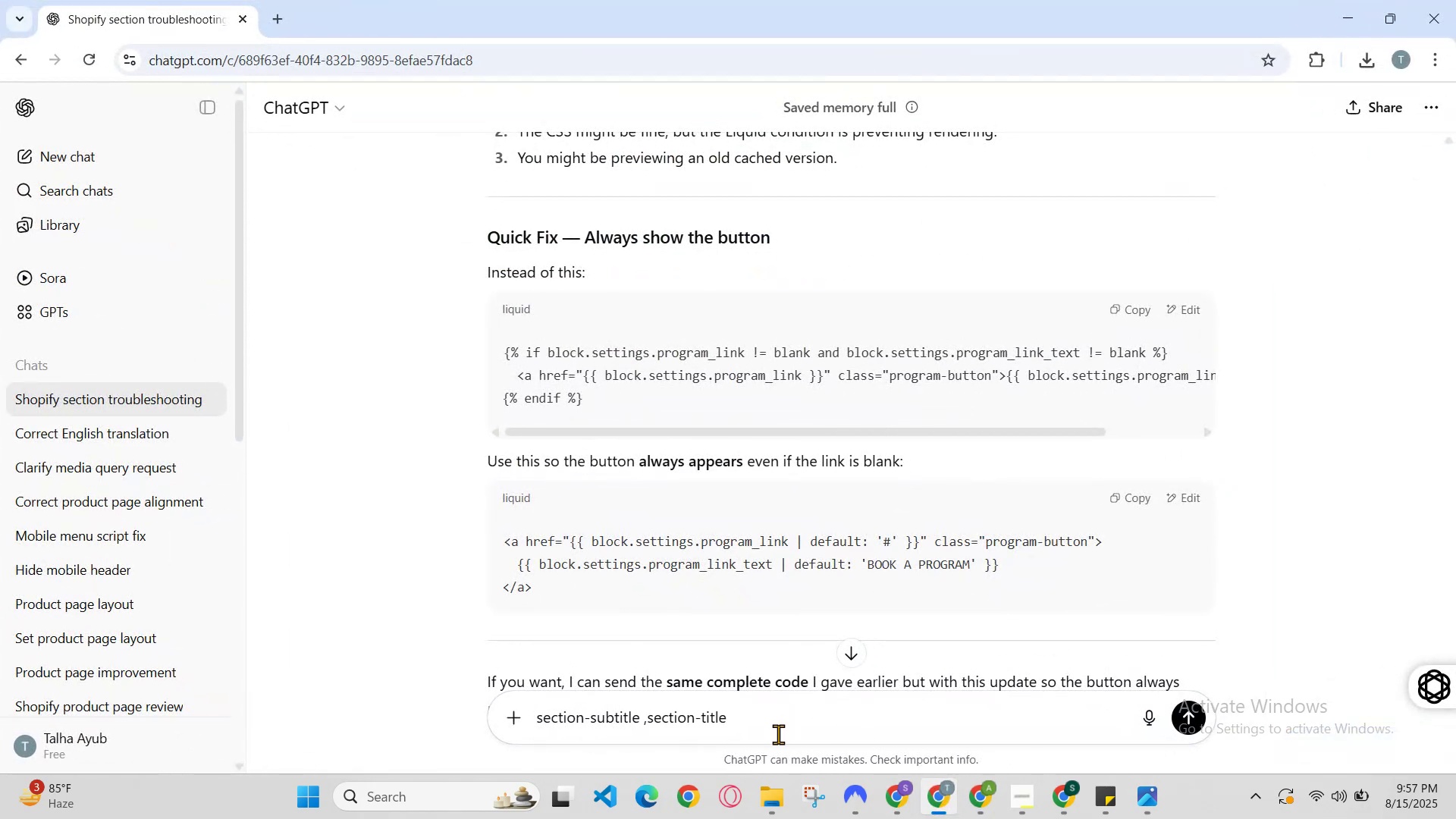 
type( center m krdo all screen m)
 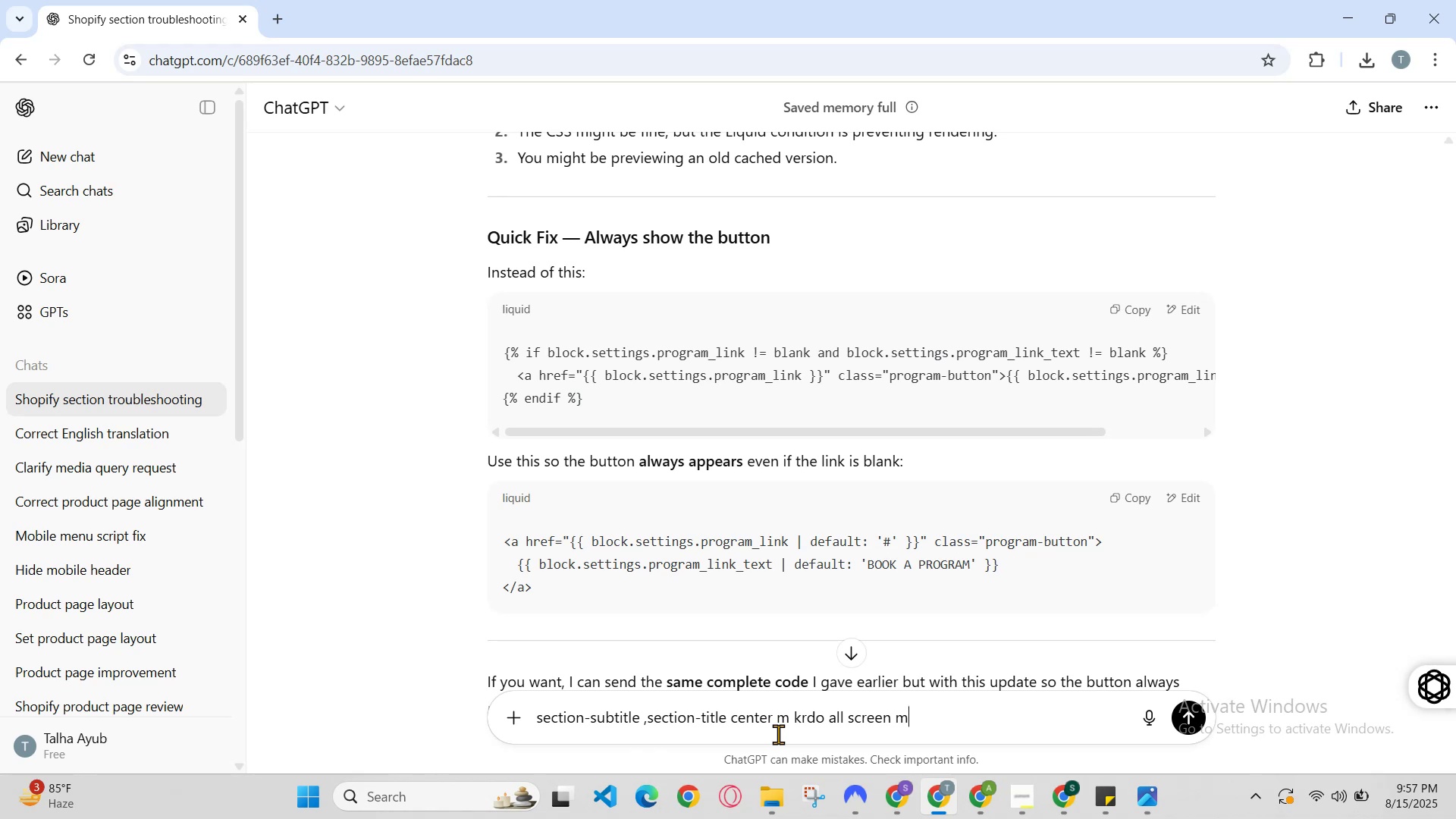 
key(Enter)
 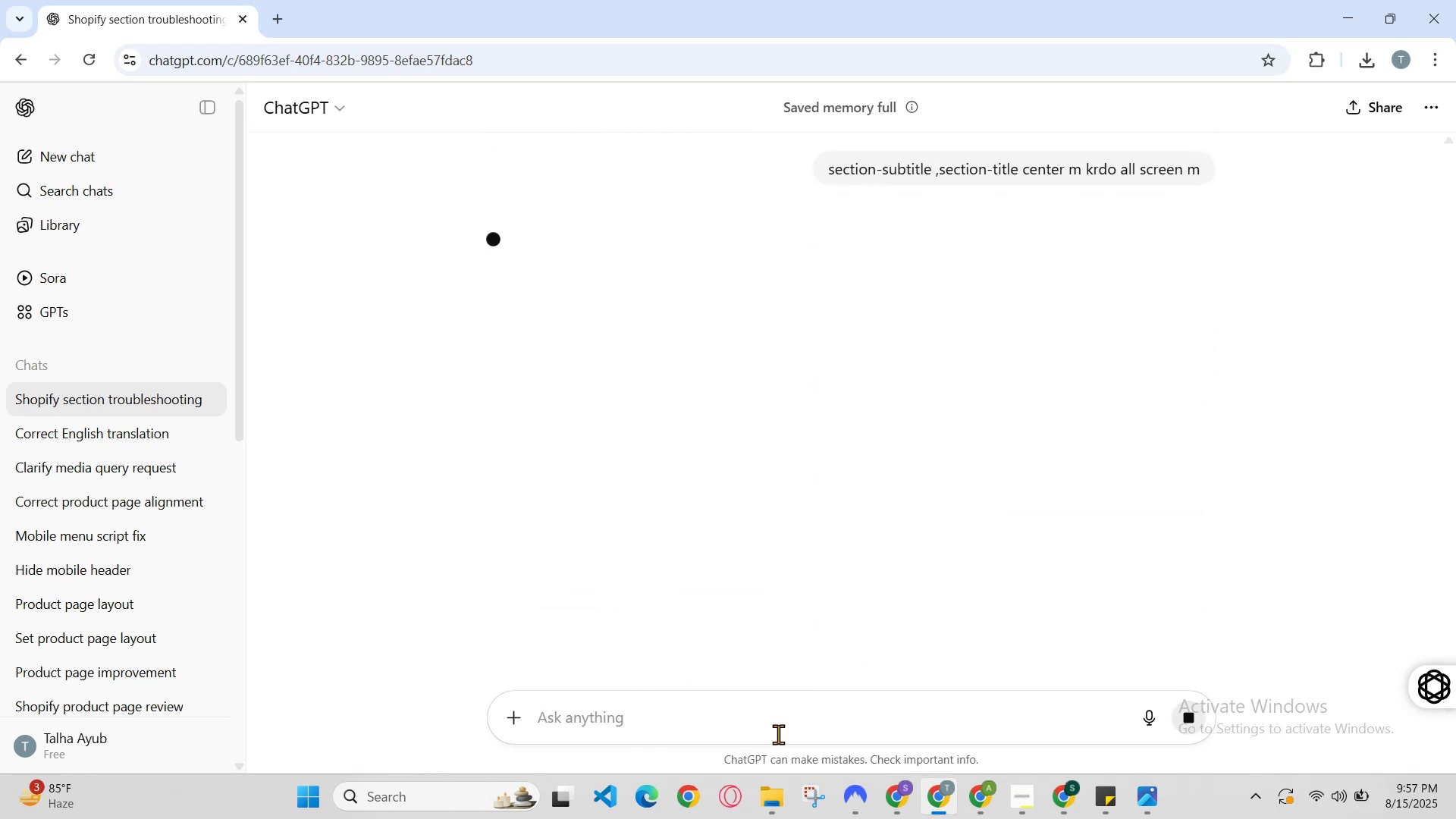 
scroll: coordinate [768, 381], scroll_direction: down, amount: 12.0
 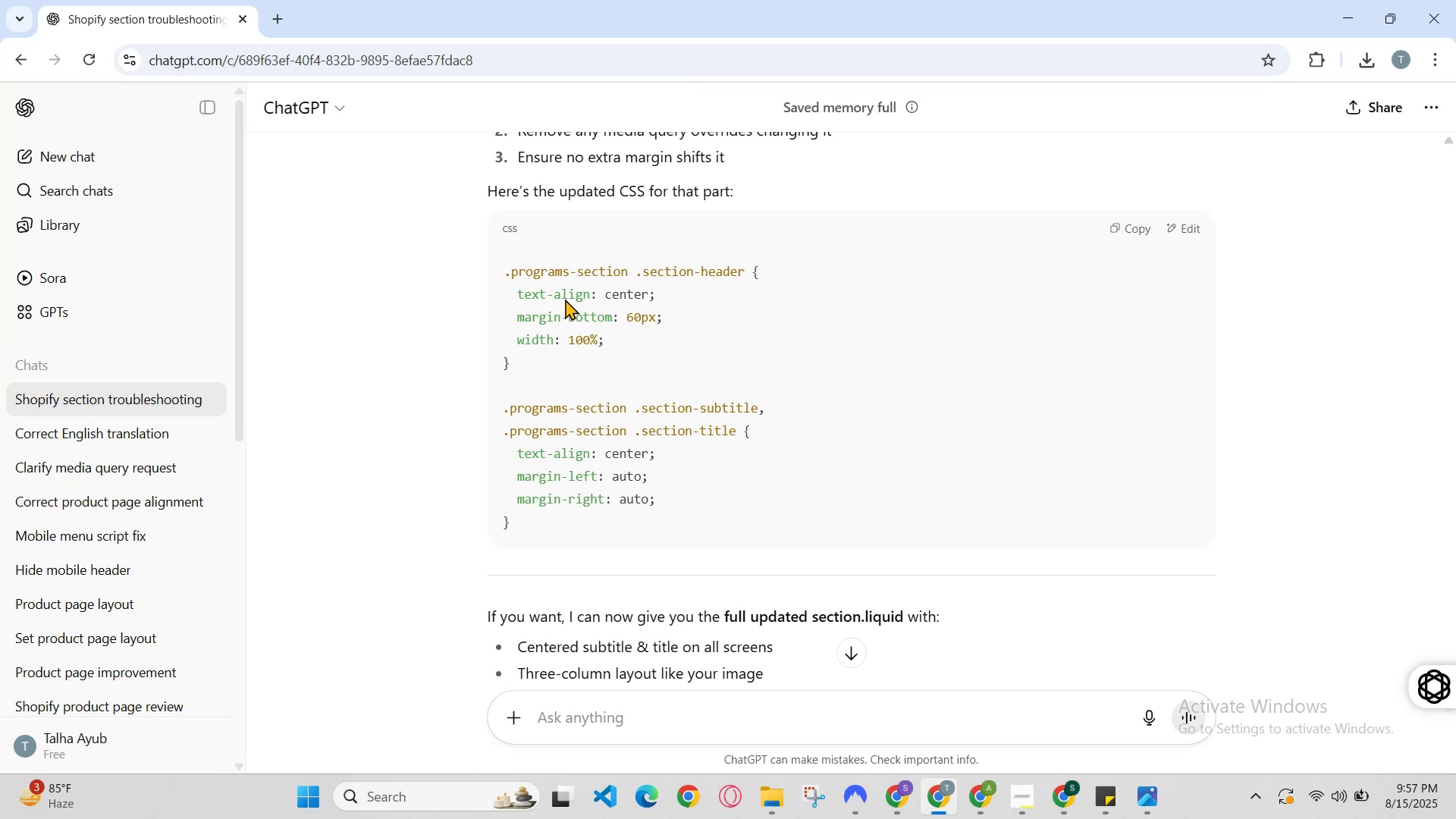 
double_click([576, 270])
 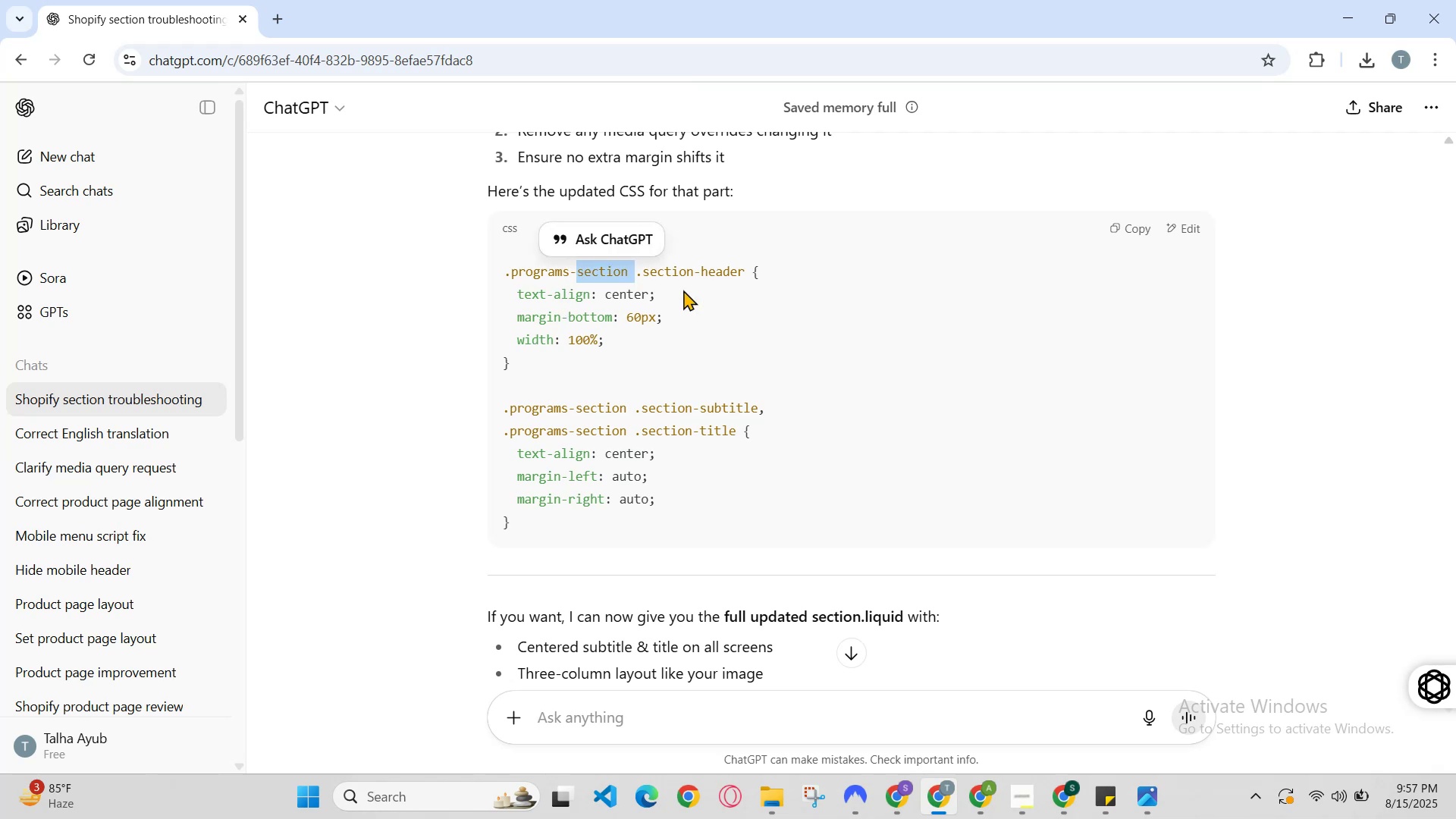 
left_click([733, 301])
 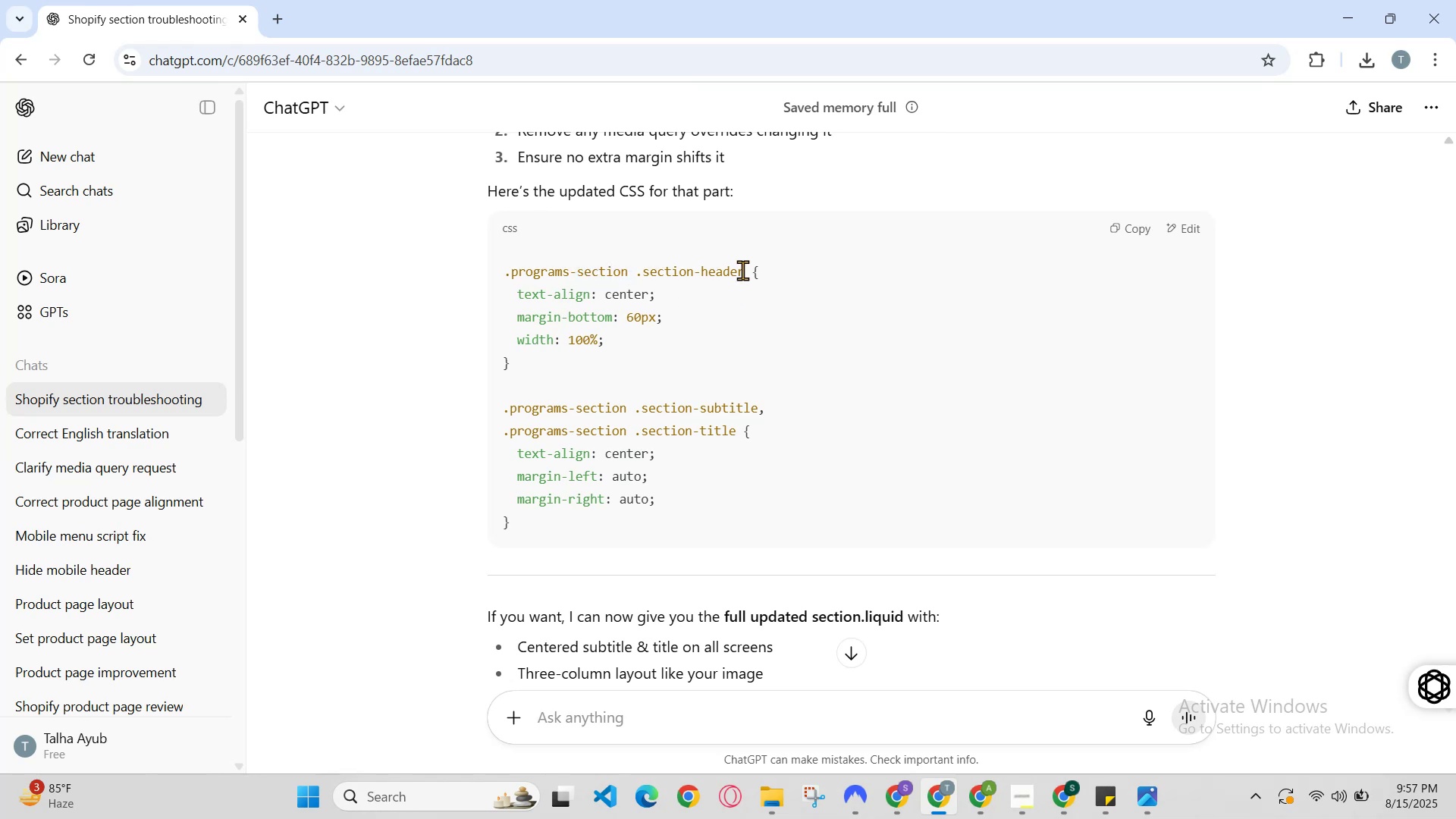 
left_click_drag(start_coordinate=[748, 265], to_coordinate=[489, 274])
 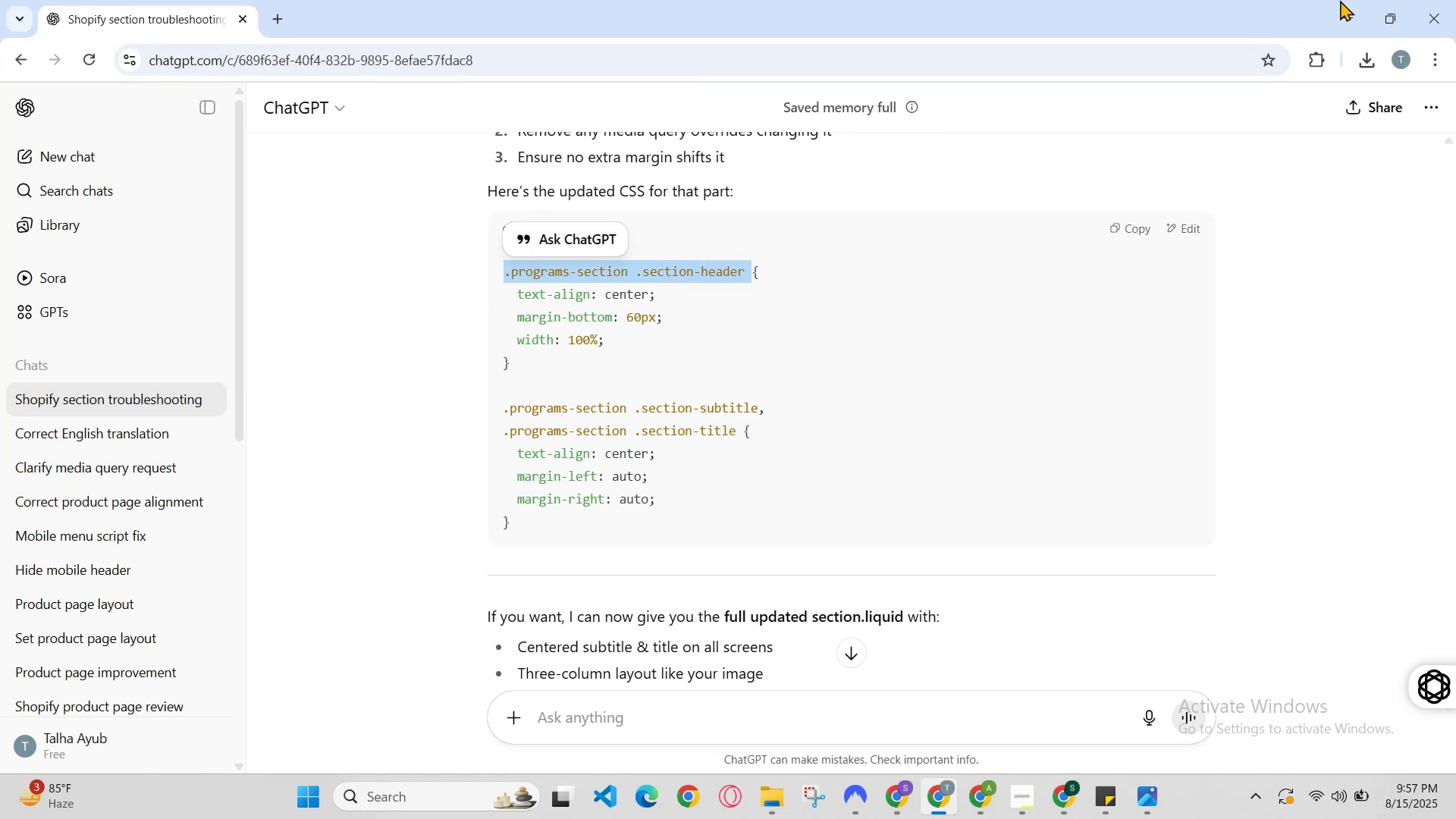 
key(Control+C)
 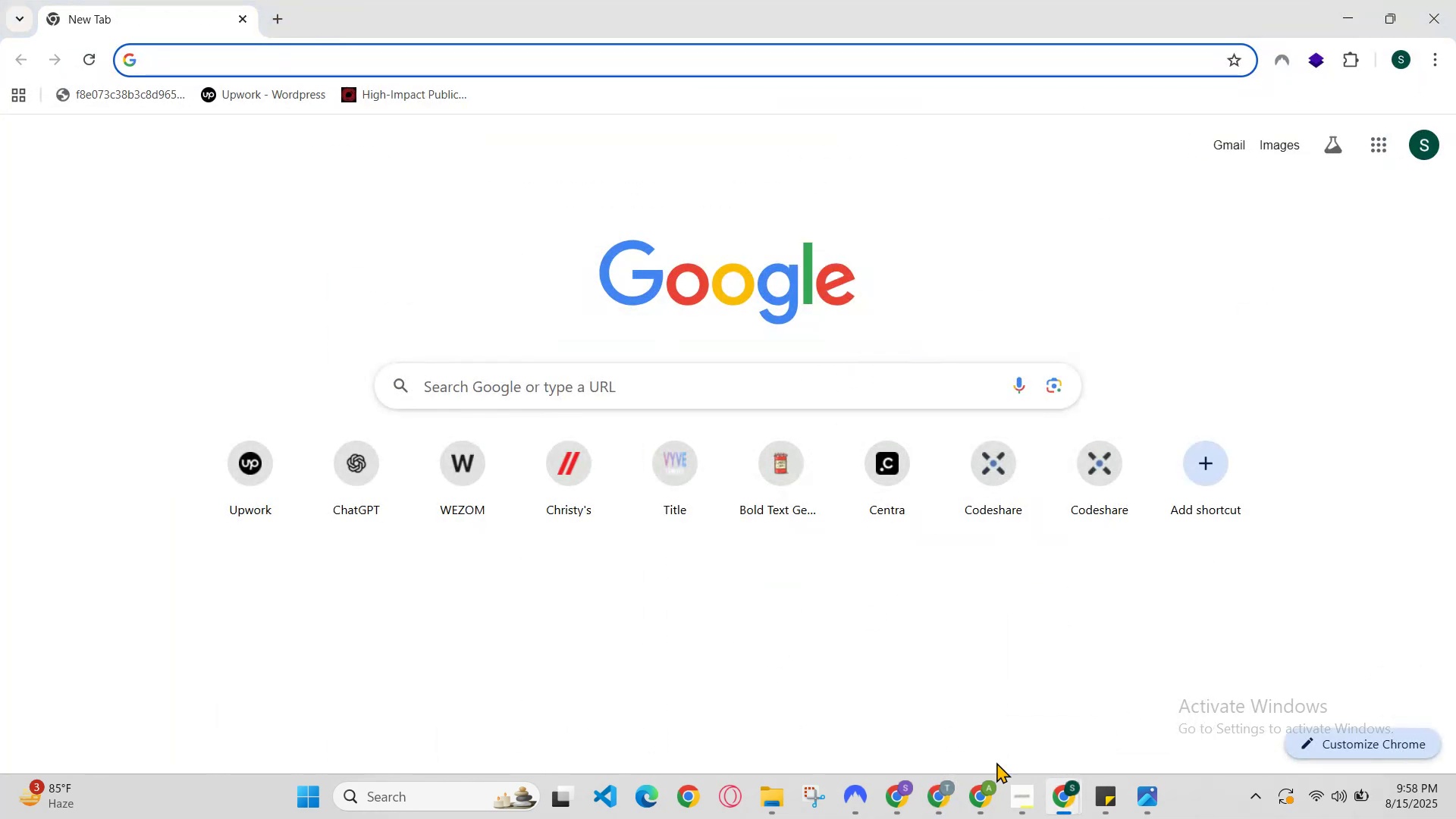 
left_click([927, 788])
 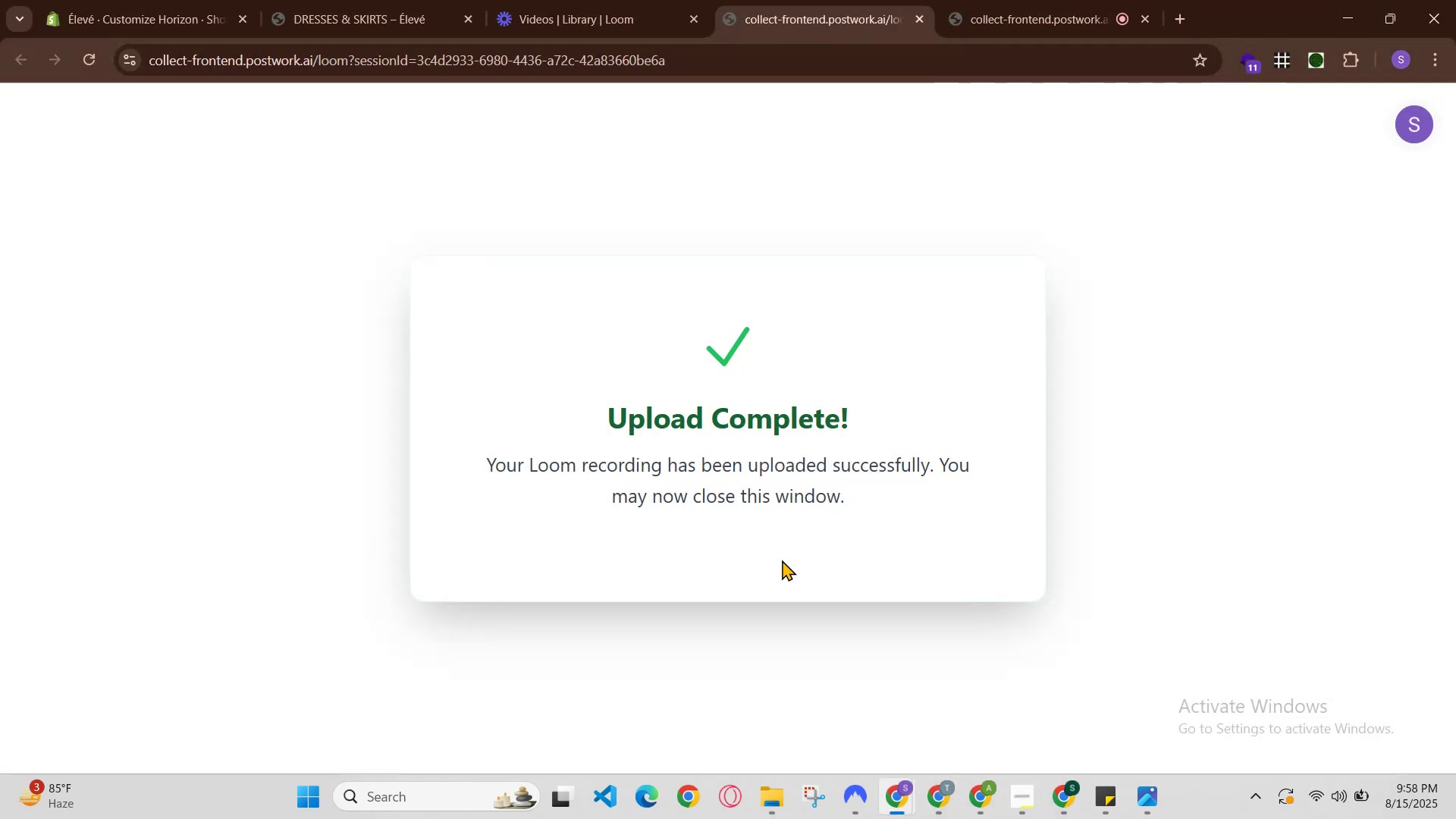 
left_click([989, 791])
 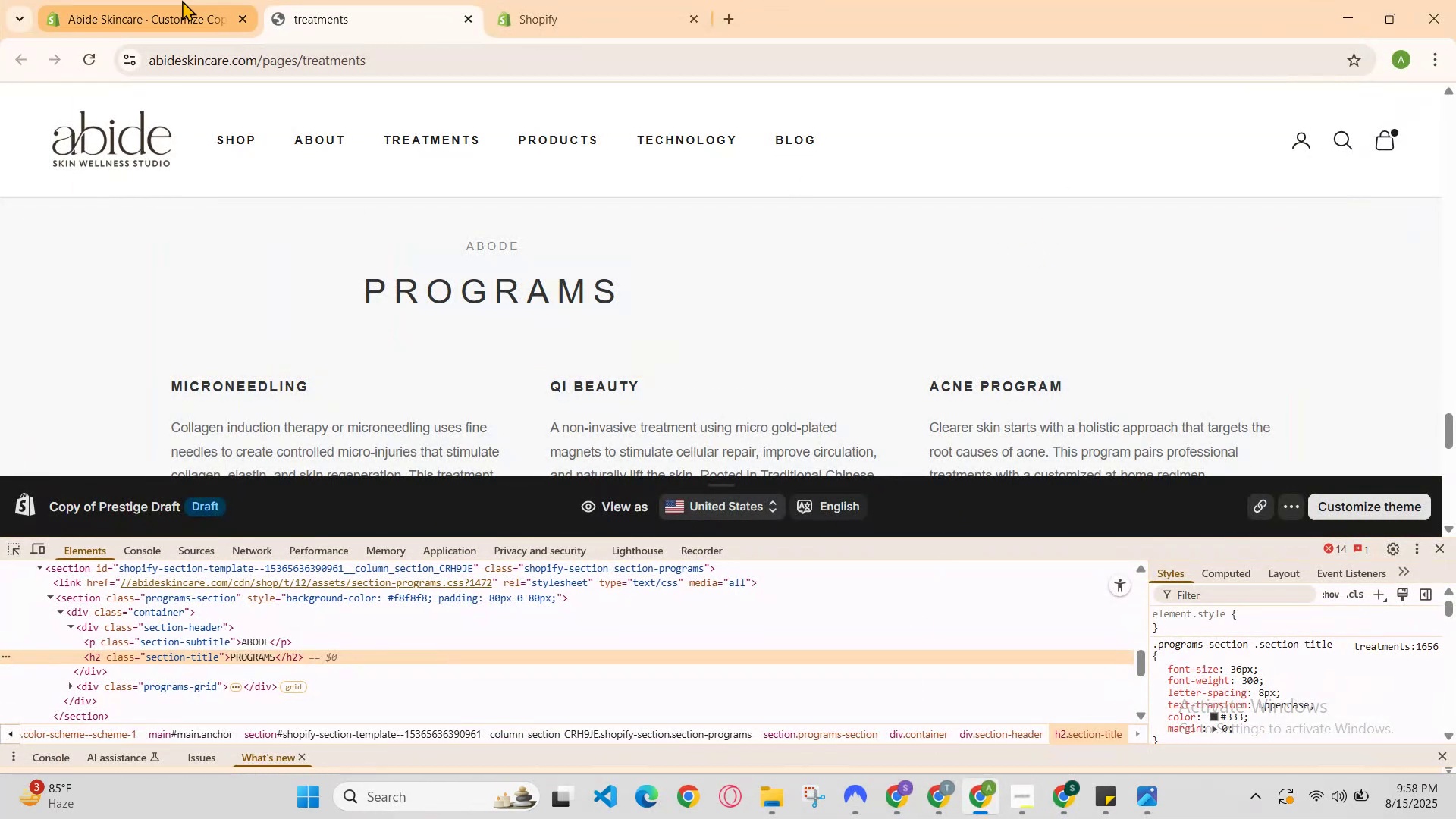 
left_click([598, 0])
 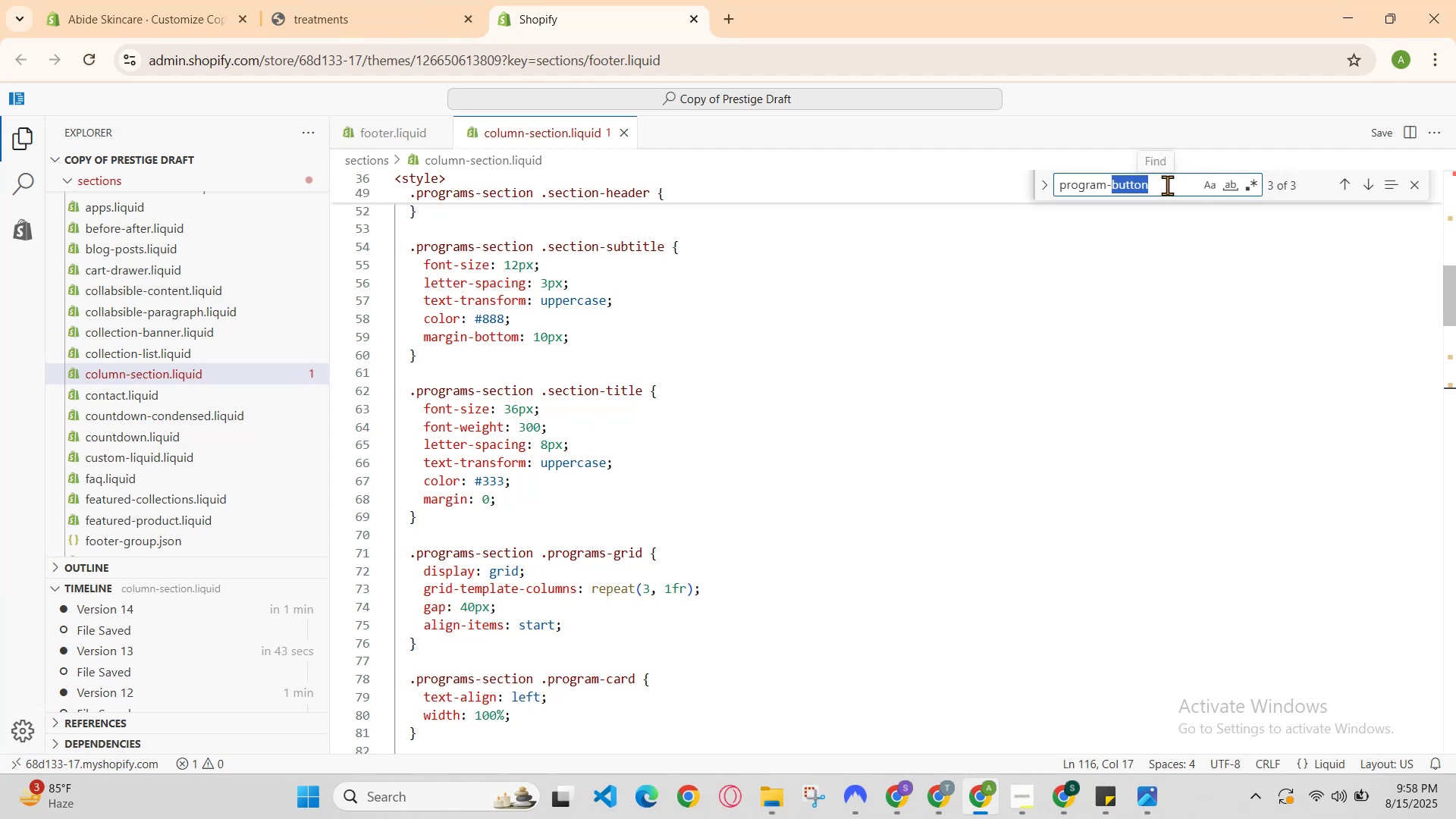 
double_click([1162, 184])
 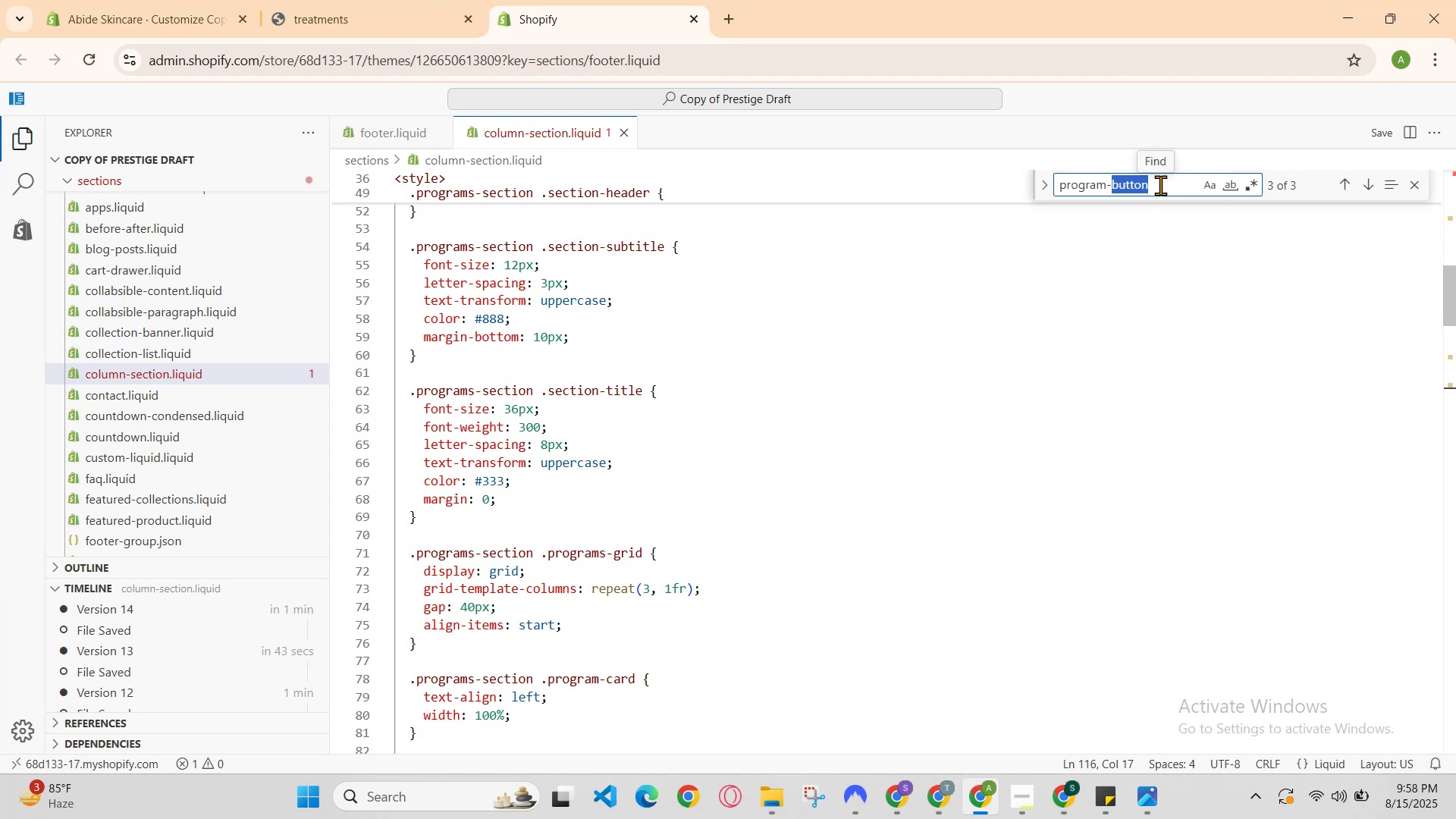 
triple_click([1160, 185])
 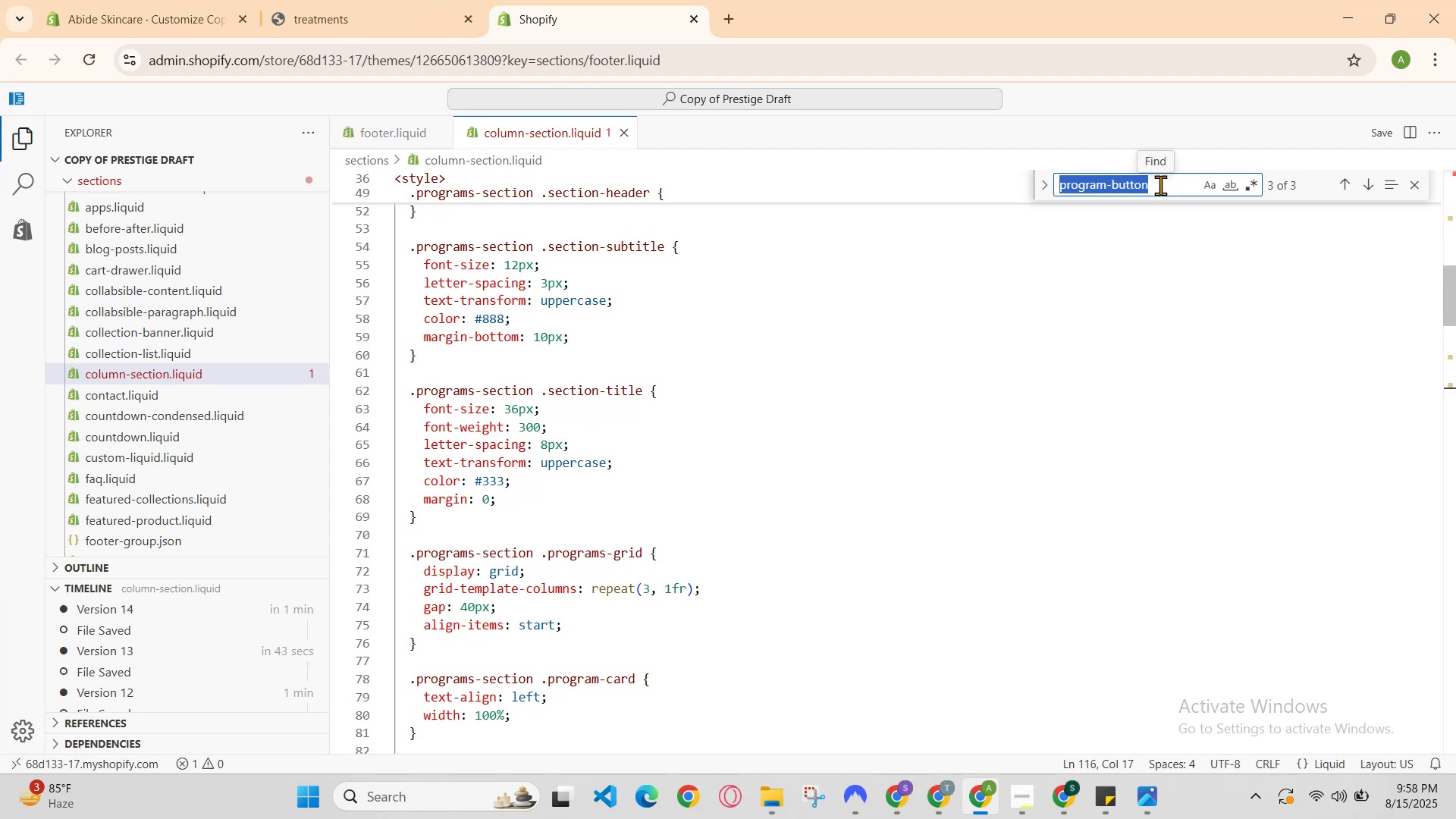 
triple_click([1160, 185])
 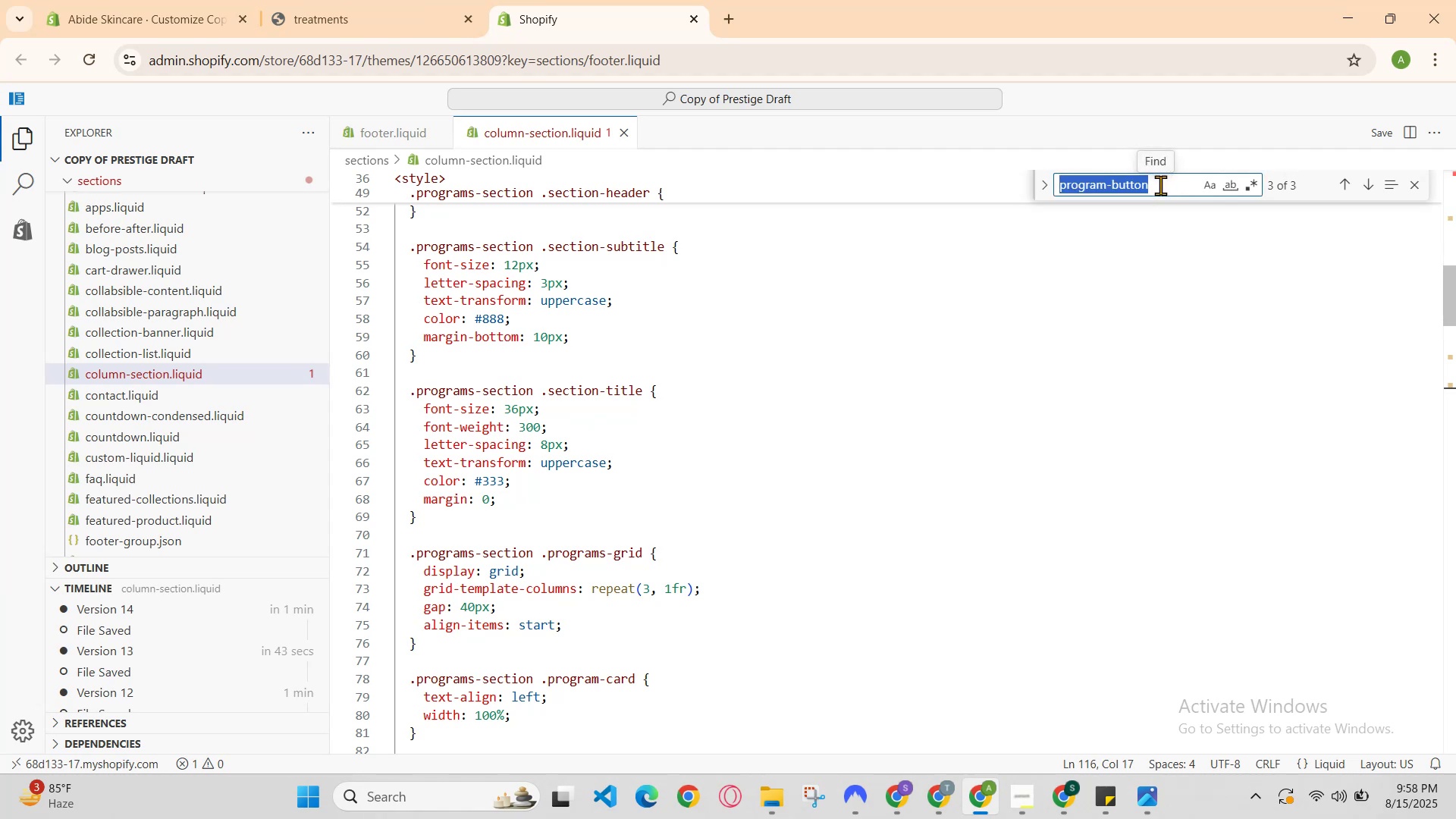 
triple_click([1160, 185])
 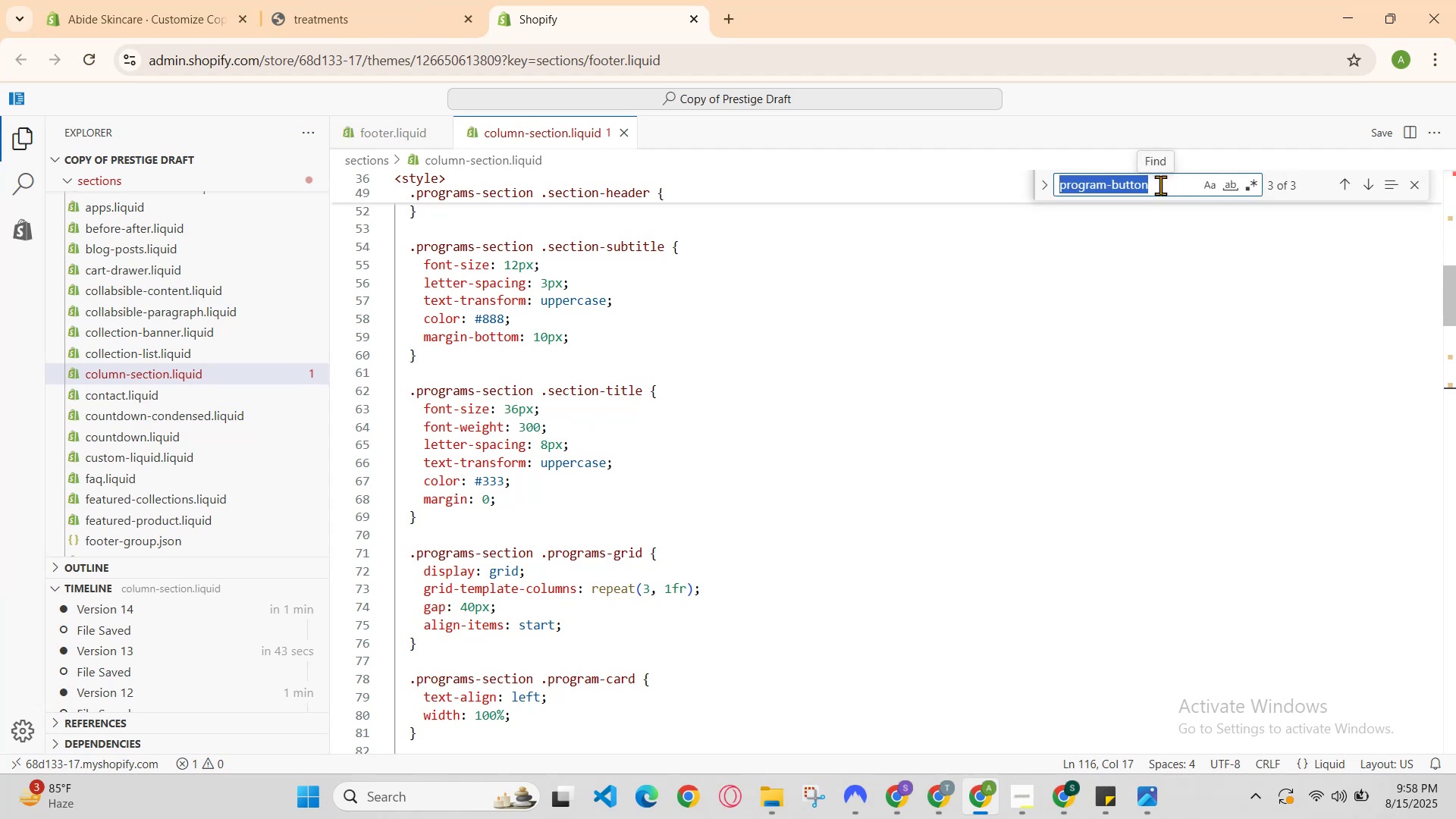 
key(Control+V)
 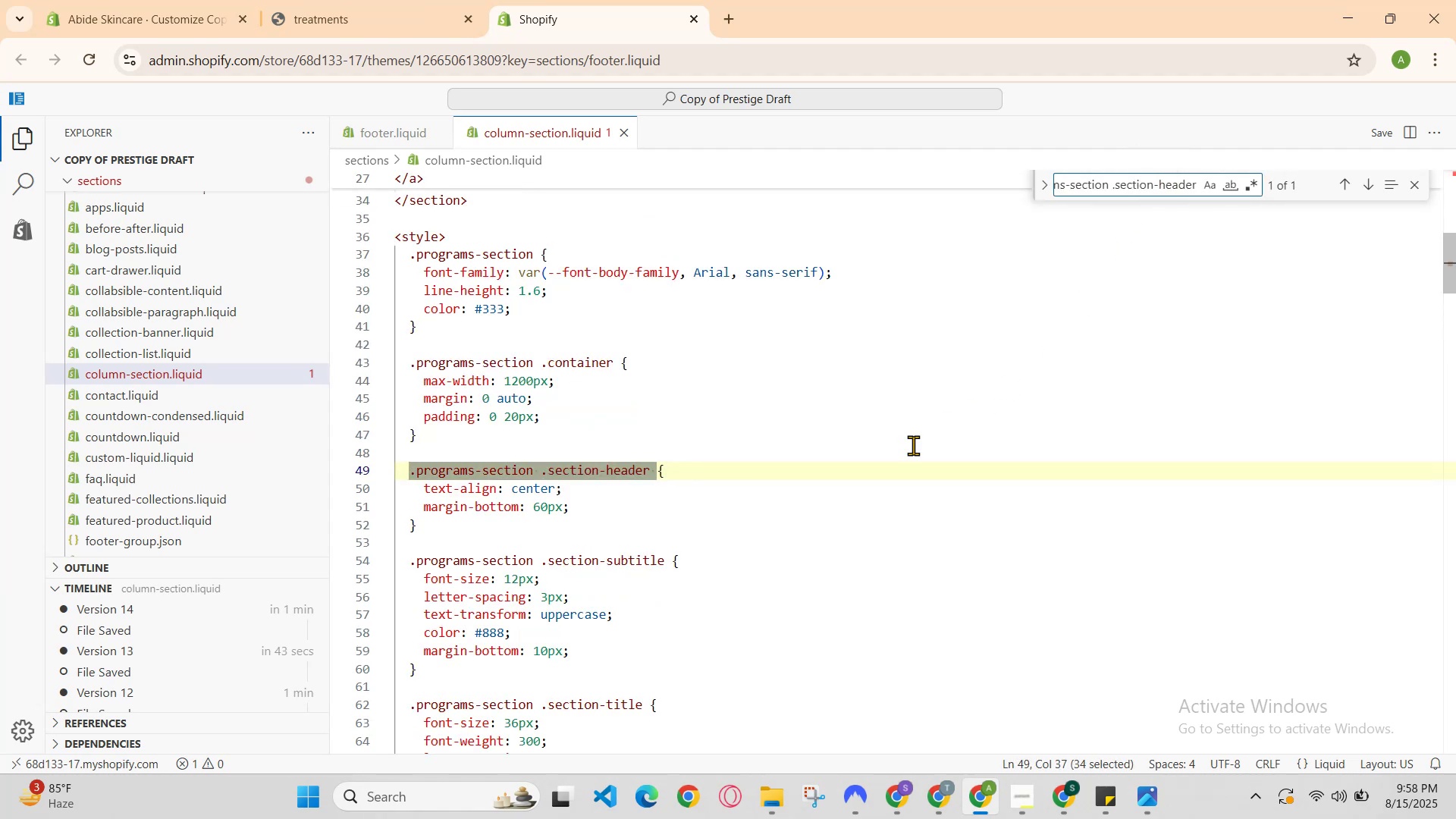 
left_click([836, 477])
 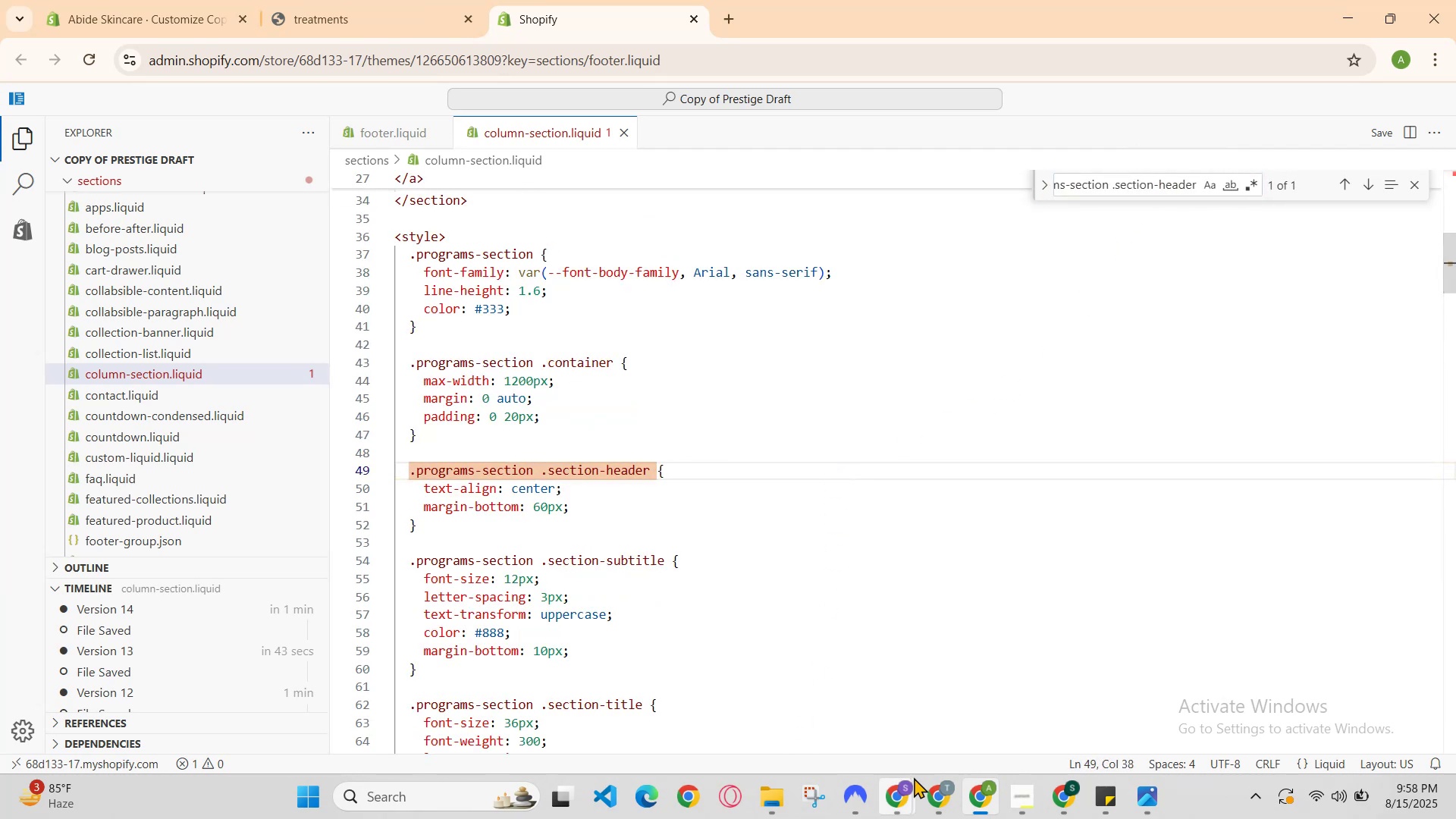 
left_click([940, 794])
 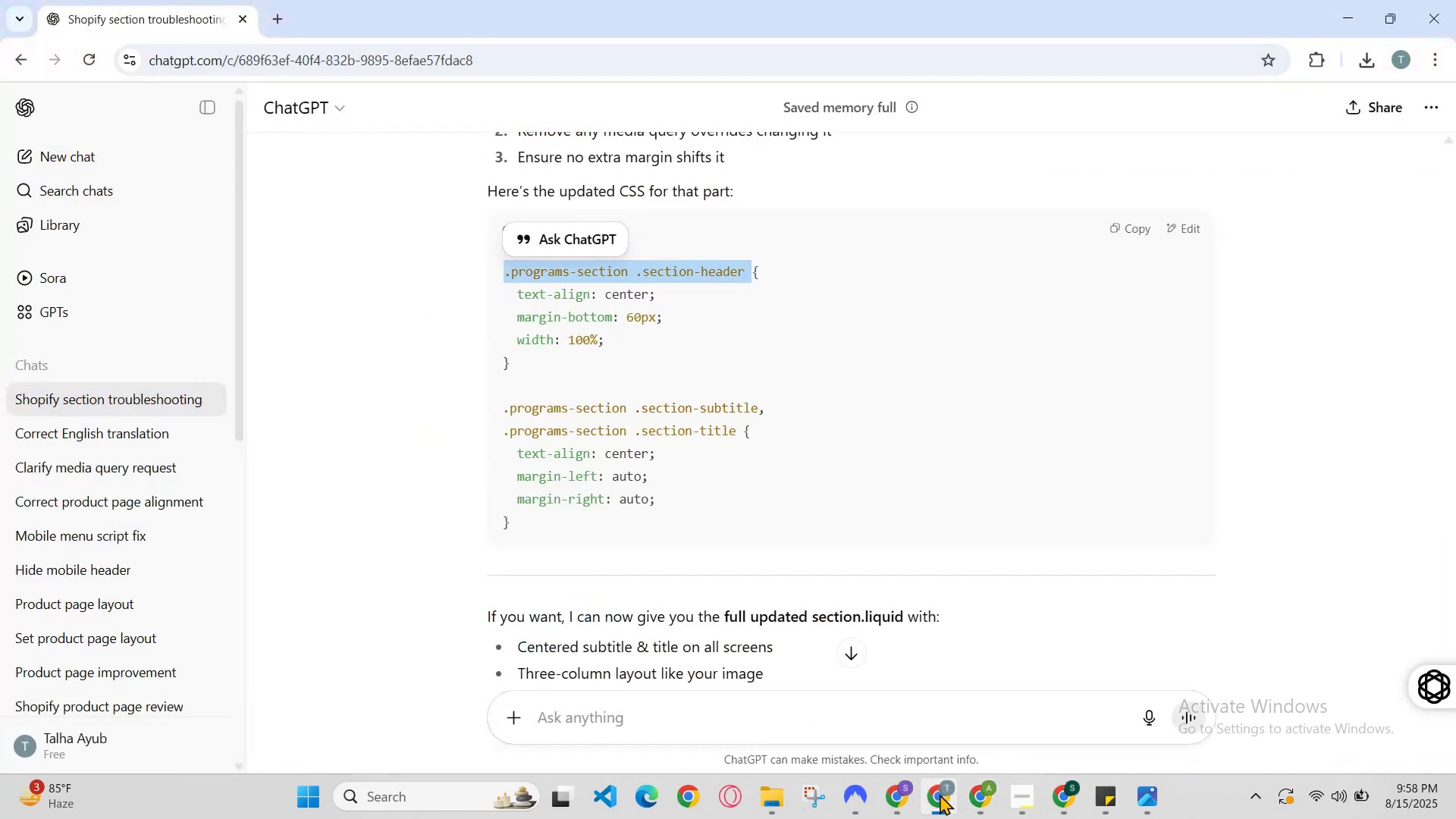 
left_click([940, 794])
 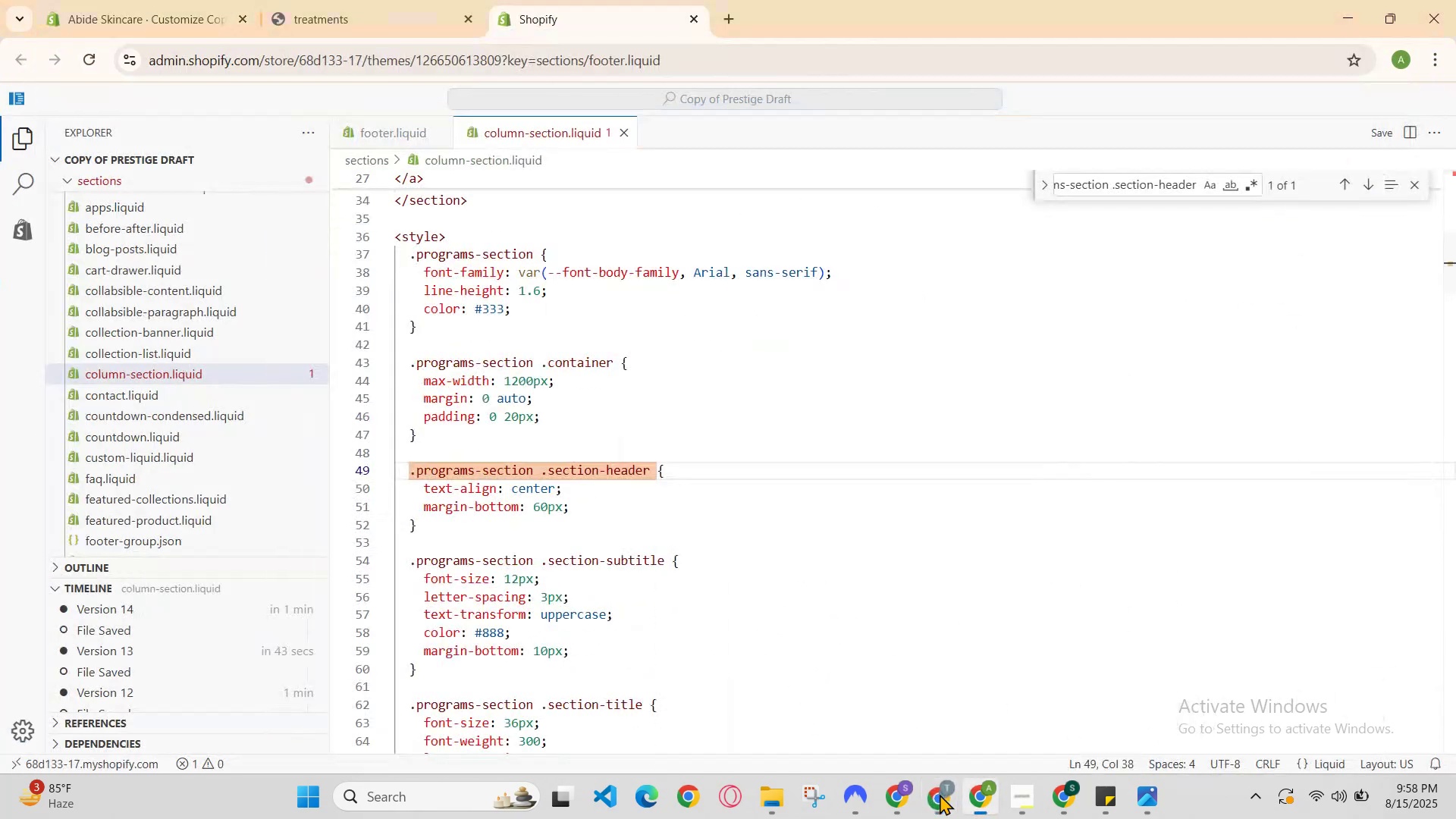 
left_click([940, 794])
 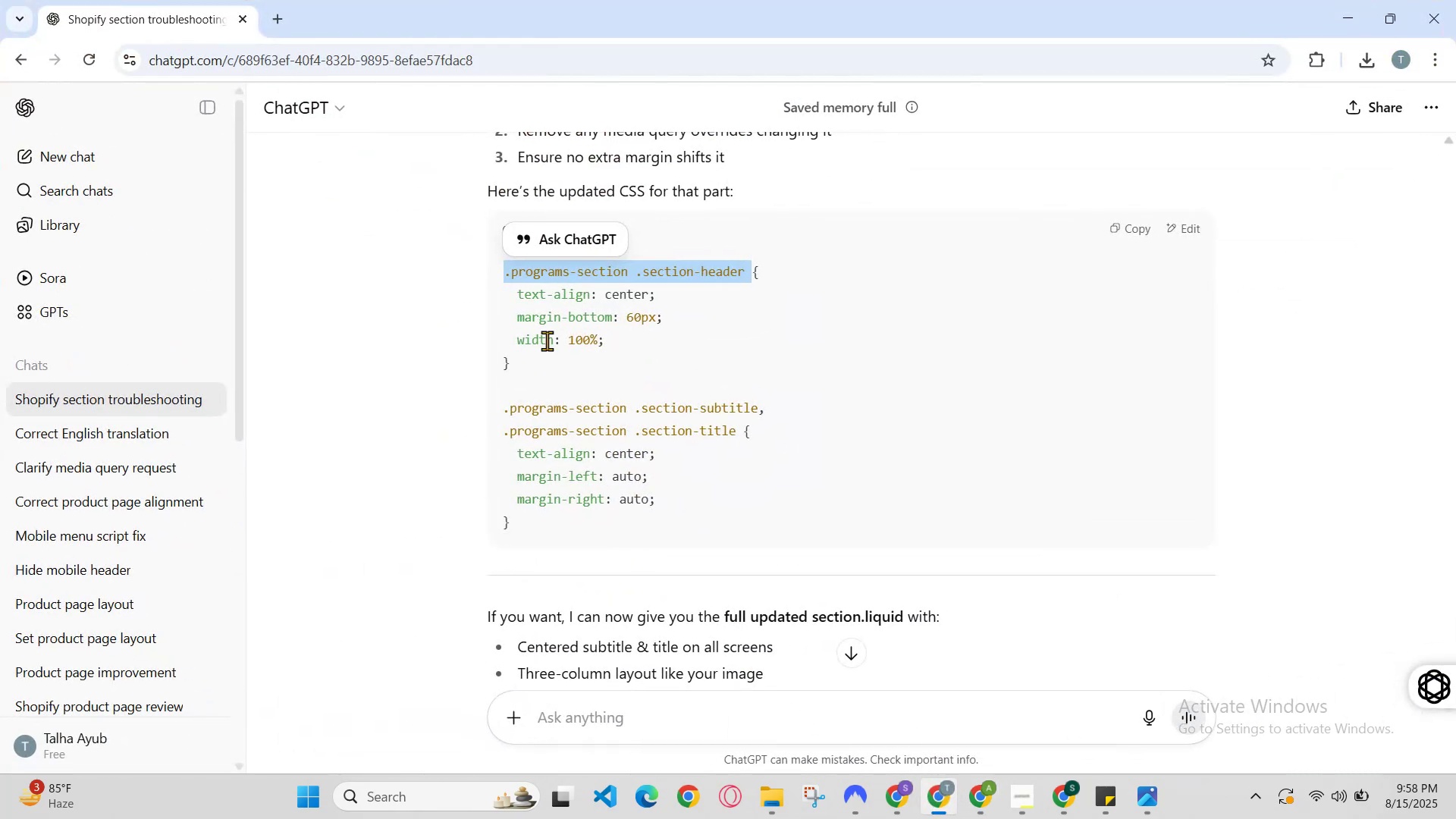 
left_click_drag(start_coordinate=[526, 363], to_coordinate=[501, 275])
 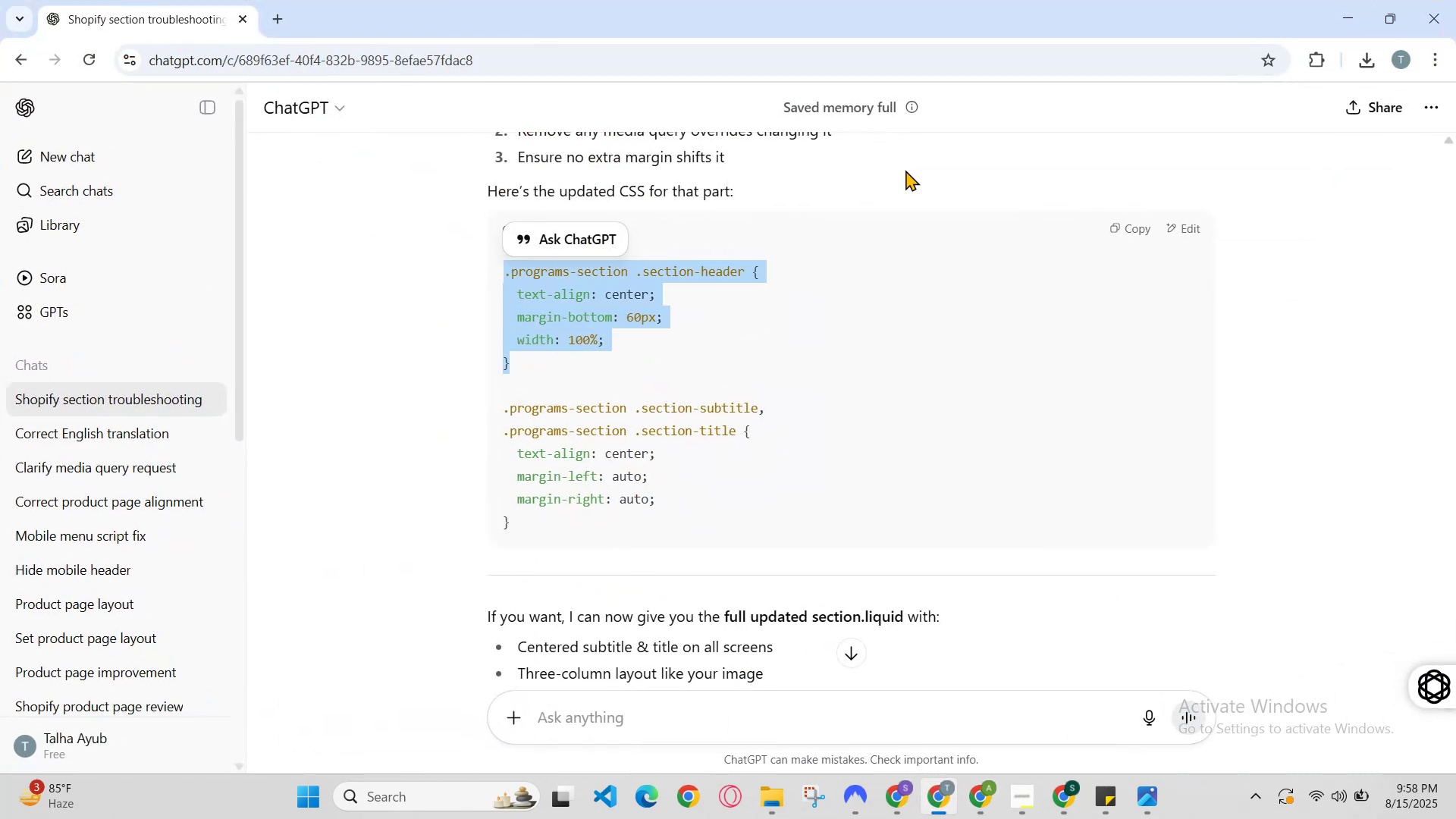 
key(Control+C)
 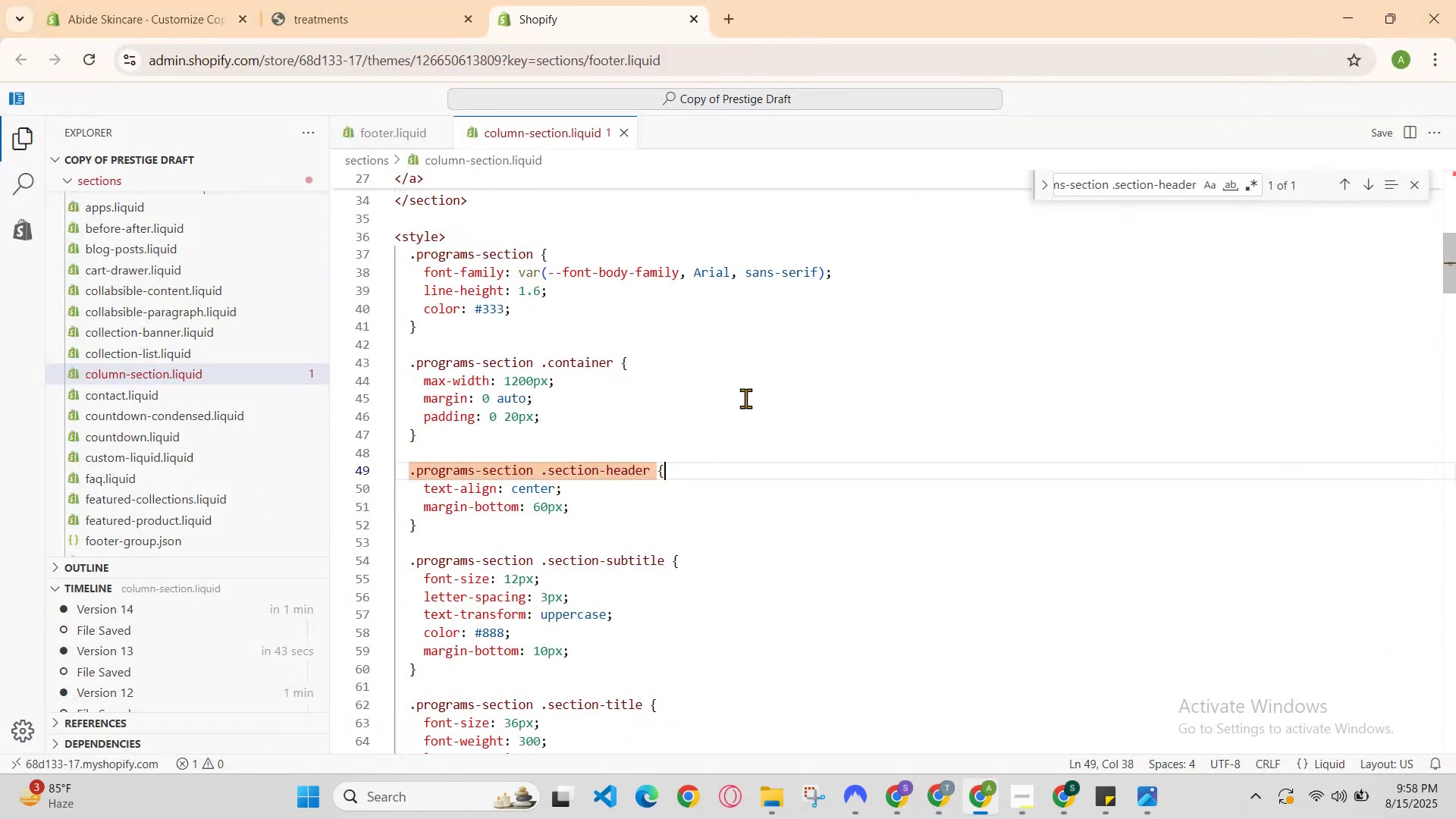 
left_click([435, 525])
 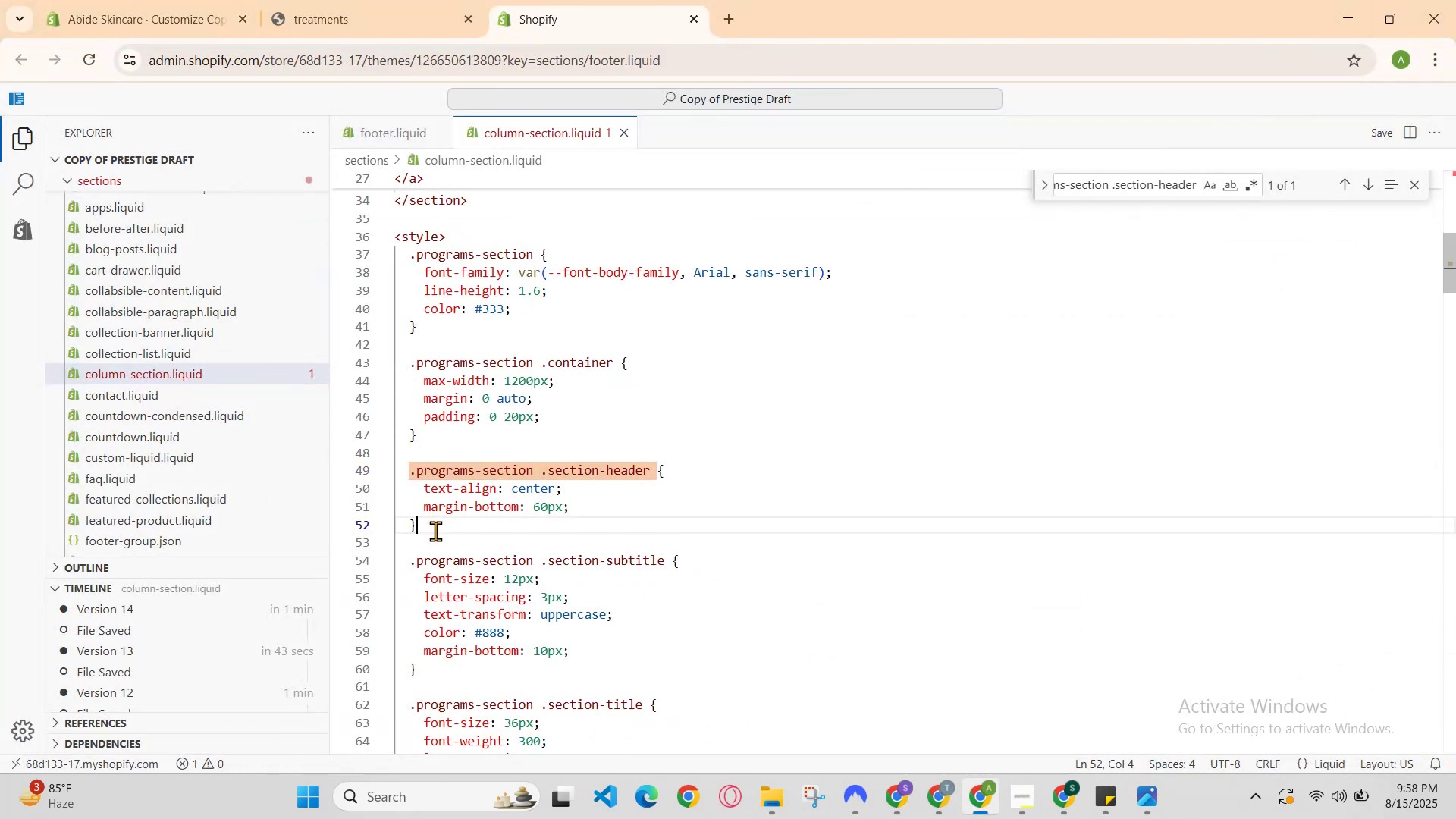 
left_click_drag(start_coordinate=[435, 532], to_coordinate=[410, 472])
 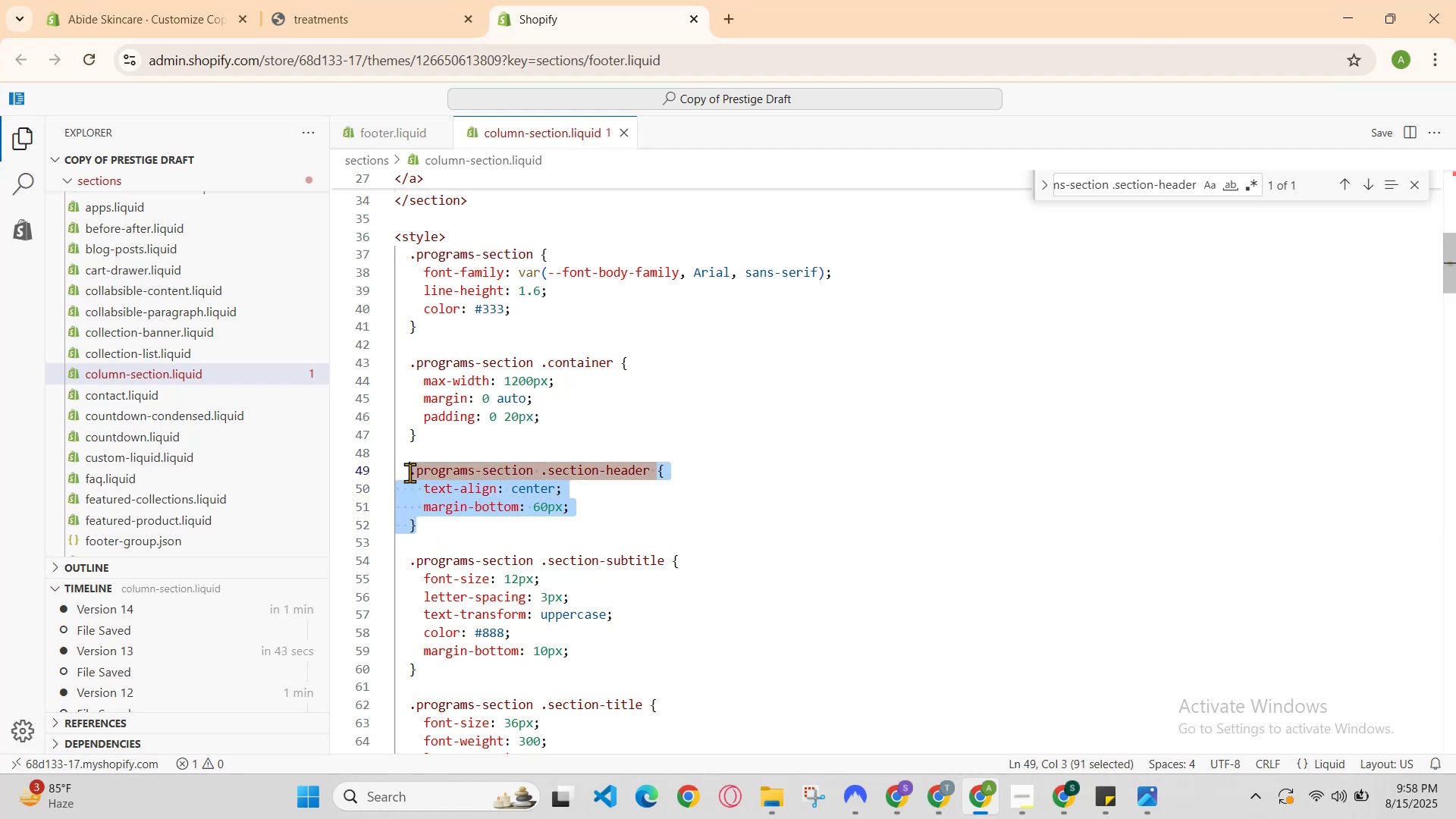 
key(Control+V)
 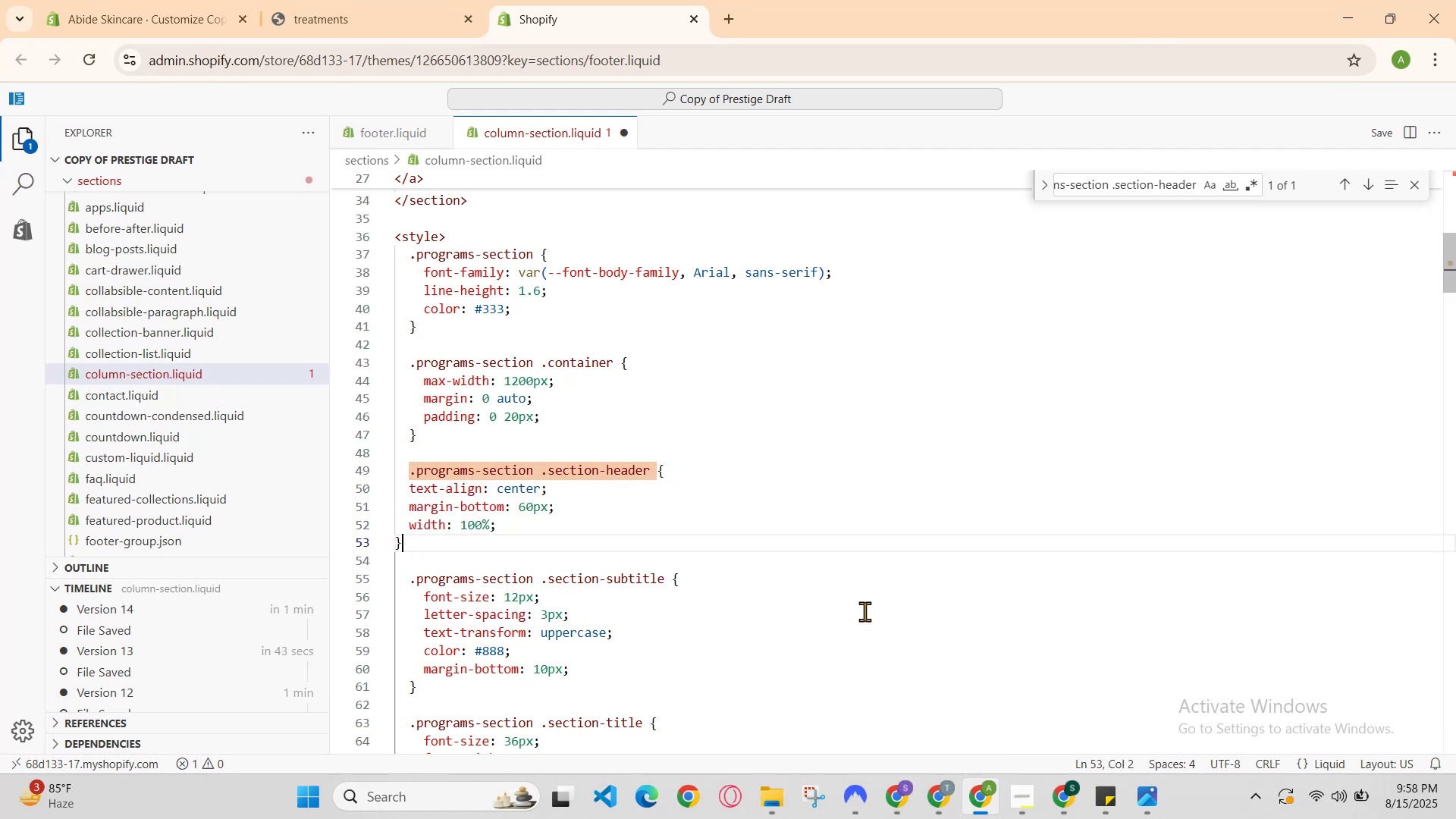 
key(Control+S)
 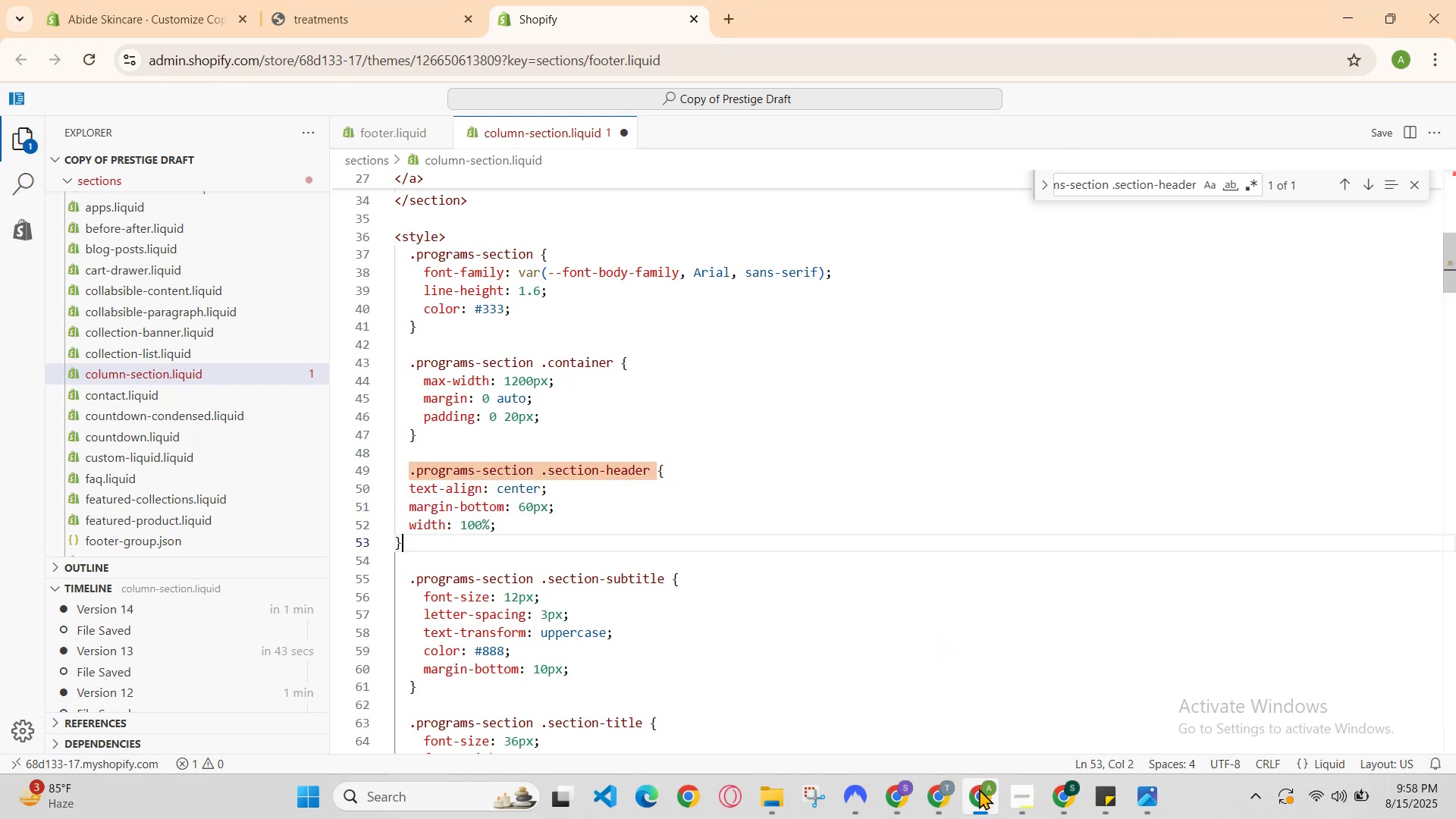 
left_click([982, 795])
 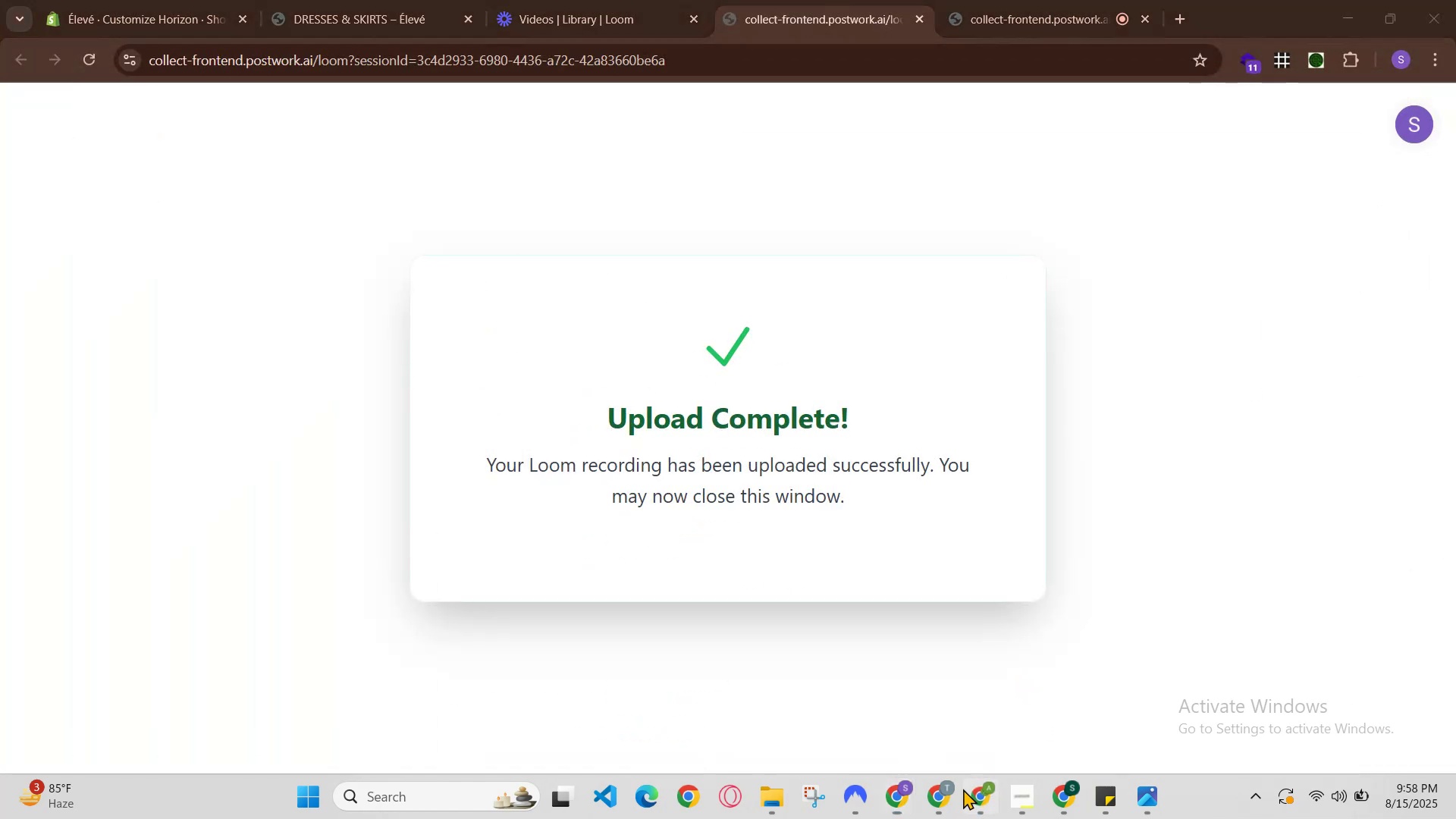 
left_click([933, 792])
 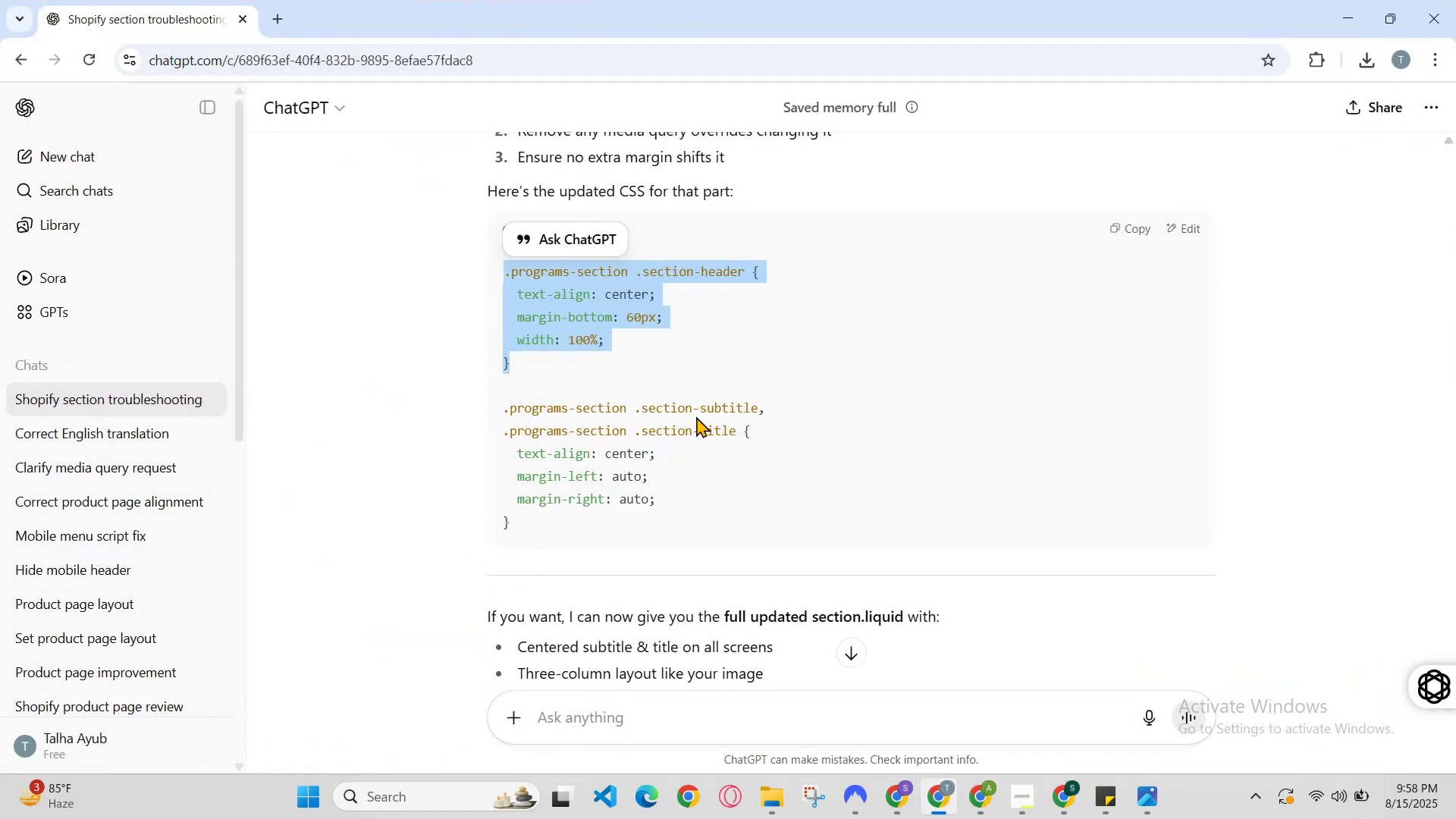 
left_click_drag(start_coordinate=[737, 425], to_coordinate=[479, 400])
 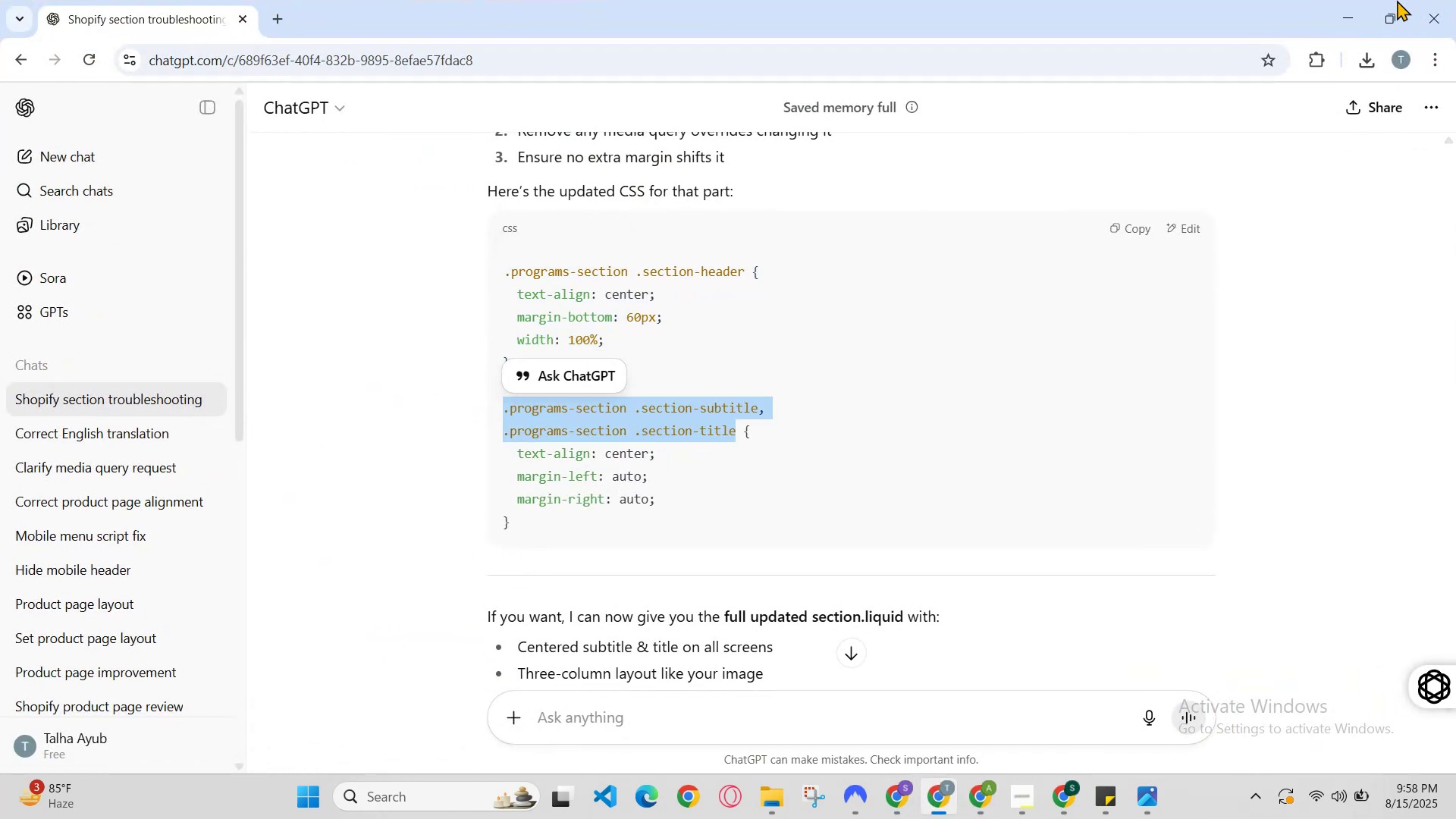 
key(Control+C)
 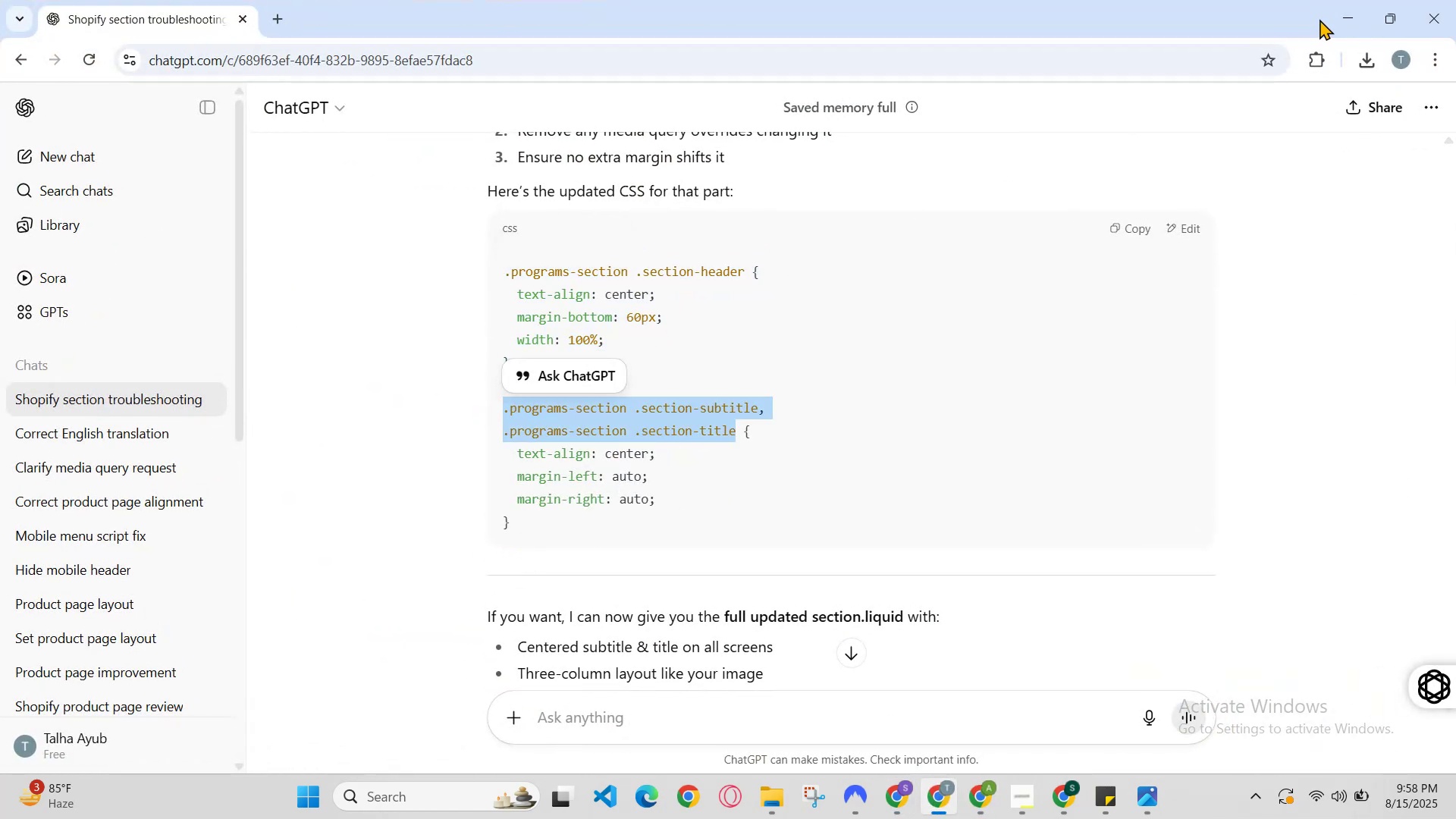 
left_click([1344, 20])
 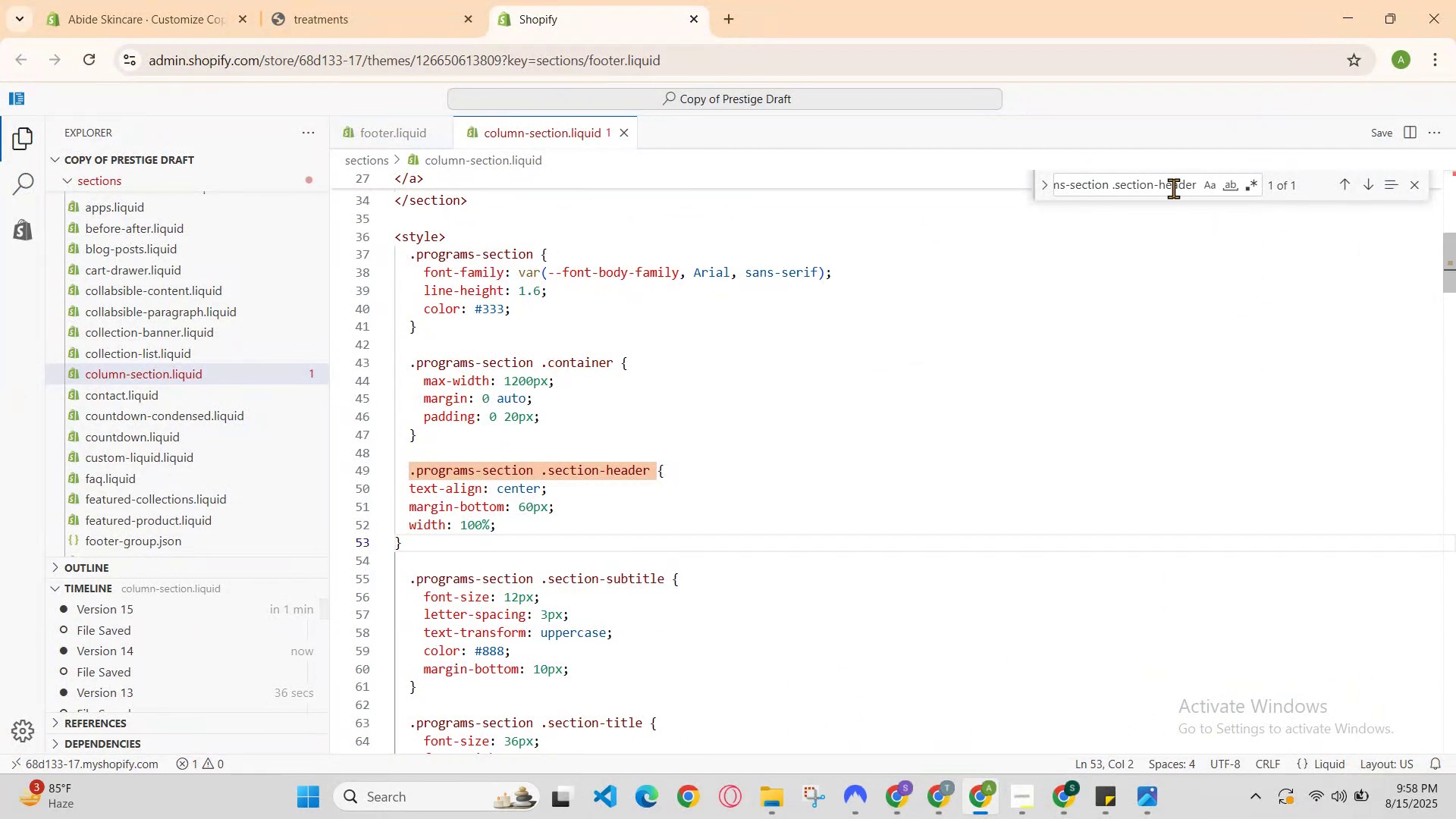 
double_click([1173, 181])
 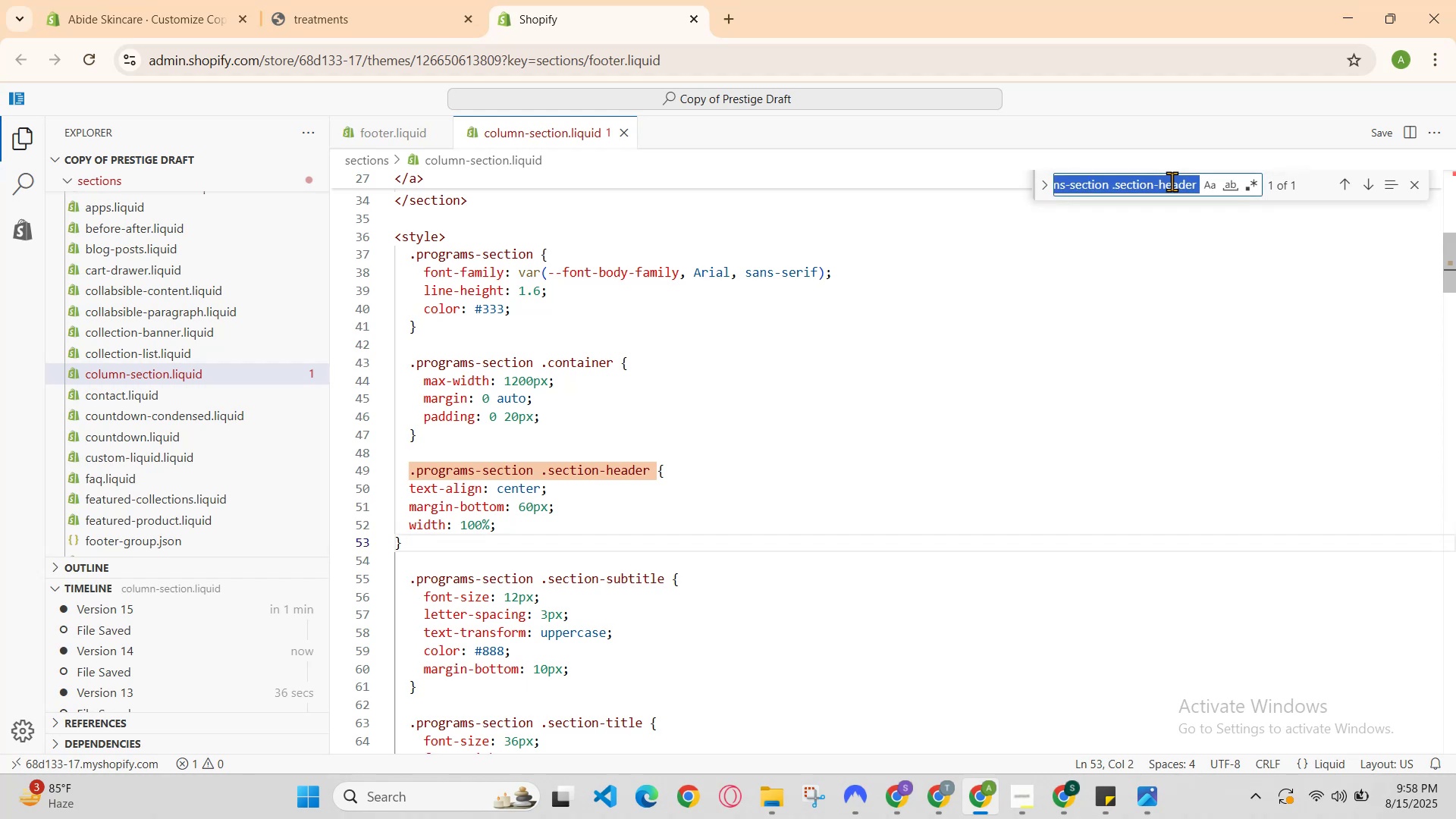 
triple_click([1172, 181])
 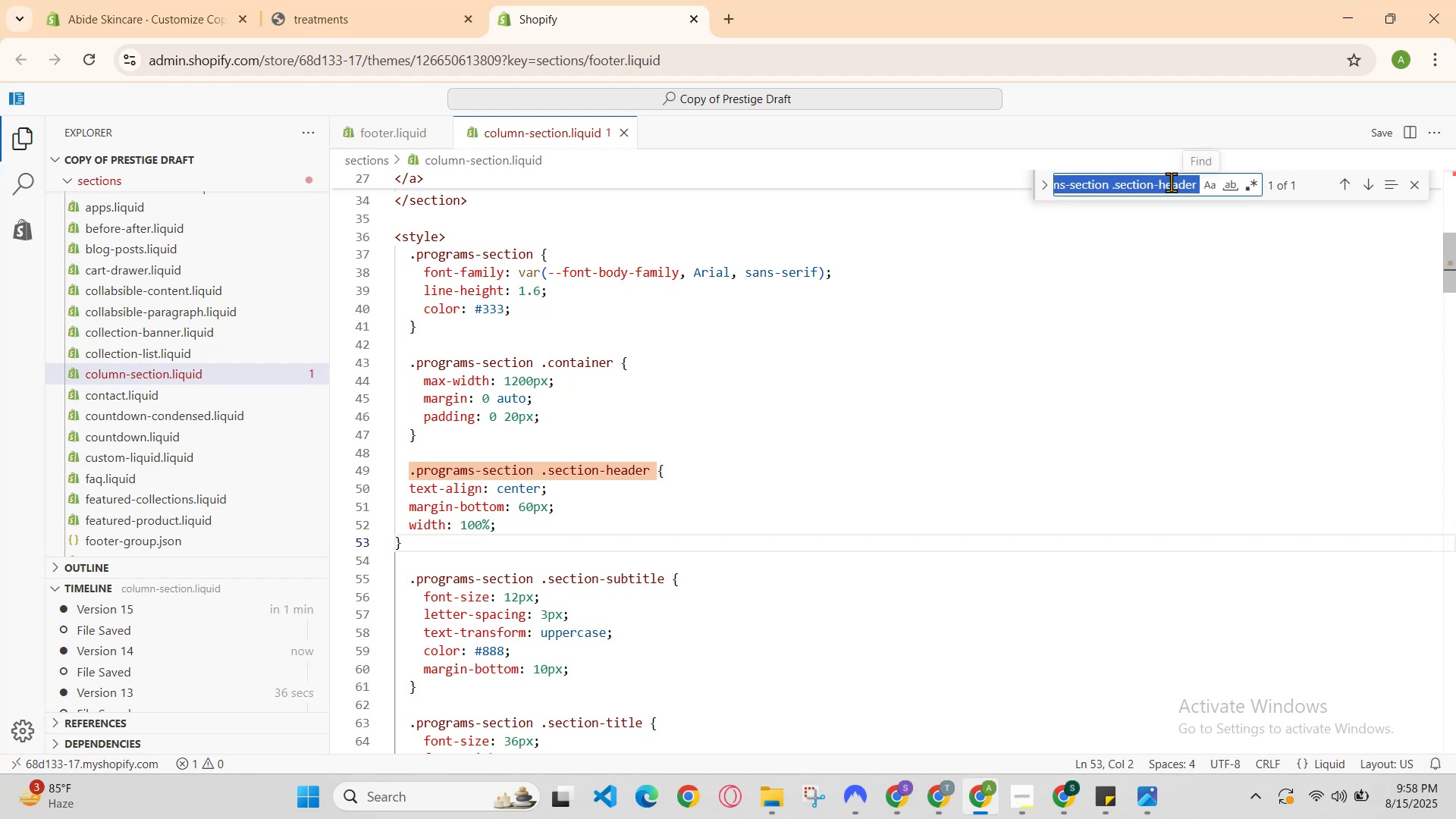 
key(Control+V)
 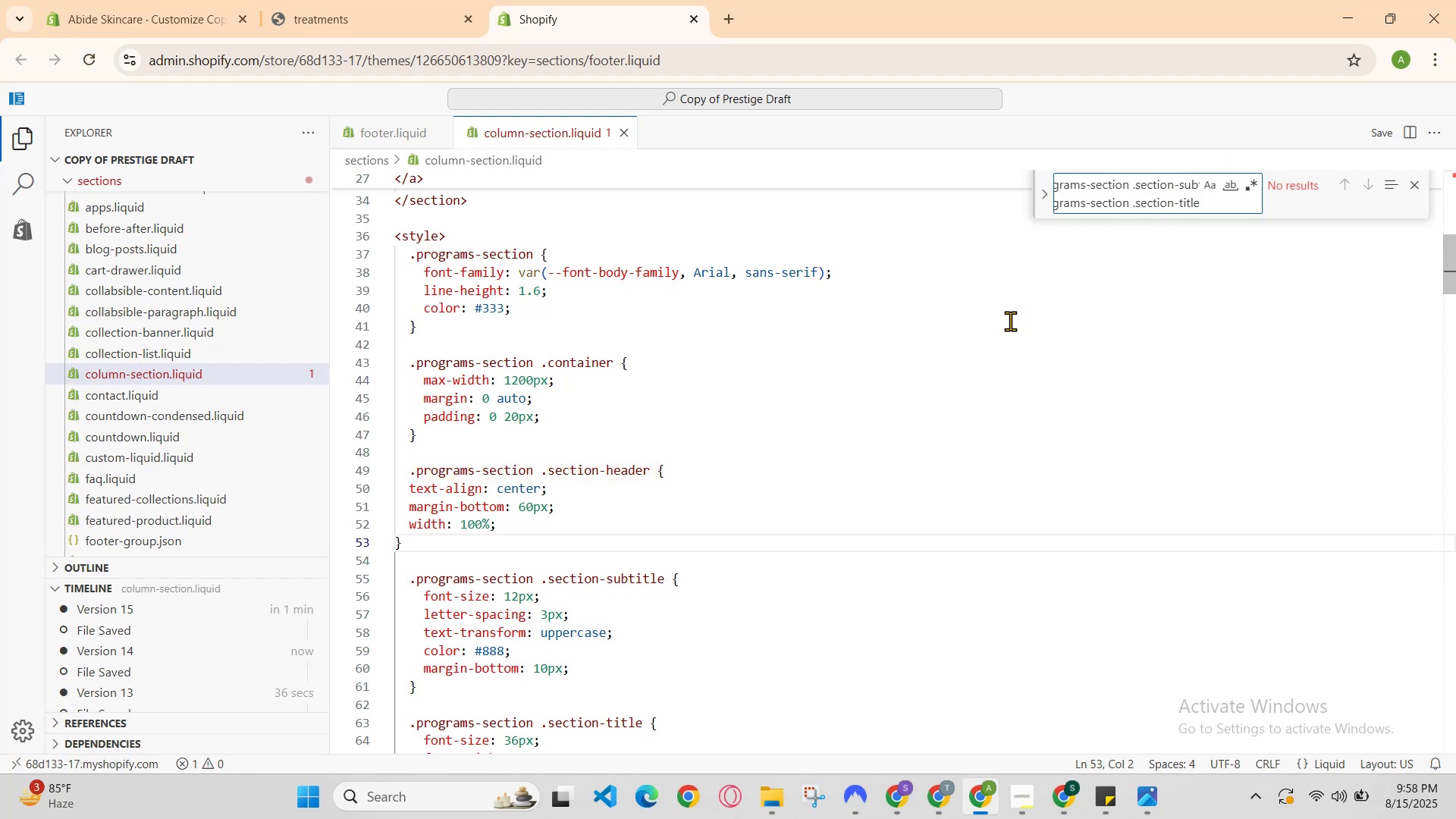 
scroll: coordinate [967, 354], scroll_direction: down, amount: 4.0
 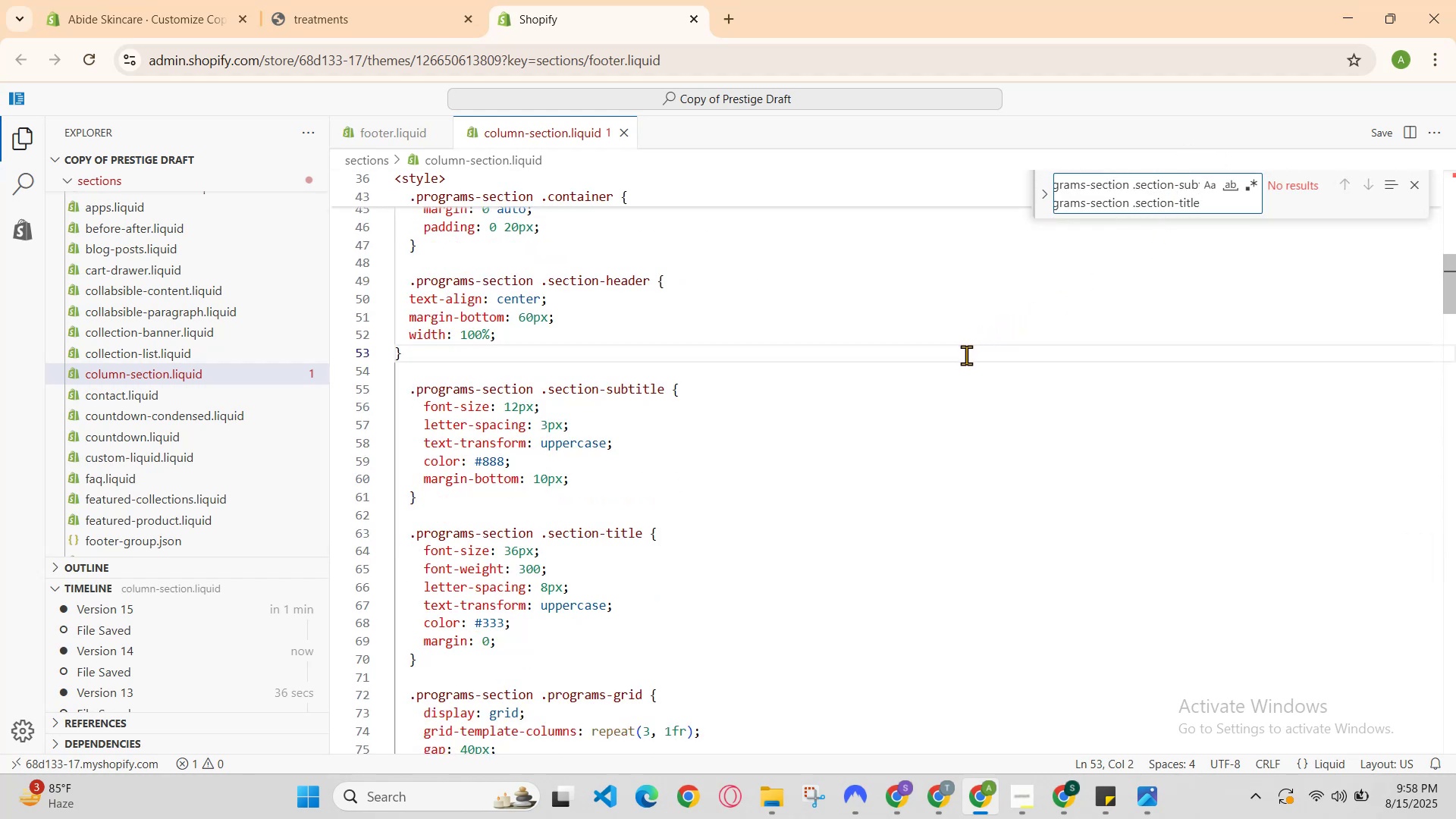 
scroll: coordinate [934, 366], scroll_direction: none, amount: 0.0
 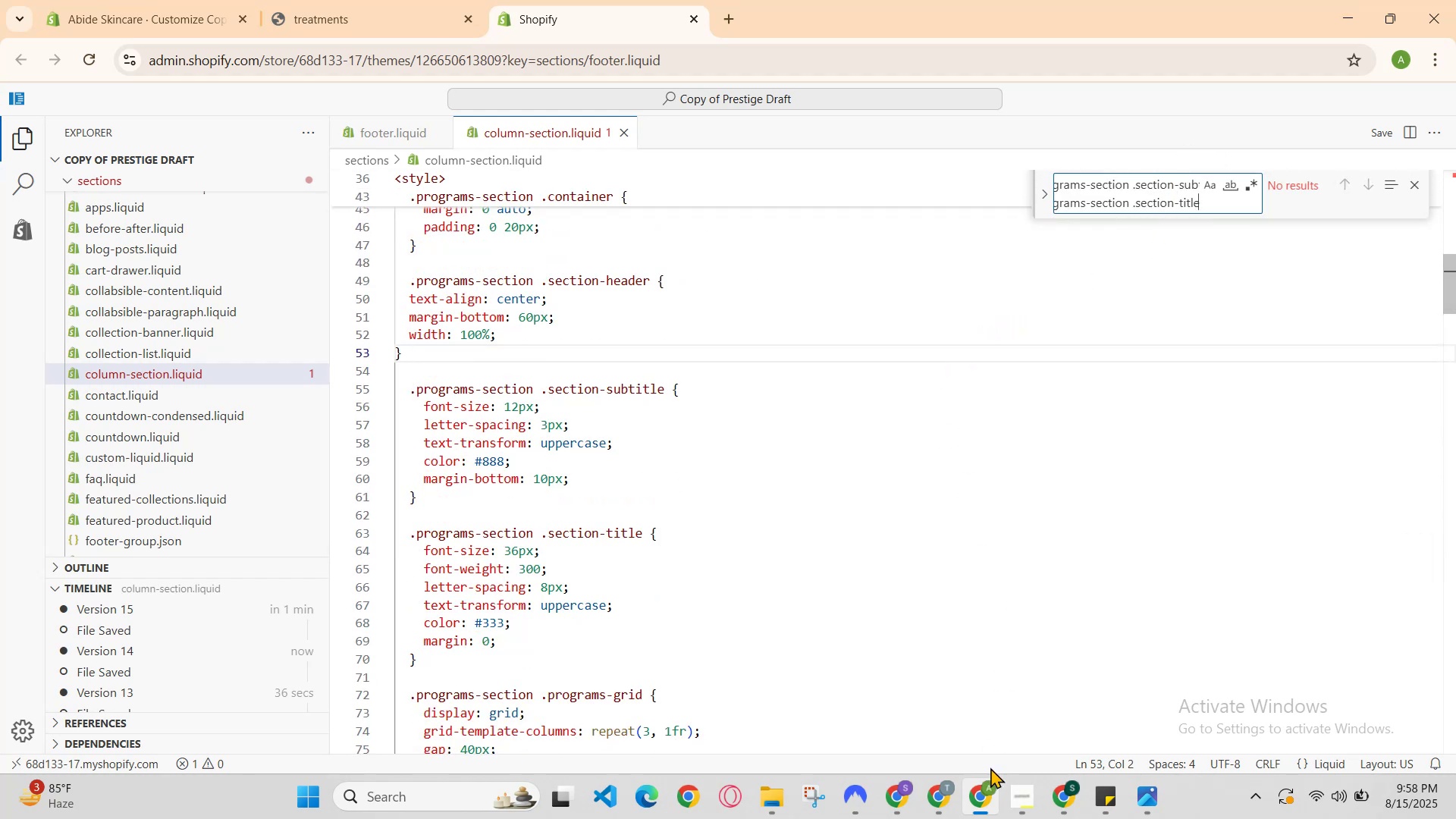 
left_click([987, 795])
 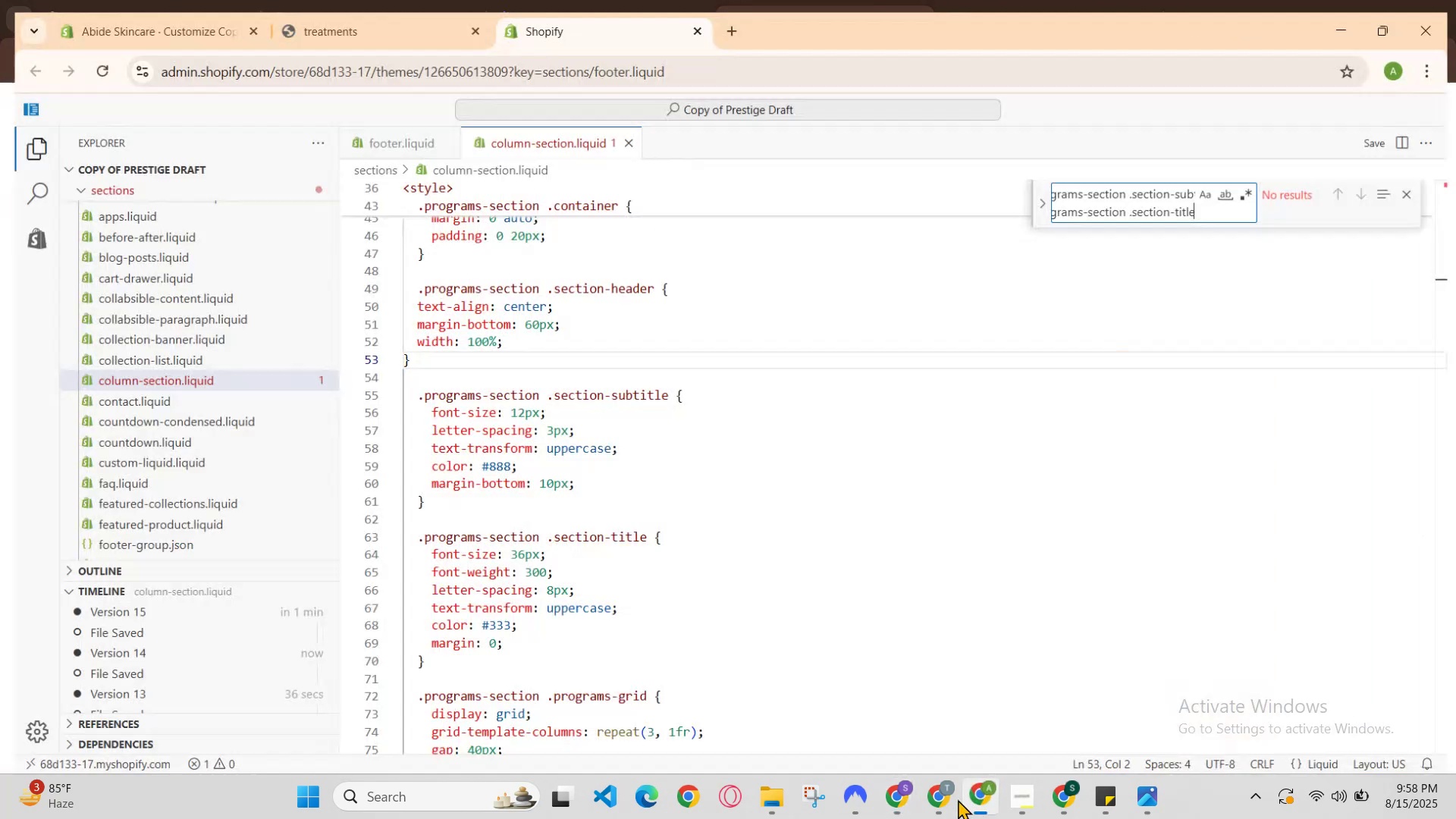 
left_click([941, 799])
 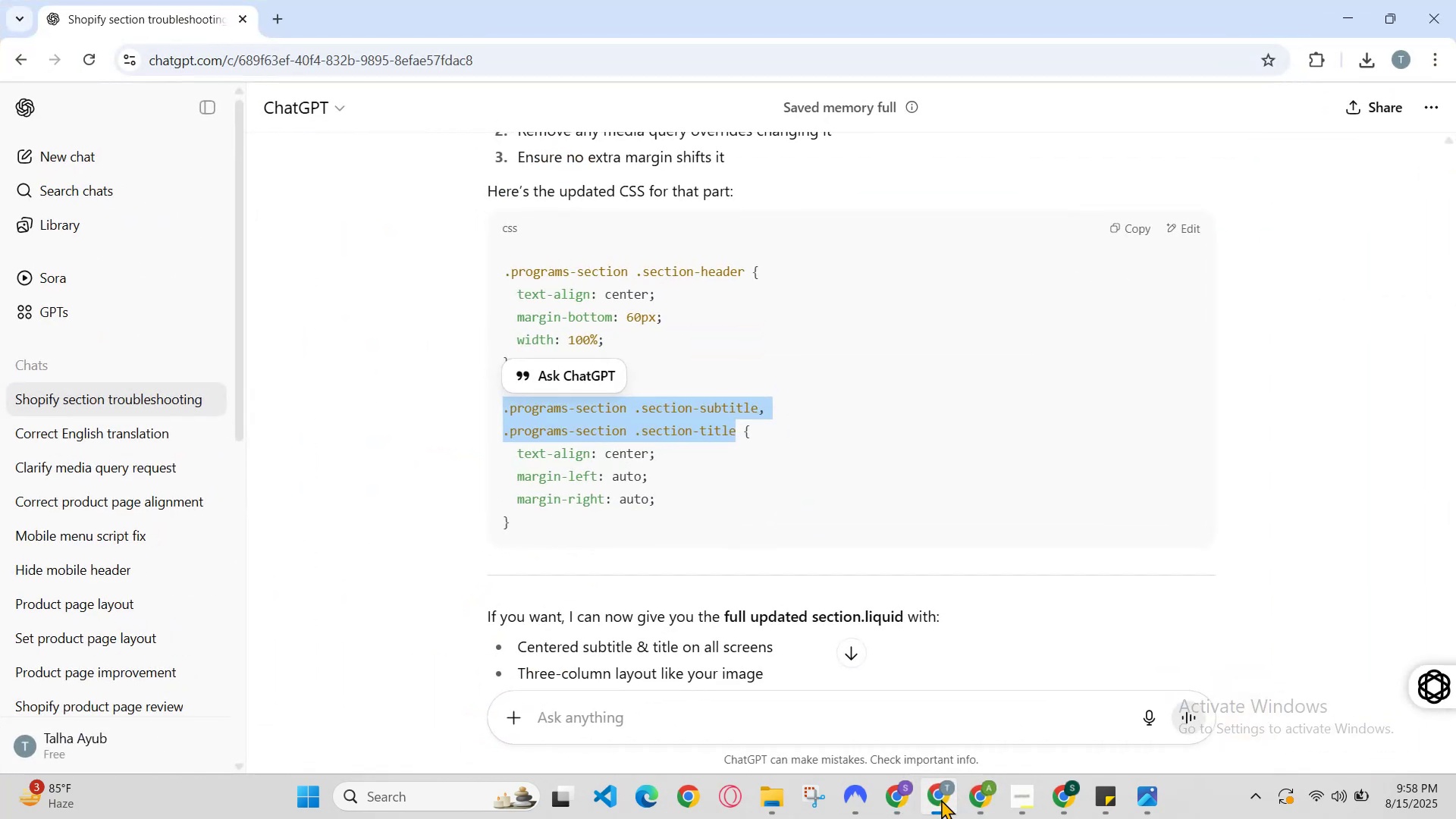 
left_click([941, 799])
 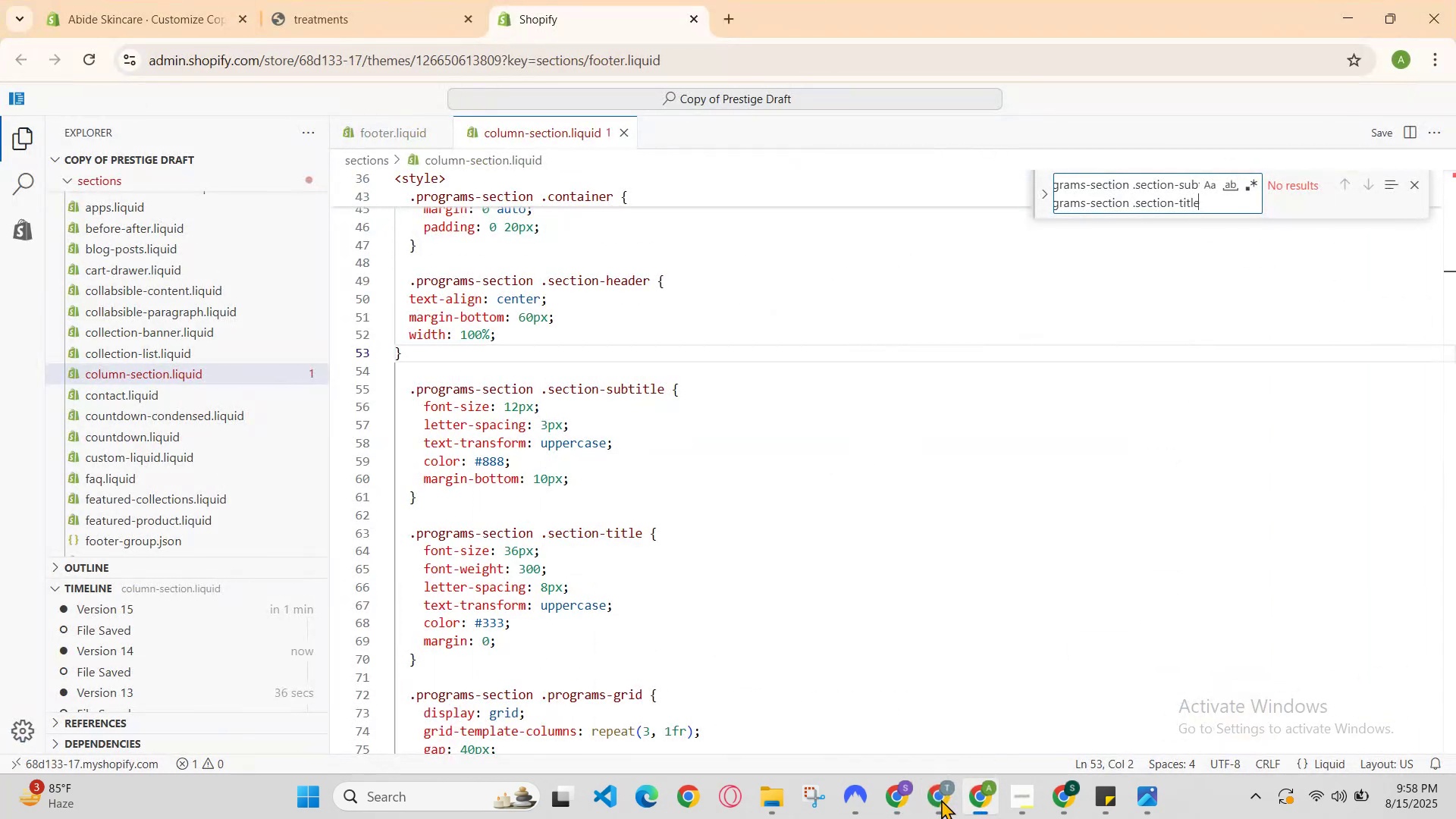 
left_click([941, 799])
 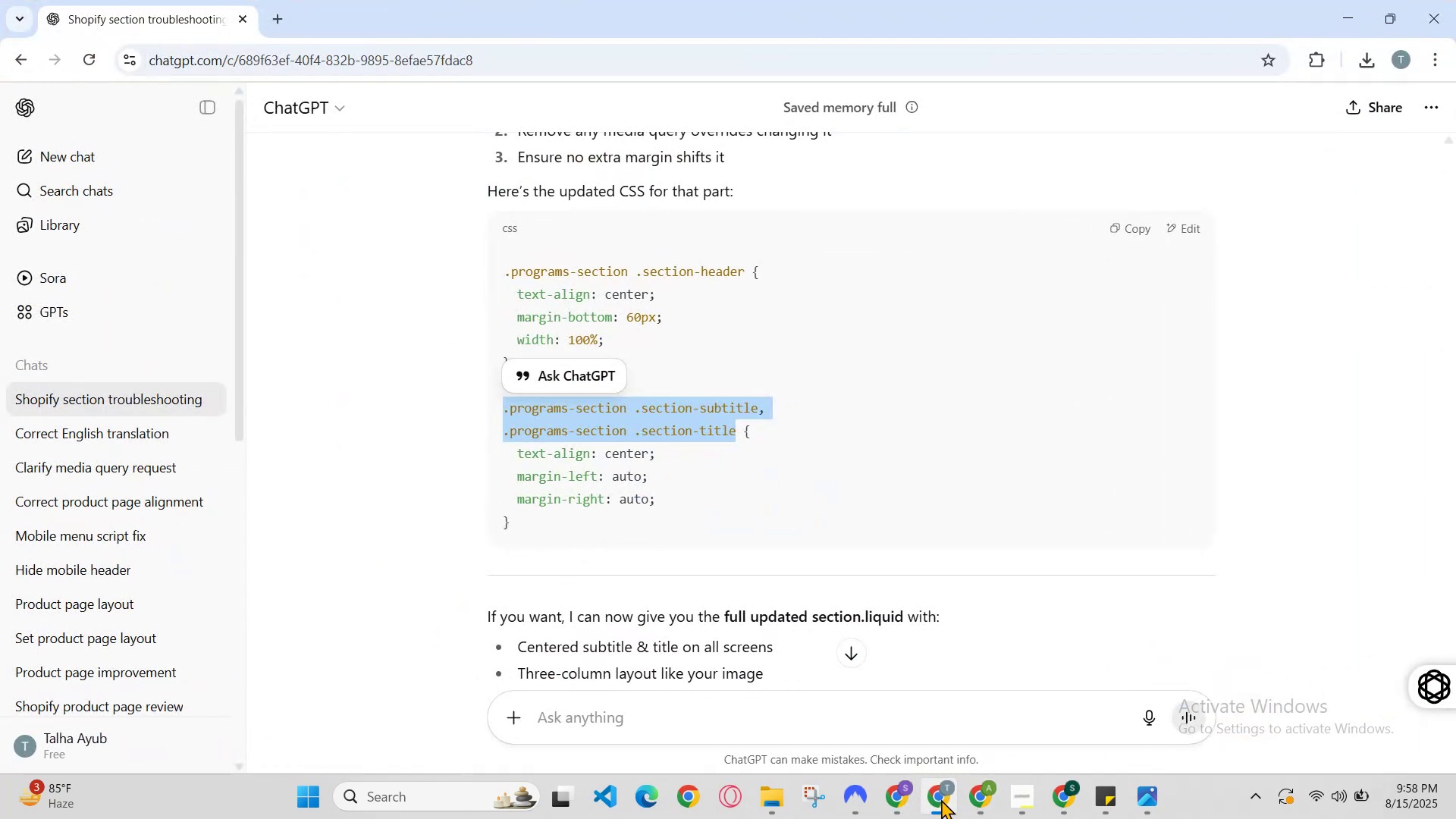 
left_click([941, 799])
 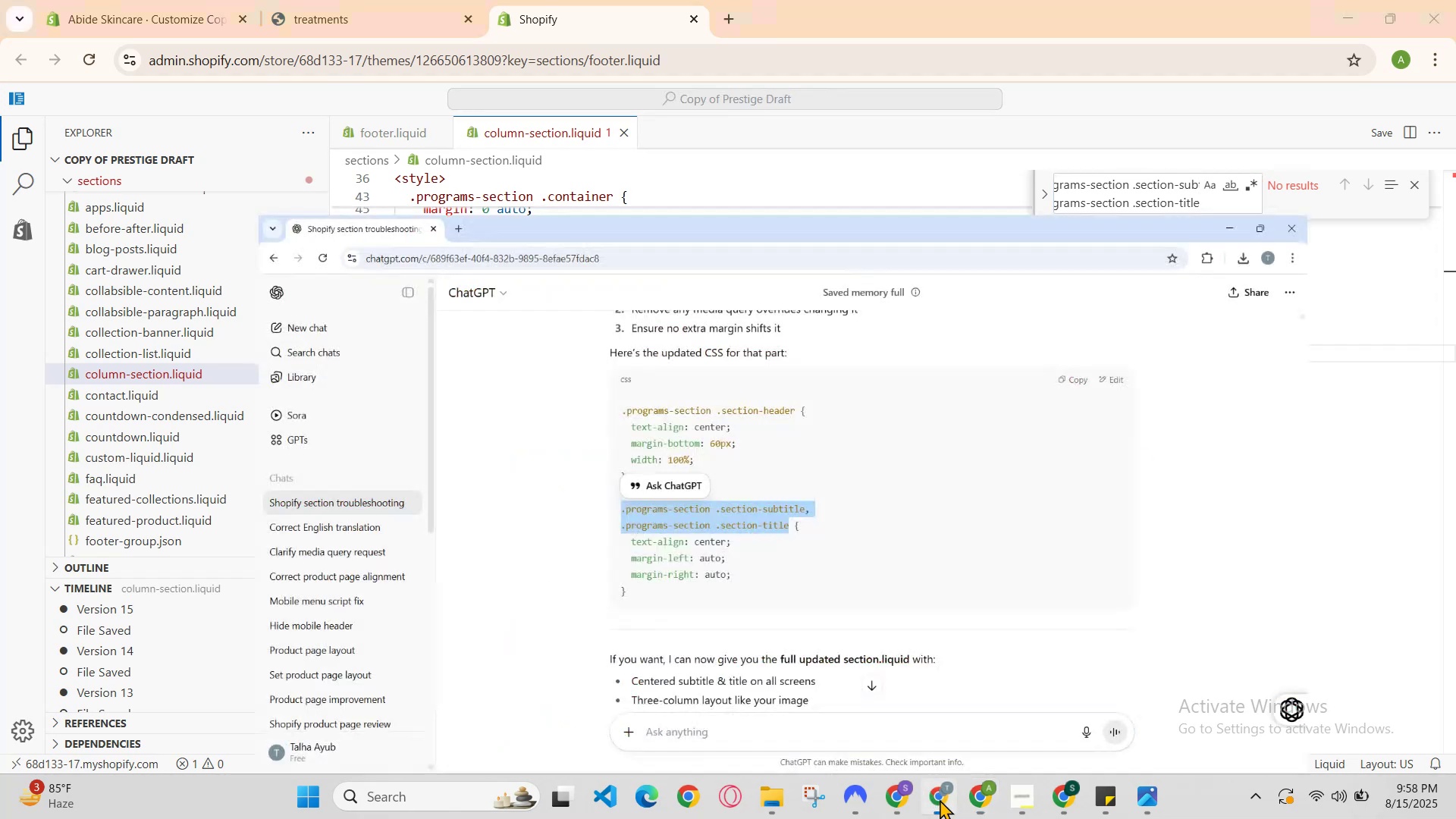 
left_click([940, 799])
 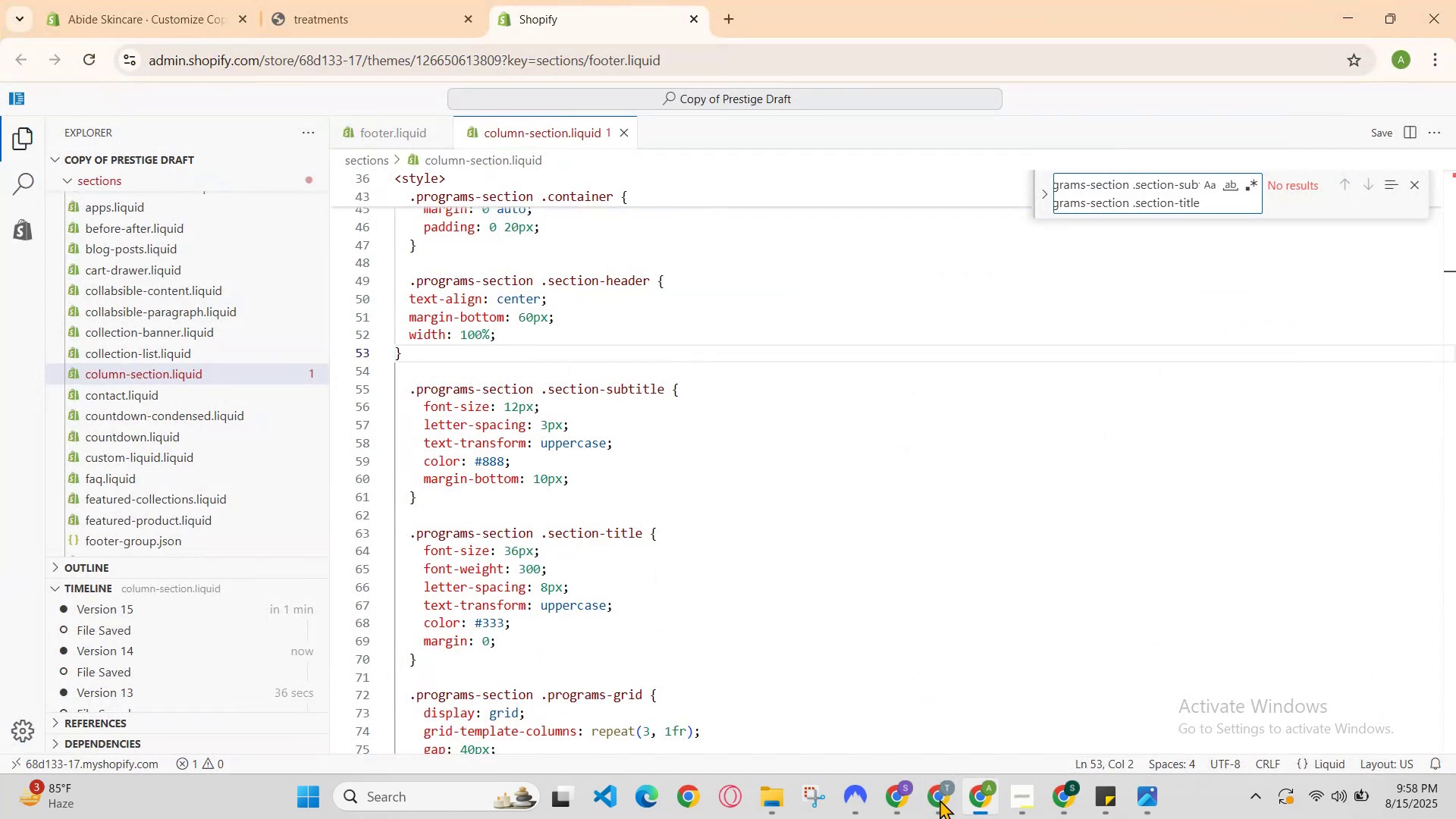 
left_click([940, 799])
 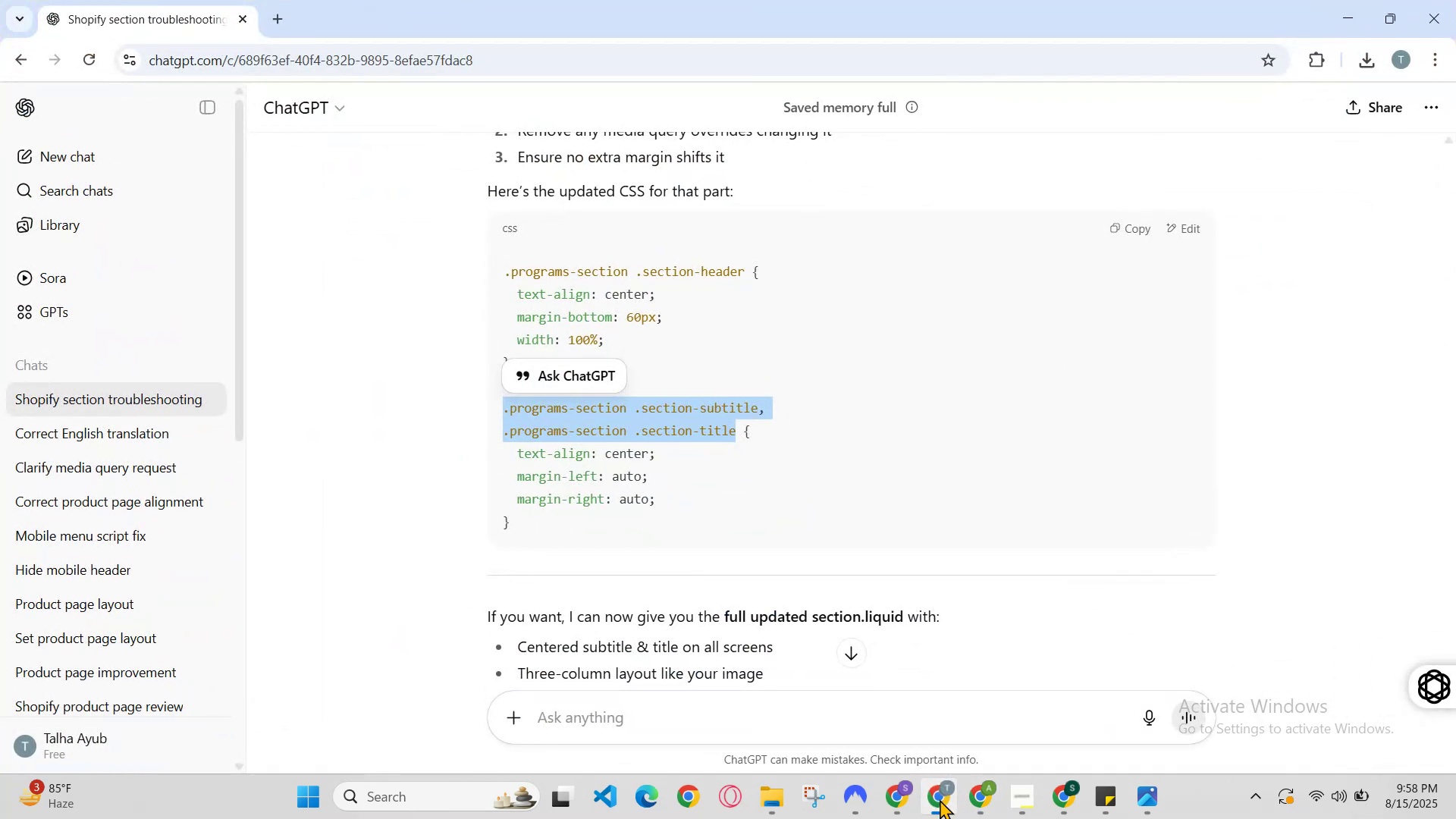 
left_click([940, 799])
 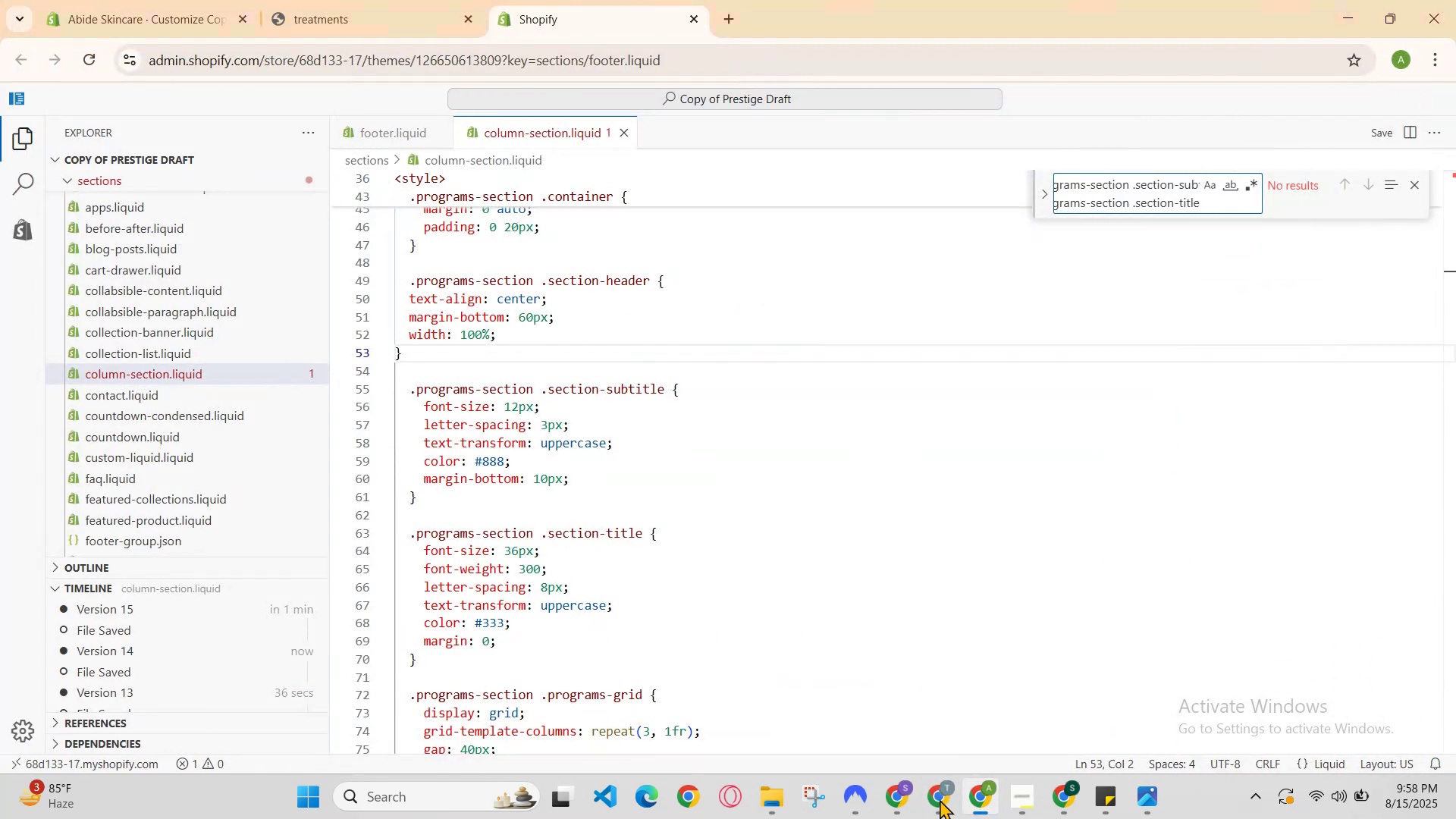 
left_click([940, 799])
 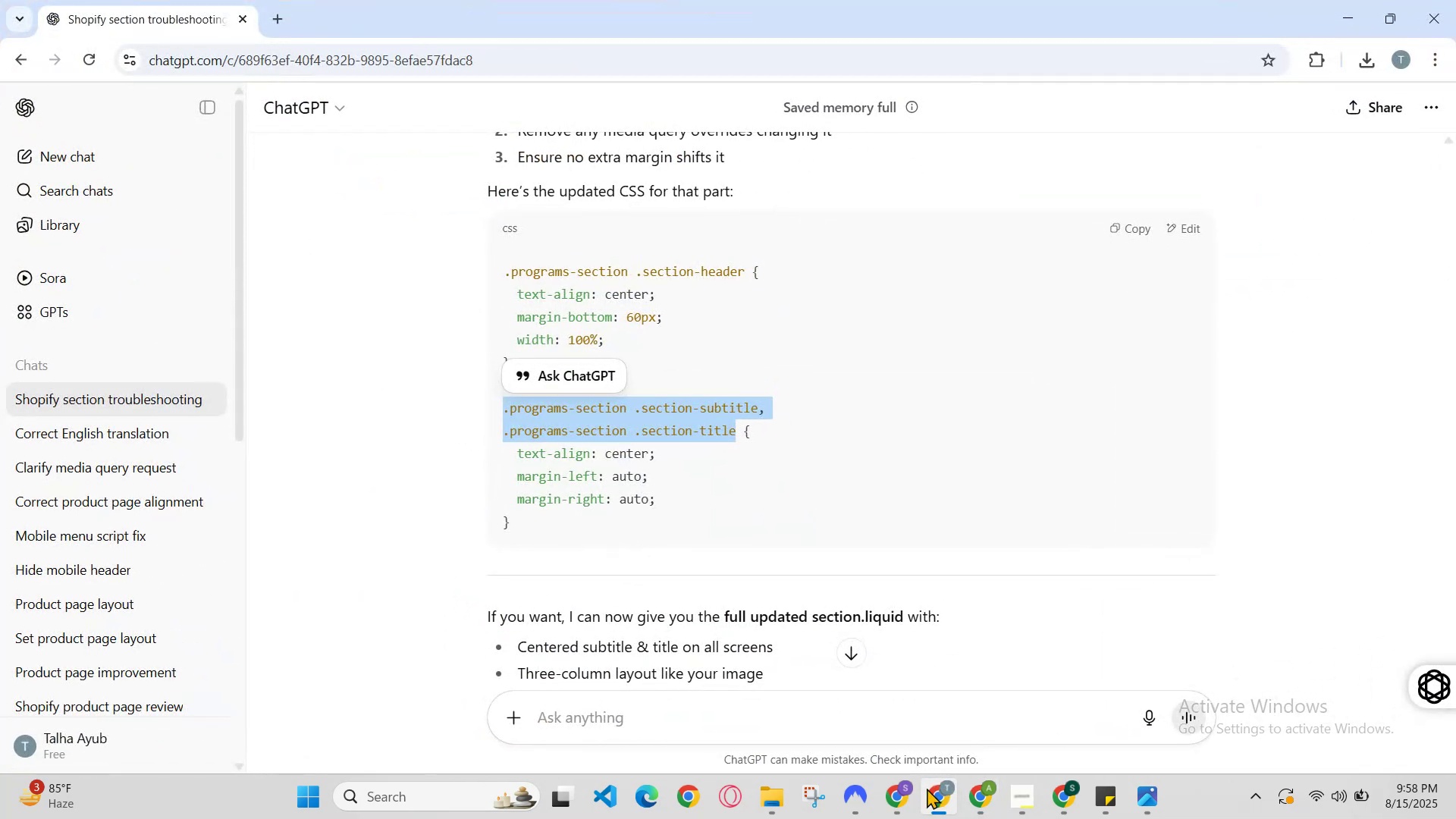 
left_click([556, 520])
 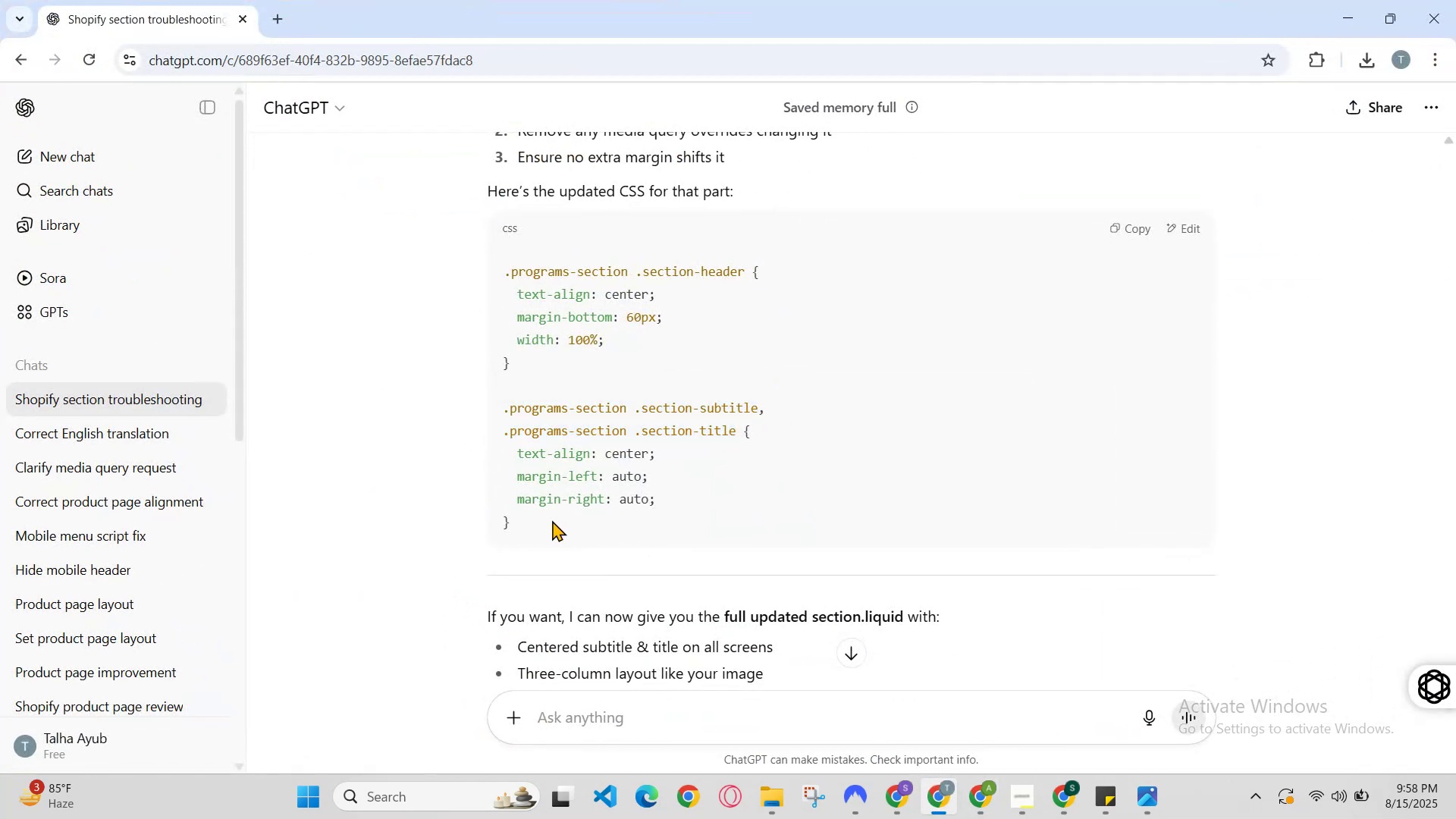 
left_click_drag(start_coordinate=[532, 527], to_coordinate=[494, 417])
 